 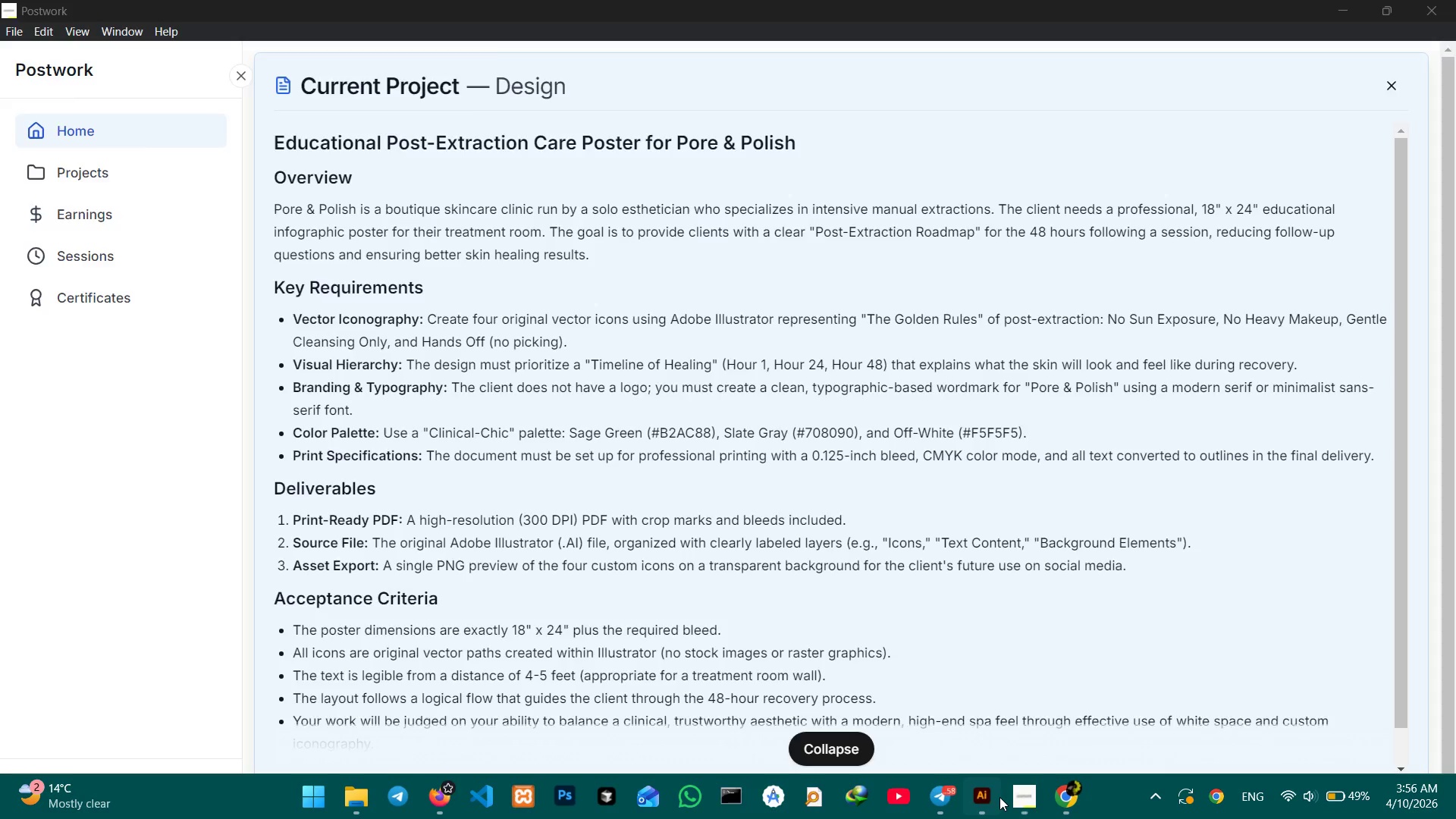 
left_click([1000, 453])
 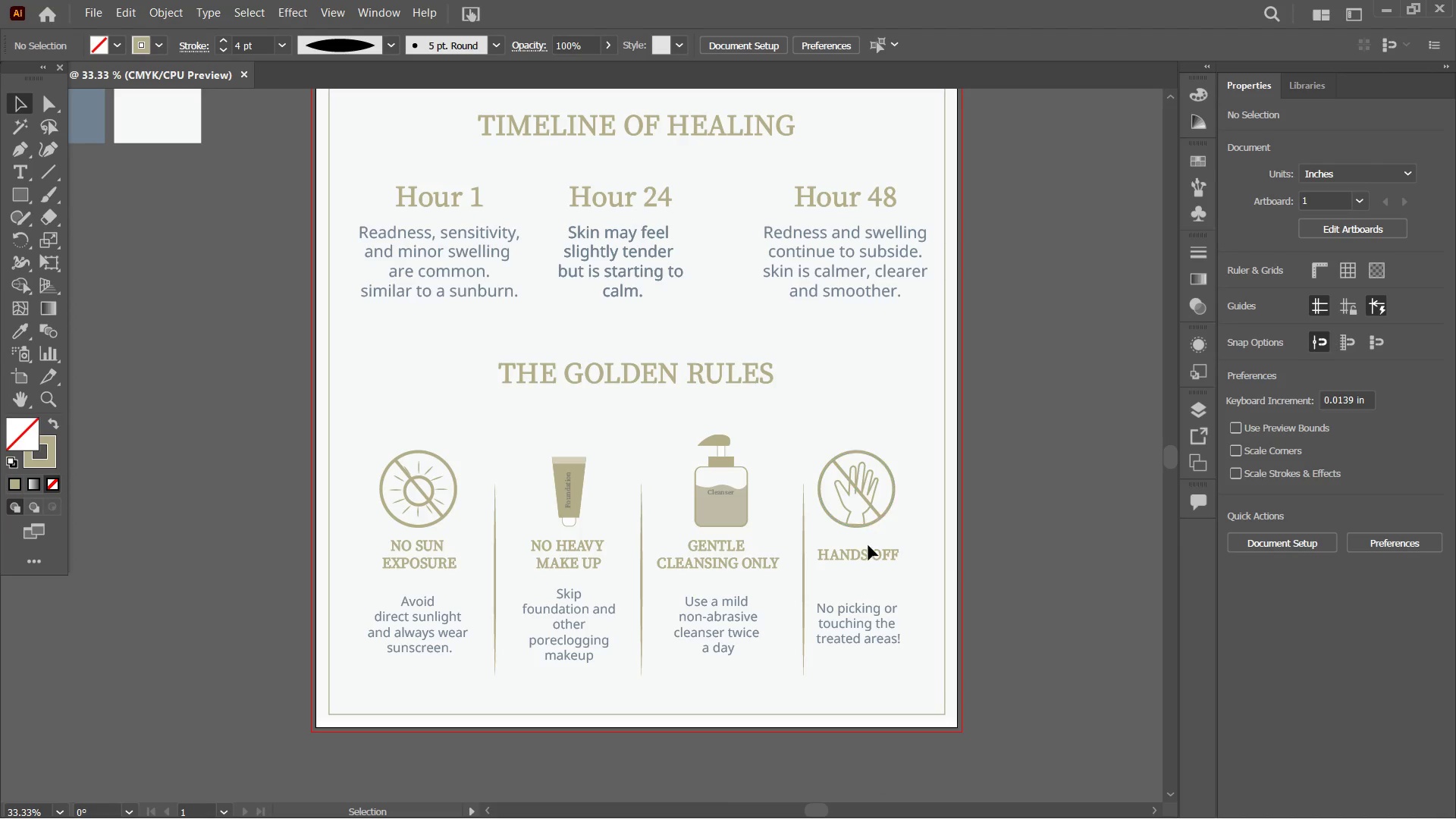 
left_click([868, 554])
 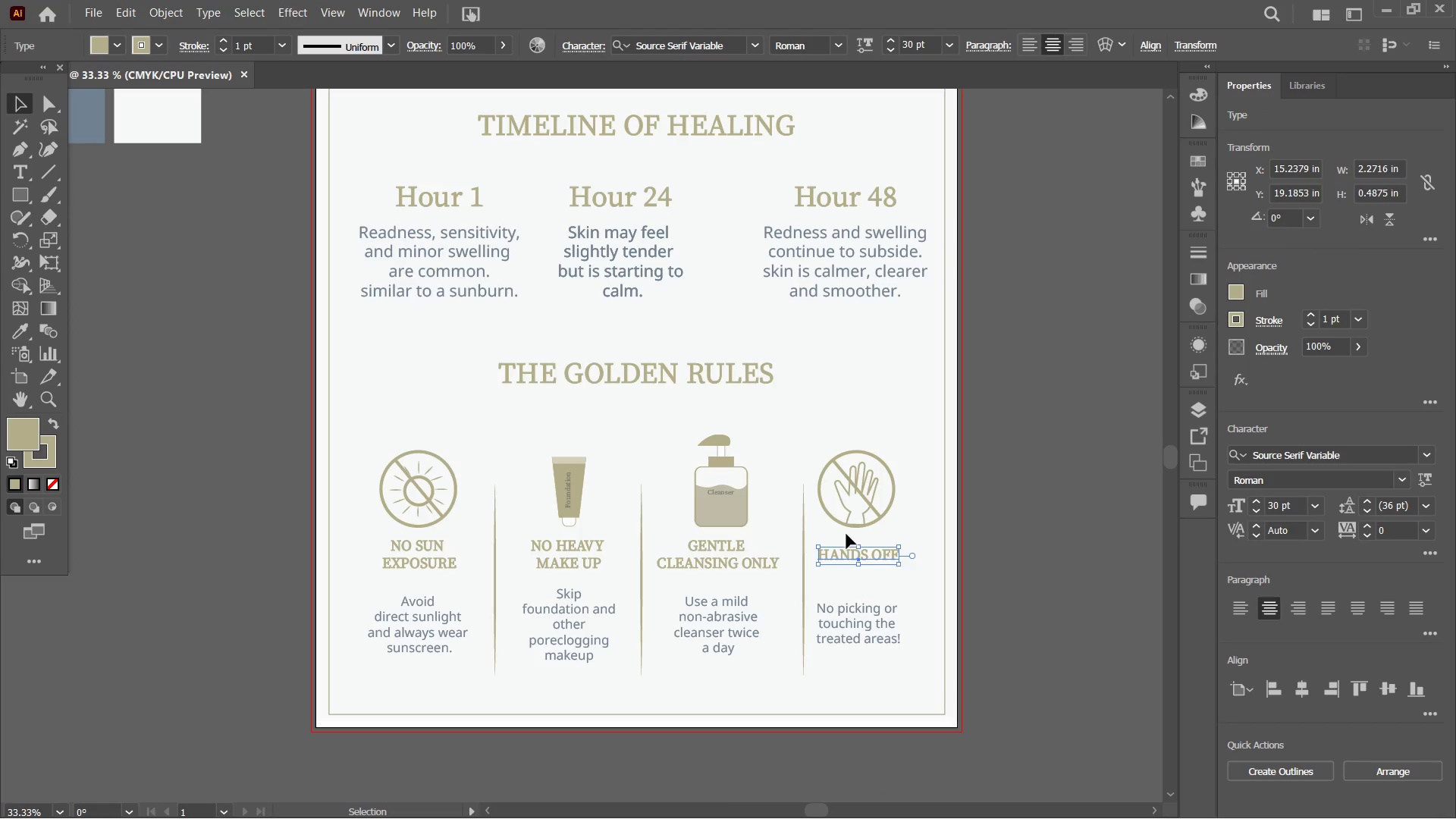 
left_click([976, 519])
 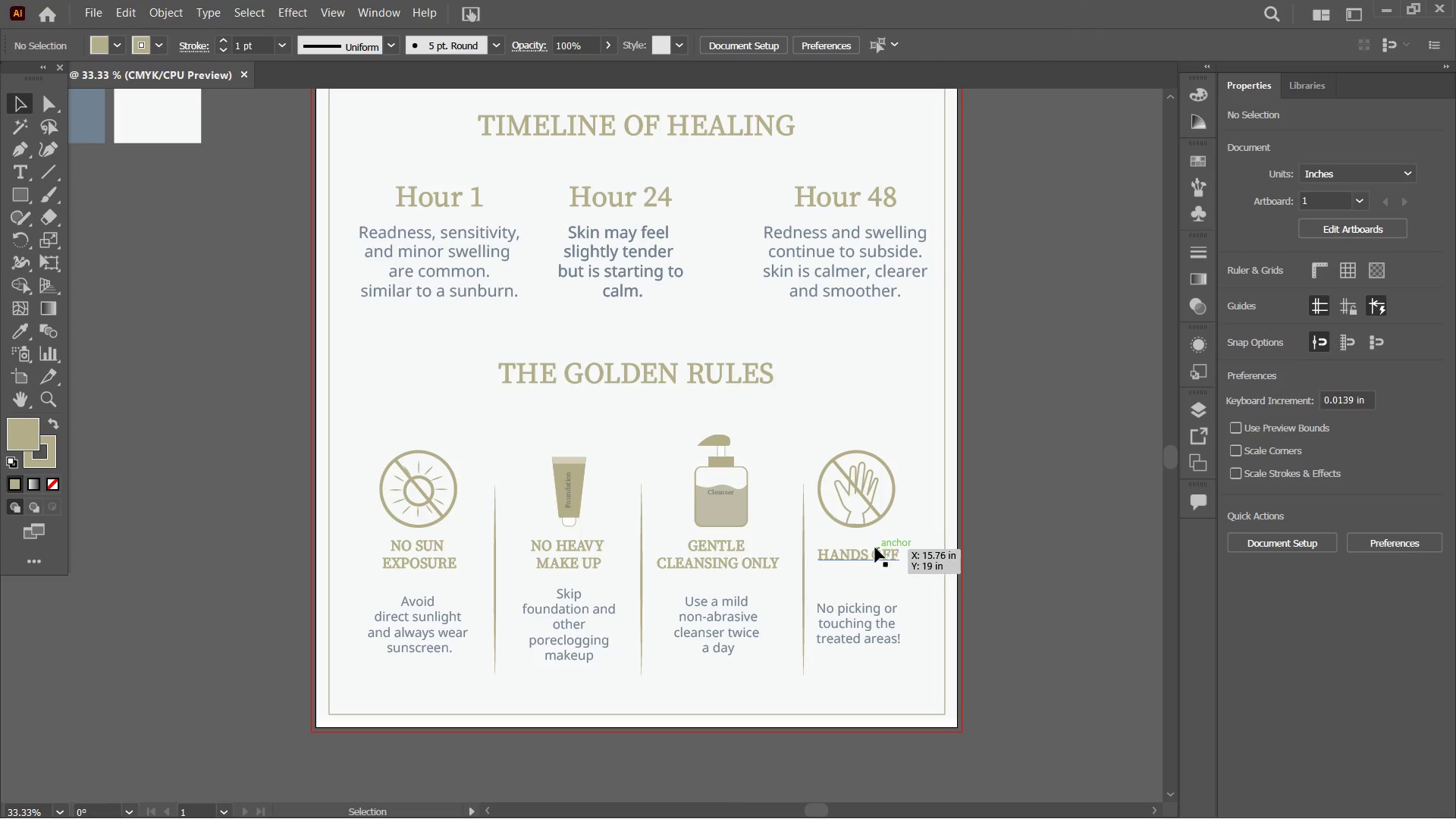 
left_click([869, 551])
 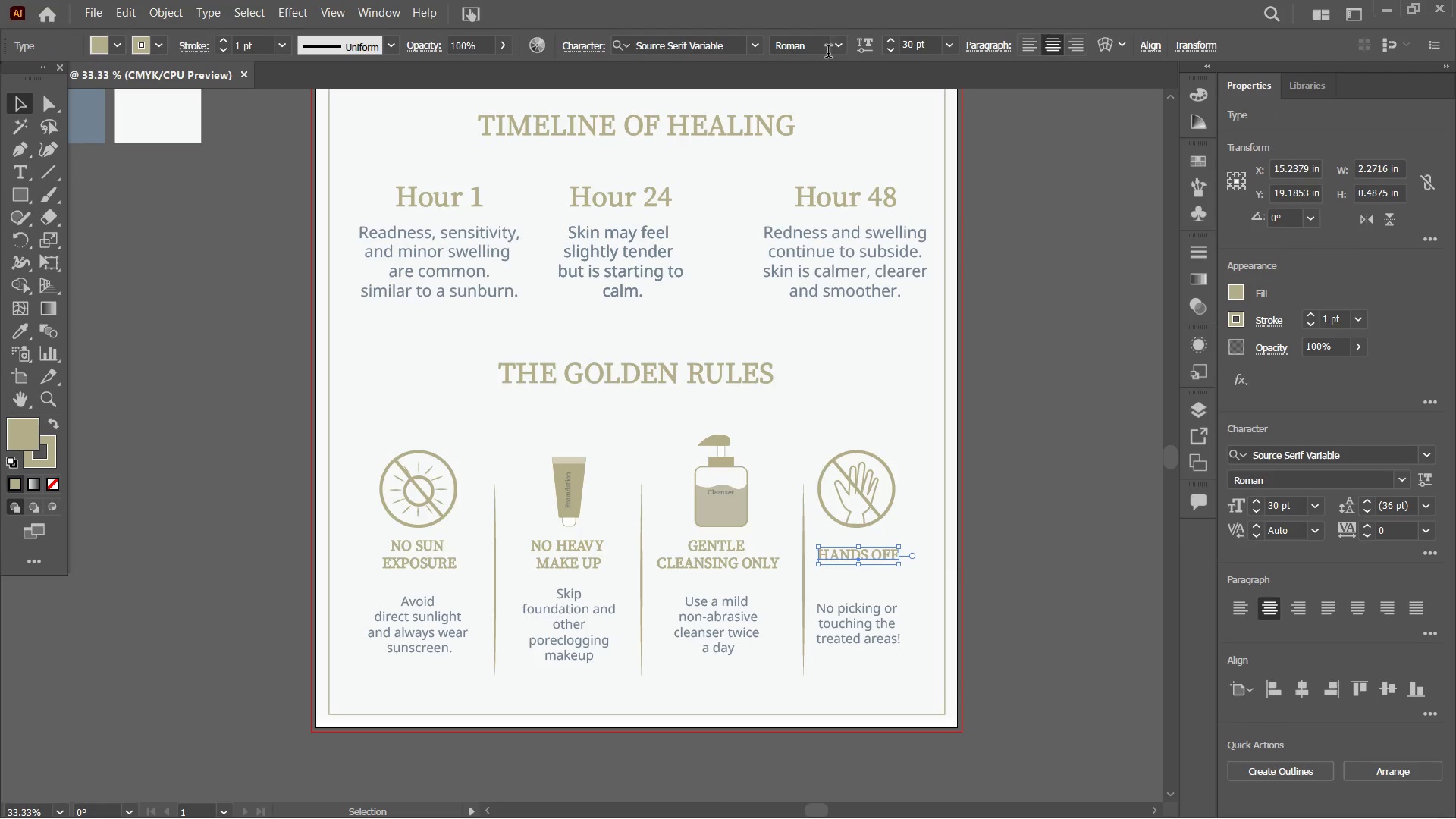 
left_click([840, 49])
 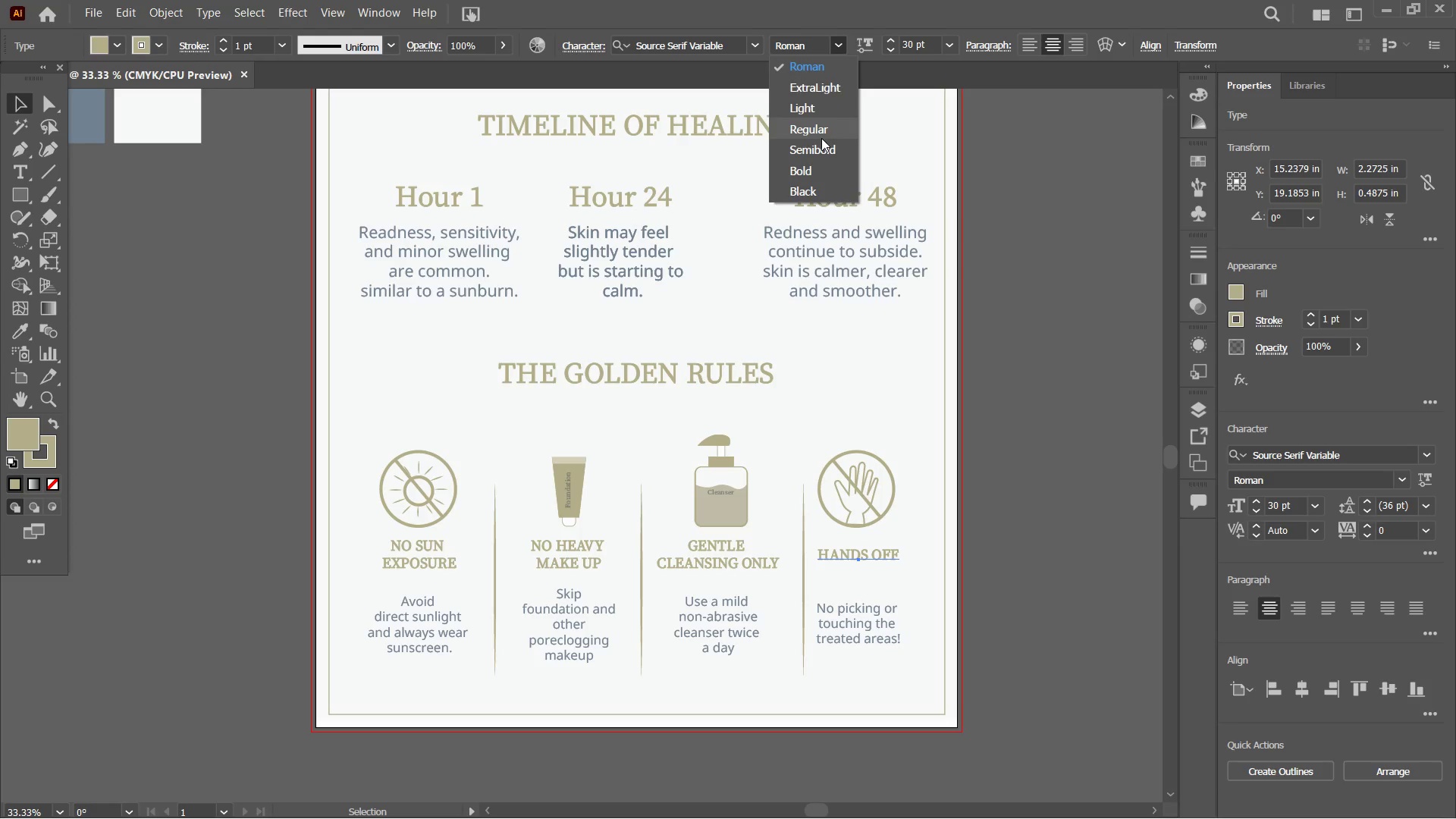 
wait(15.89)
 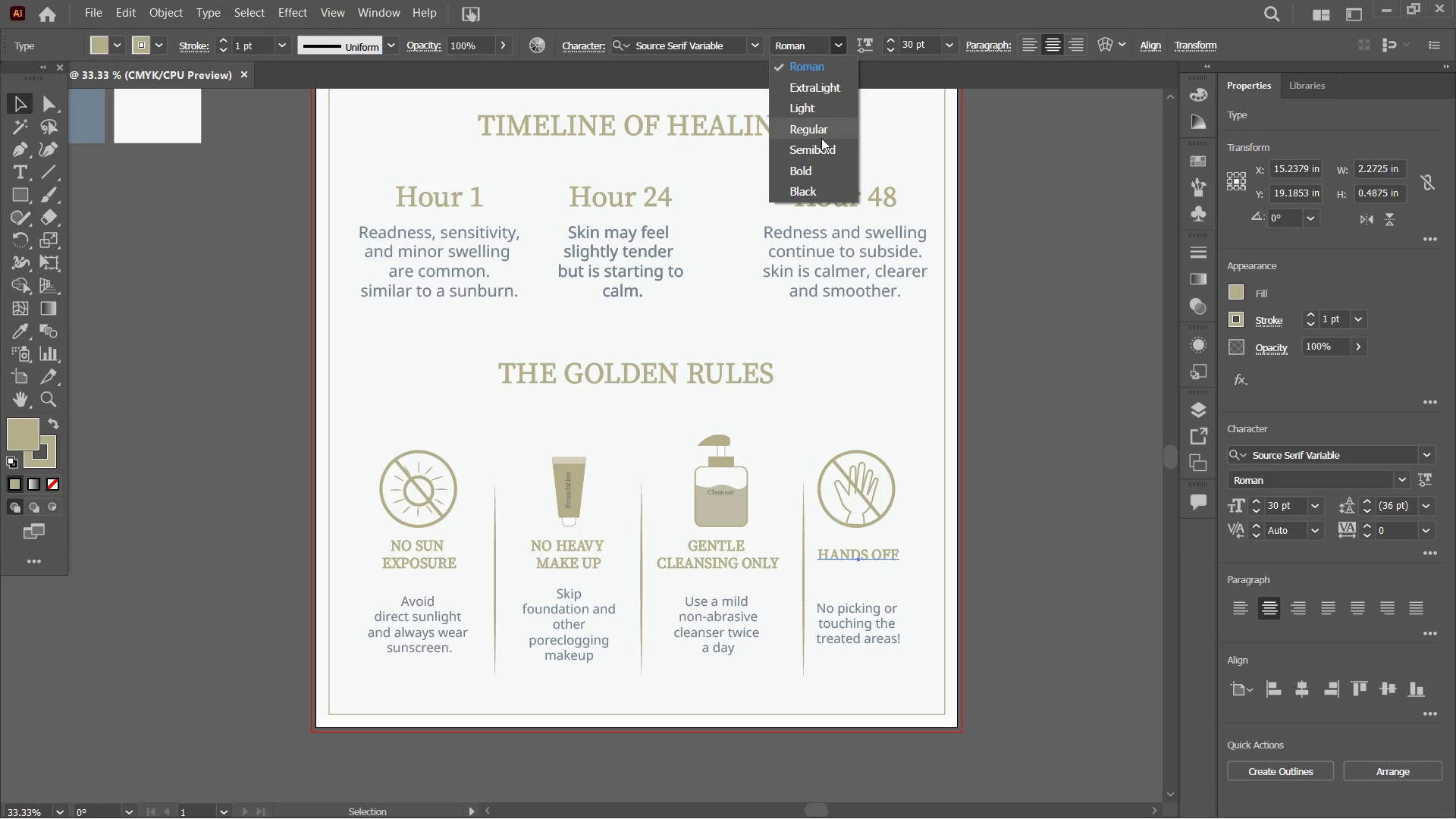 
left_click([949, 224])
 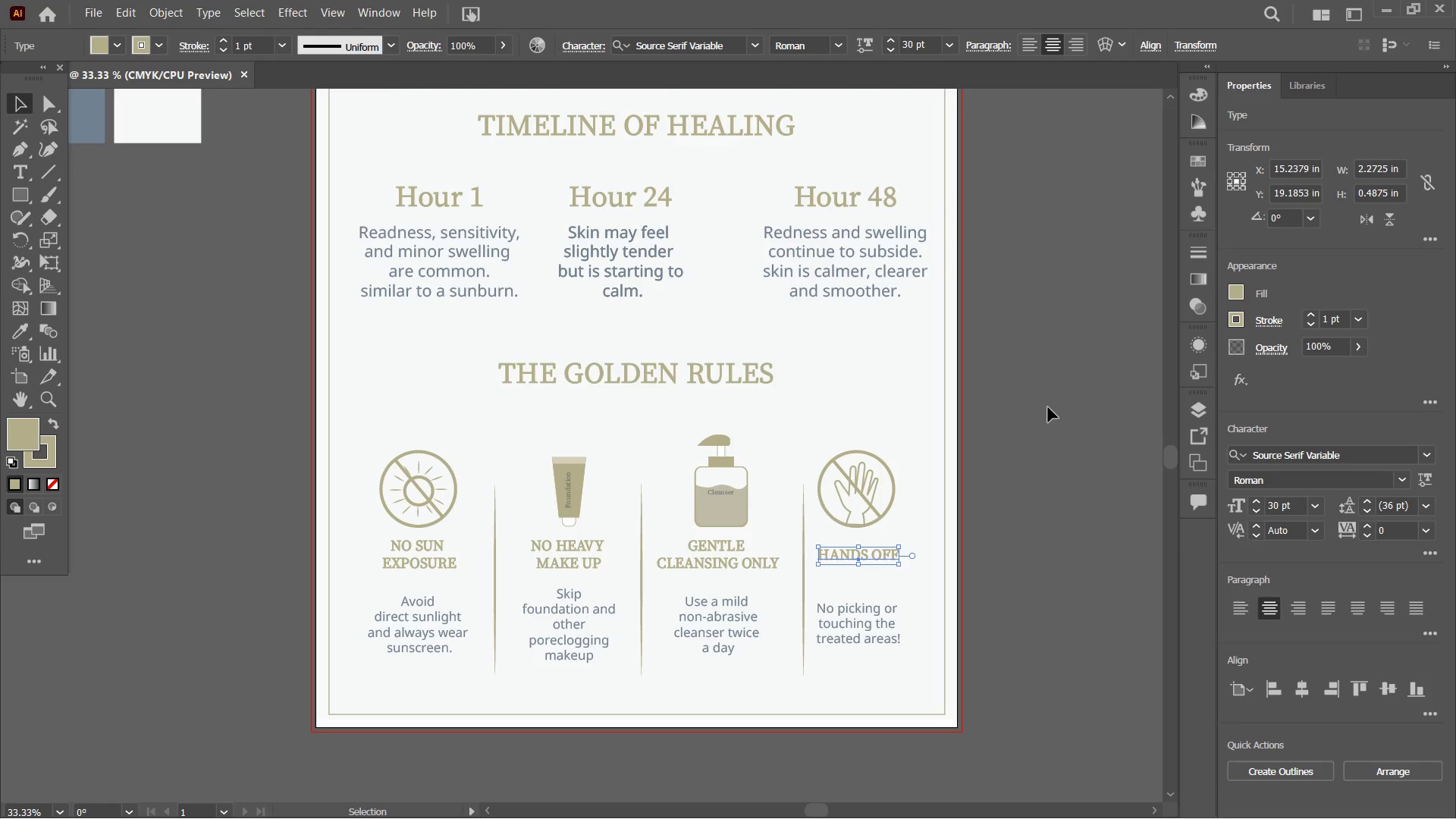 
scroll: coordinate [1047, 407], scroll_direction: up, amount: 2.0
 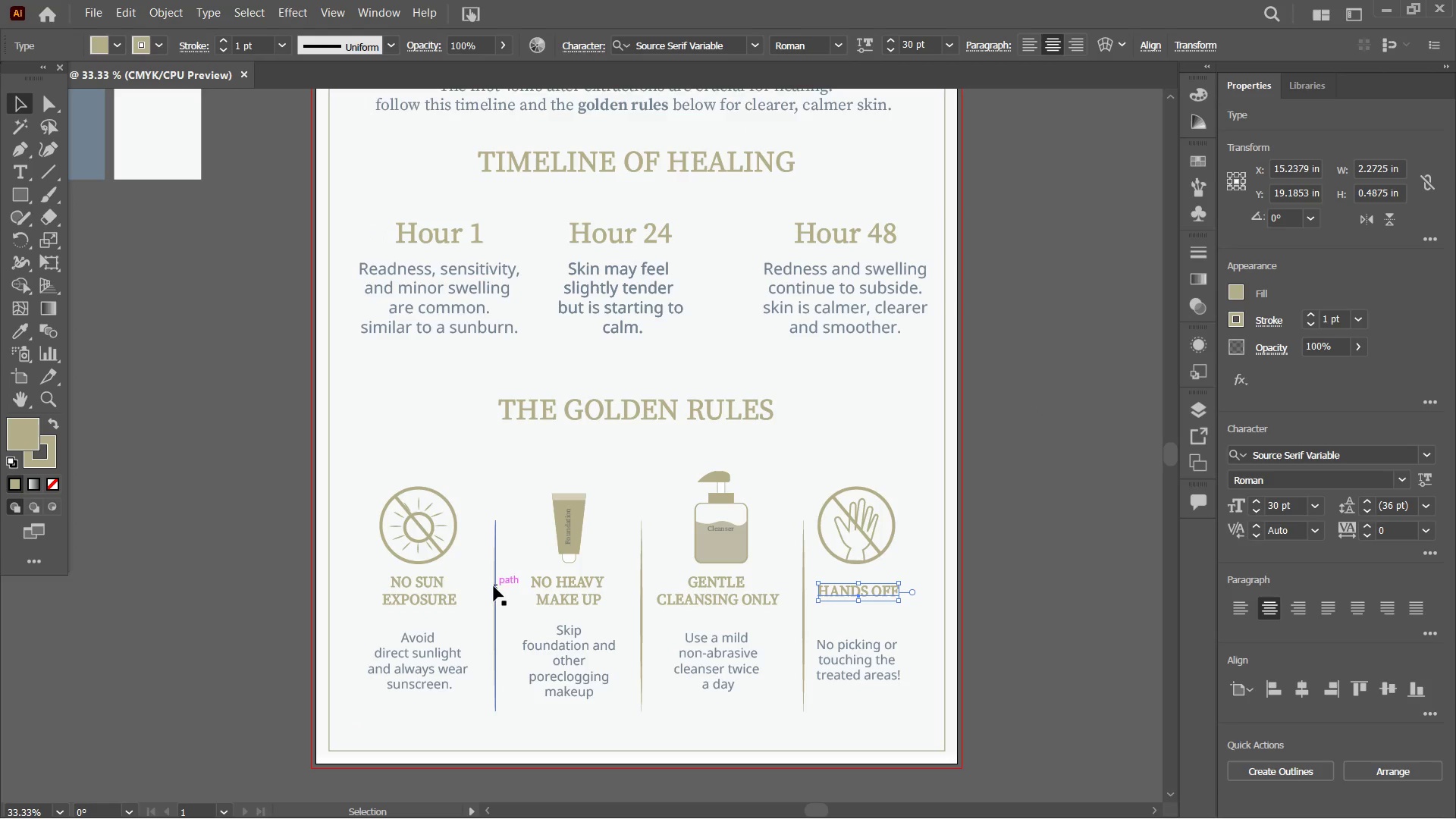 
hold_key(key=ShiftLeft, duration=2.08)
left_click([645, 601])
 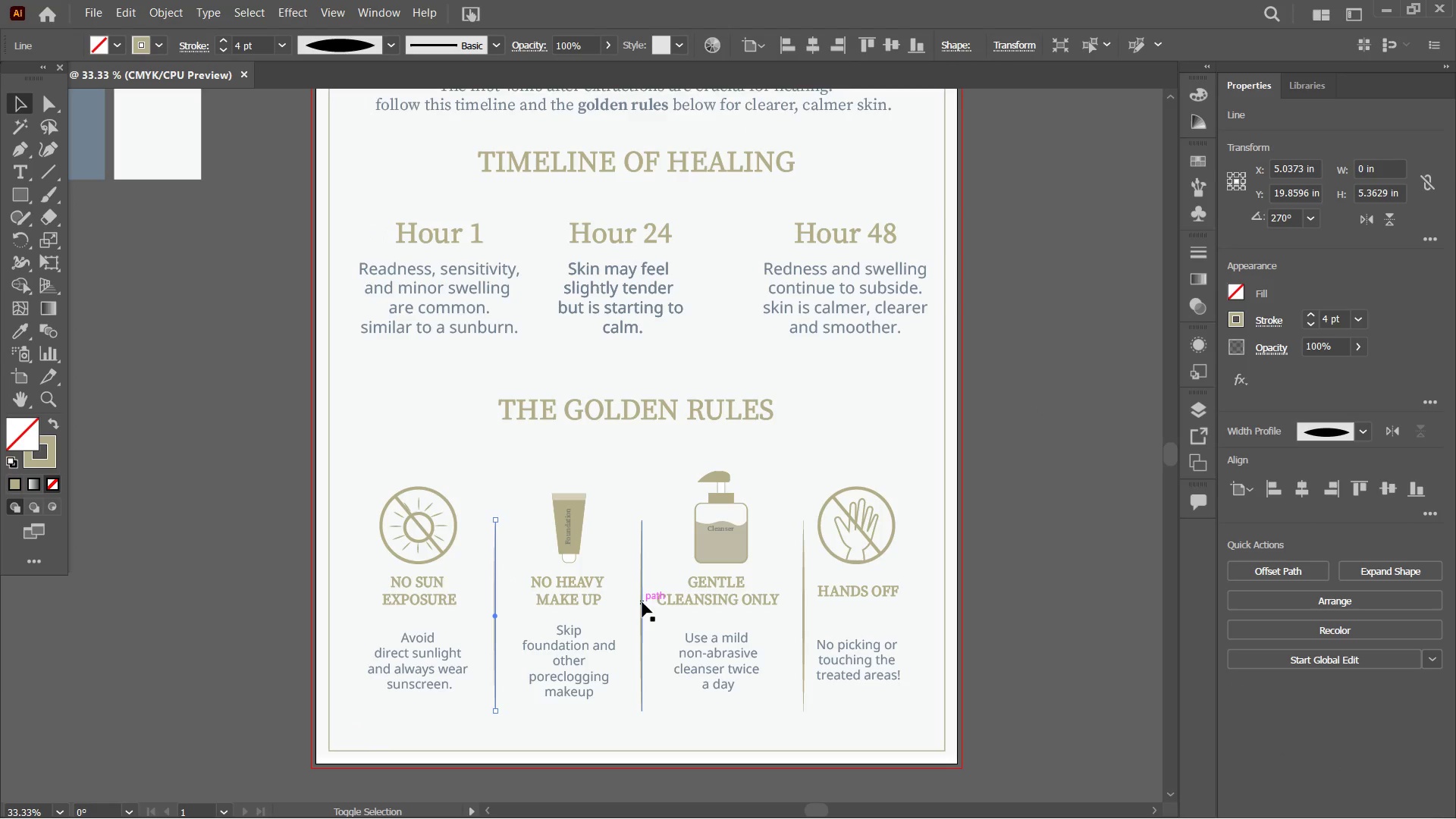 
left_click([642, 602])
 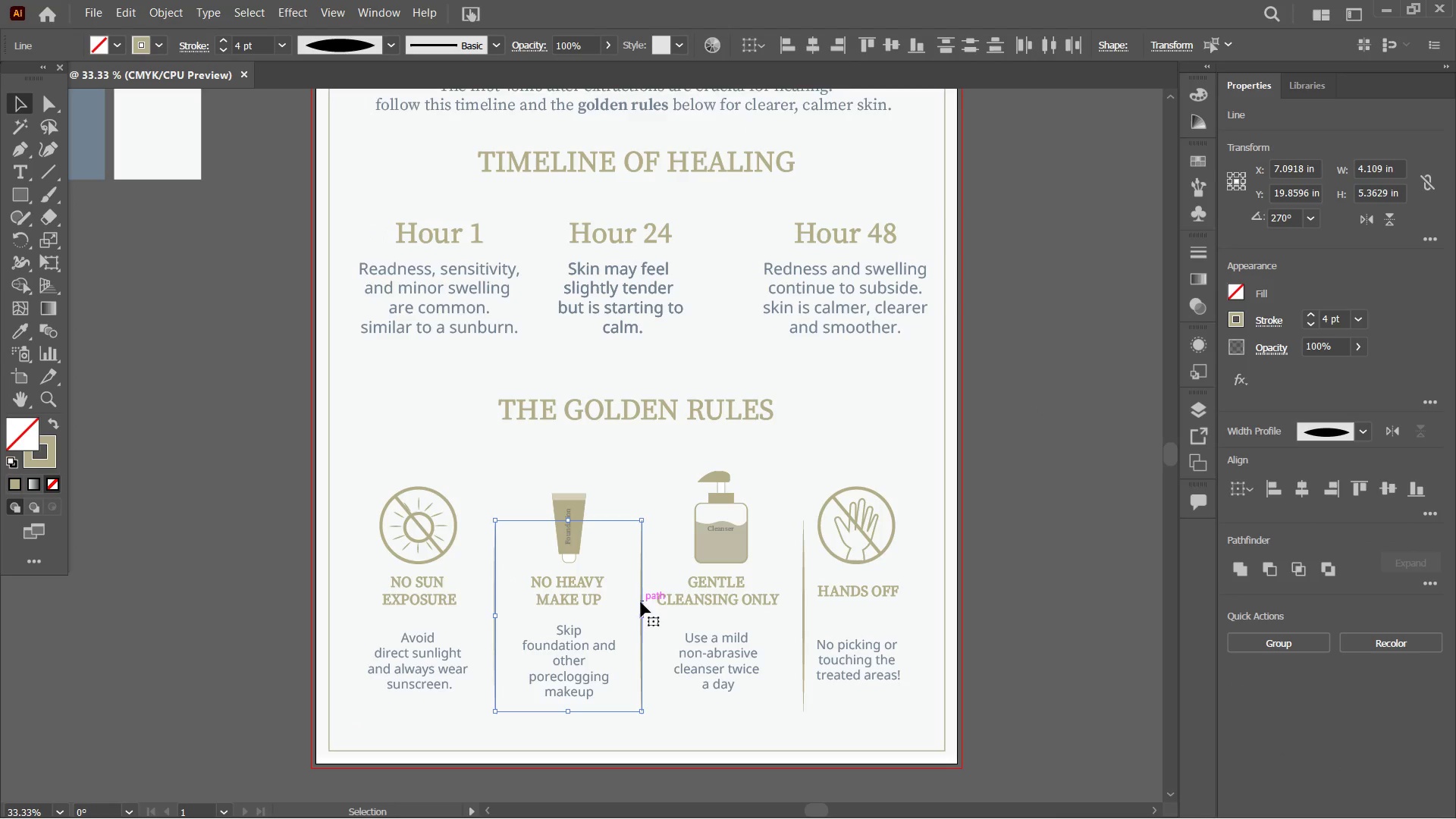 
key(Control+C)
 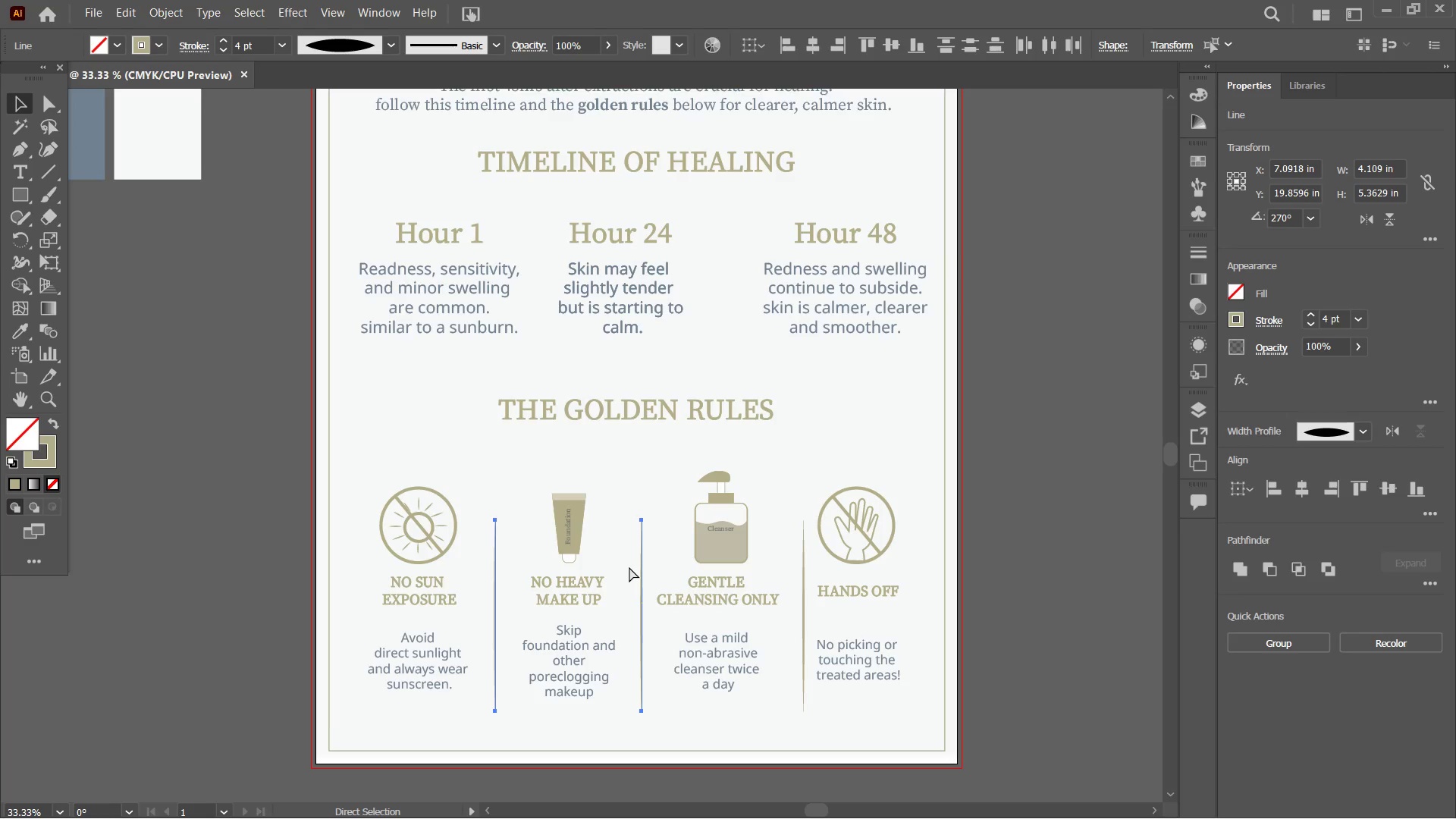 
key(Control+V)
 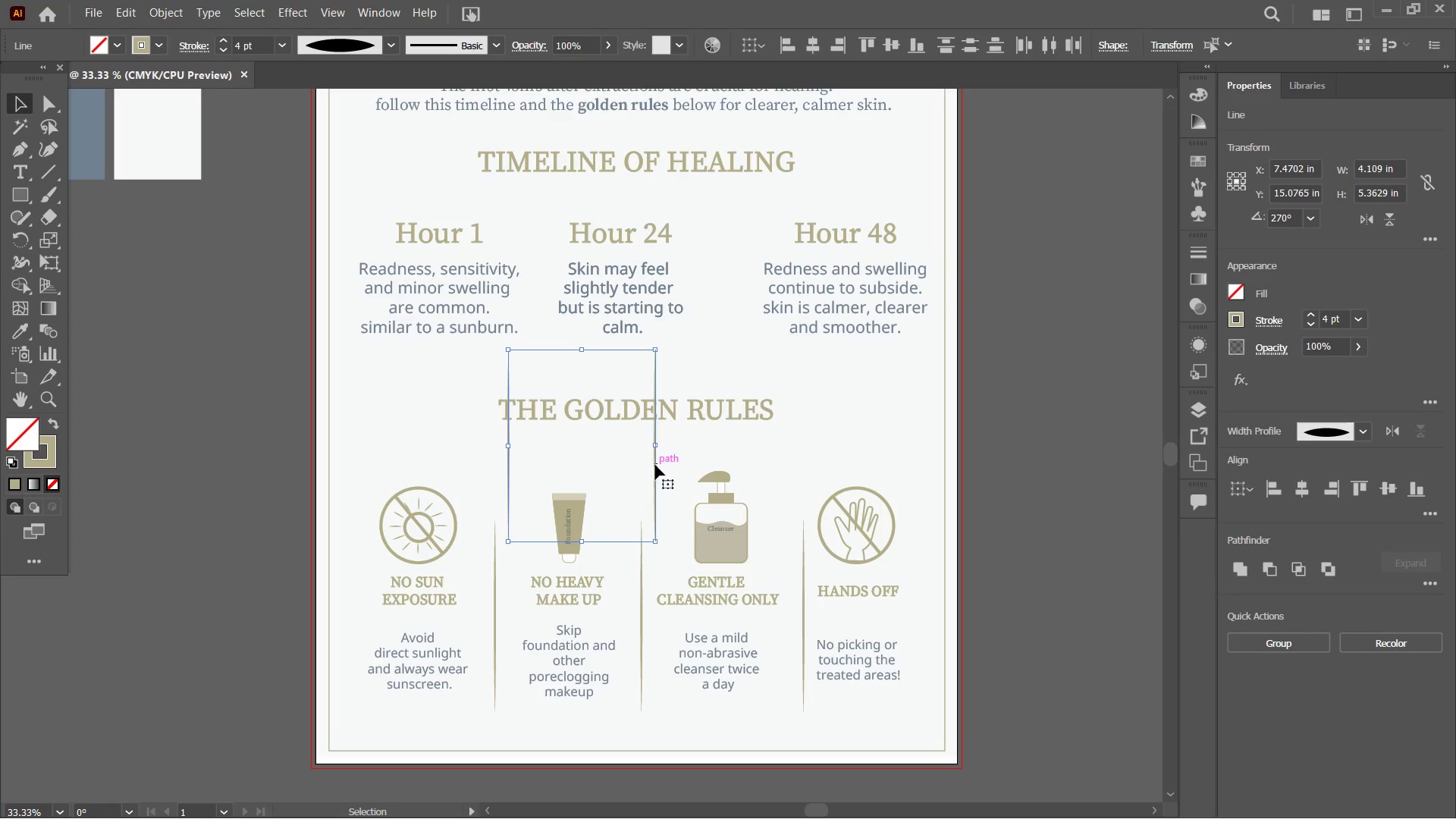 
left_click_drag(start_coordinate=[655, 465], to_coordinate=[723, 315])
 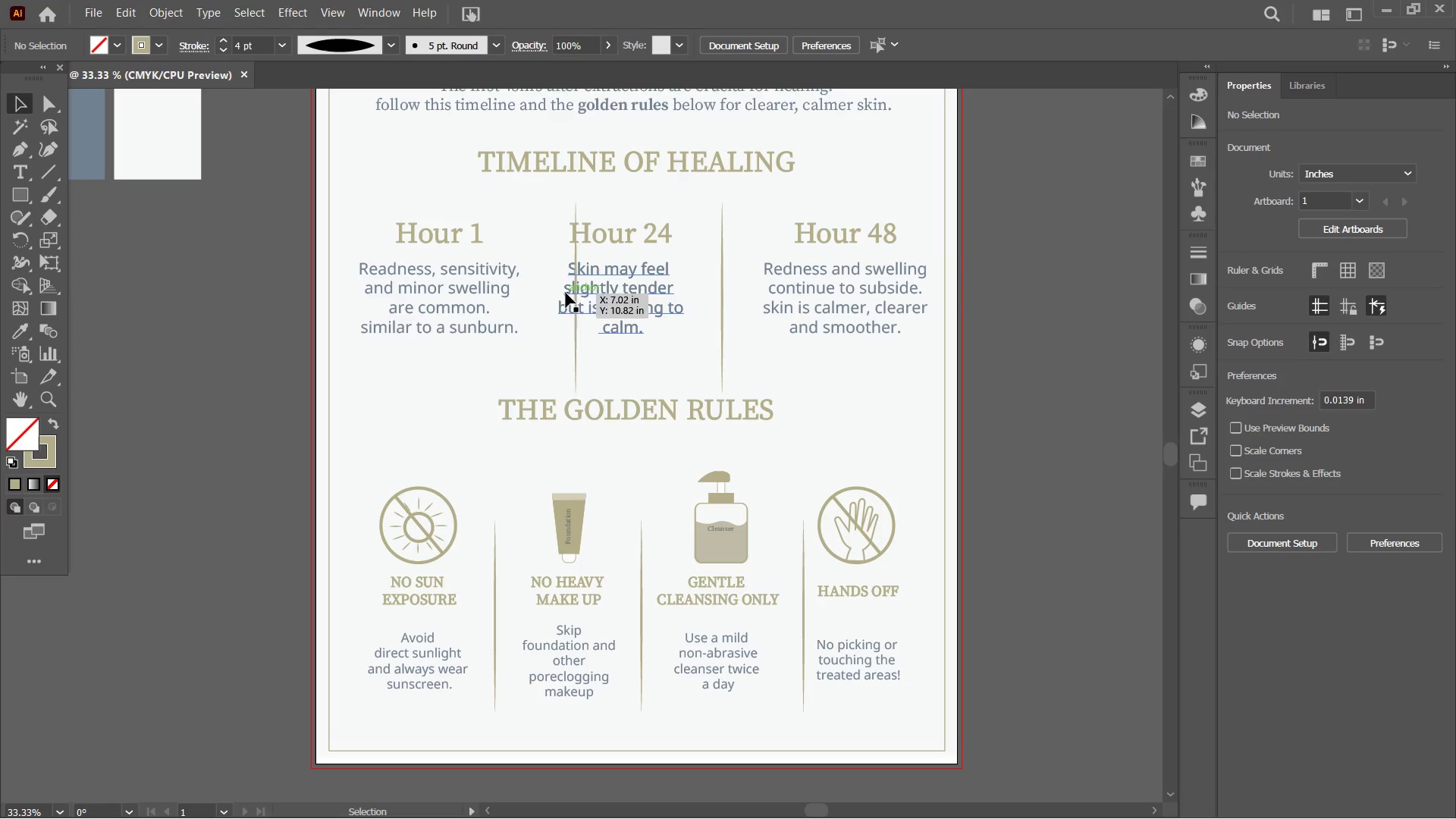 
left_click([510, 334])
 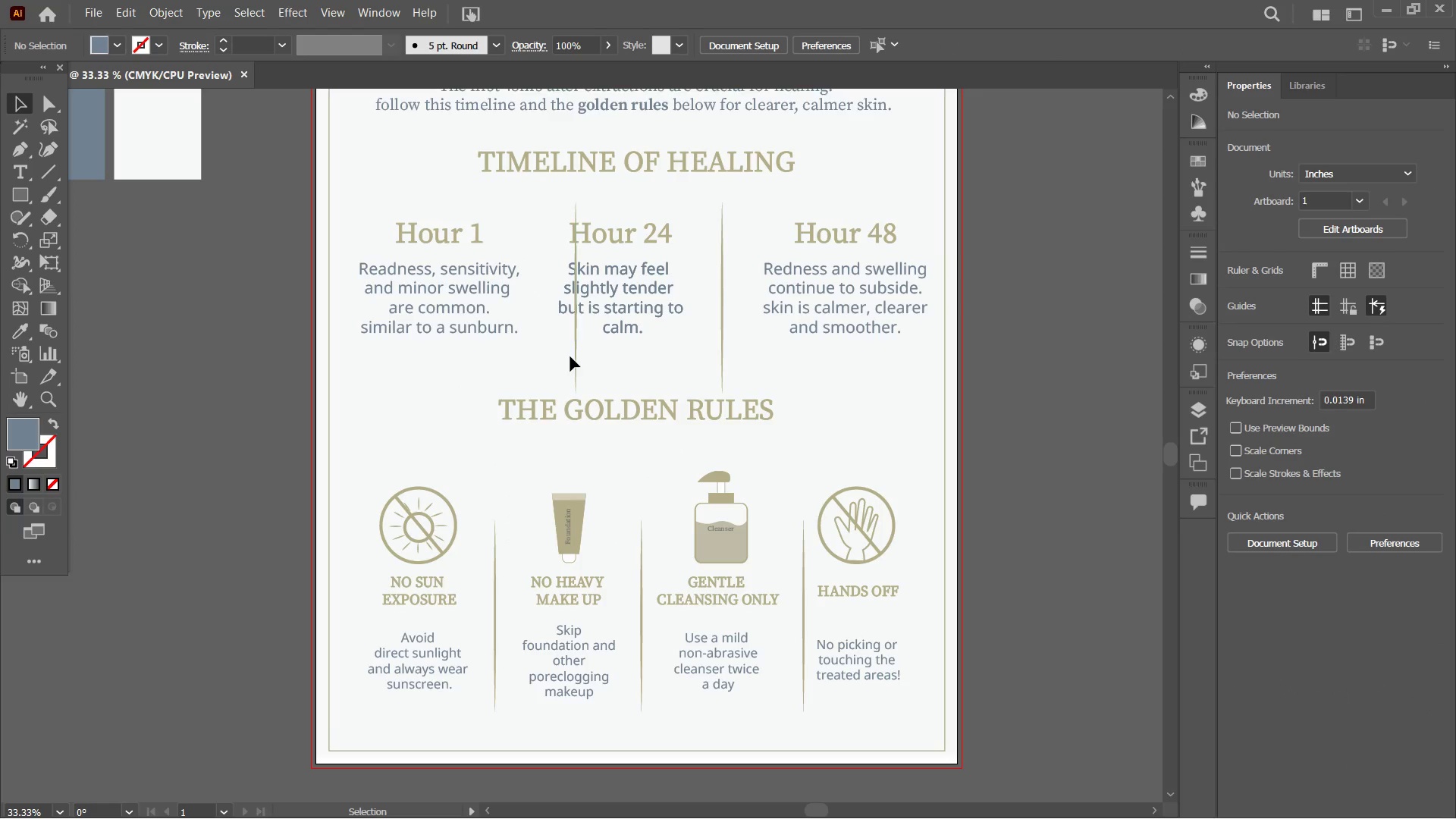 
left_click_drag(start_coordinate=[576, 356], to_coordinate=[542, 351])
 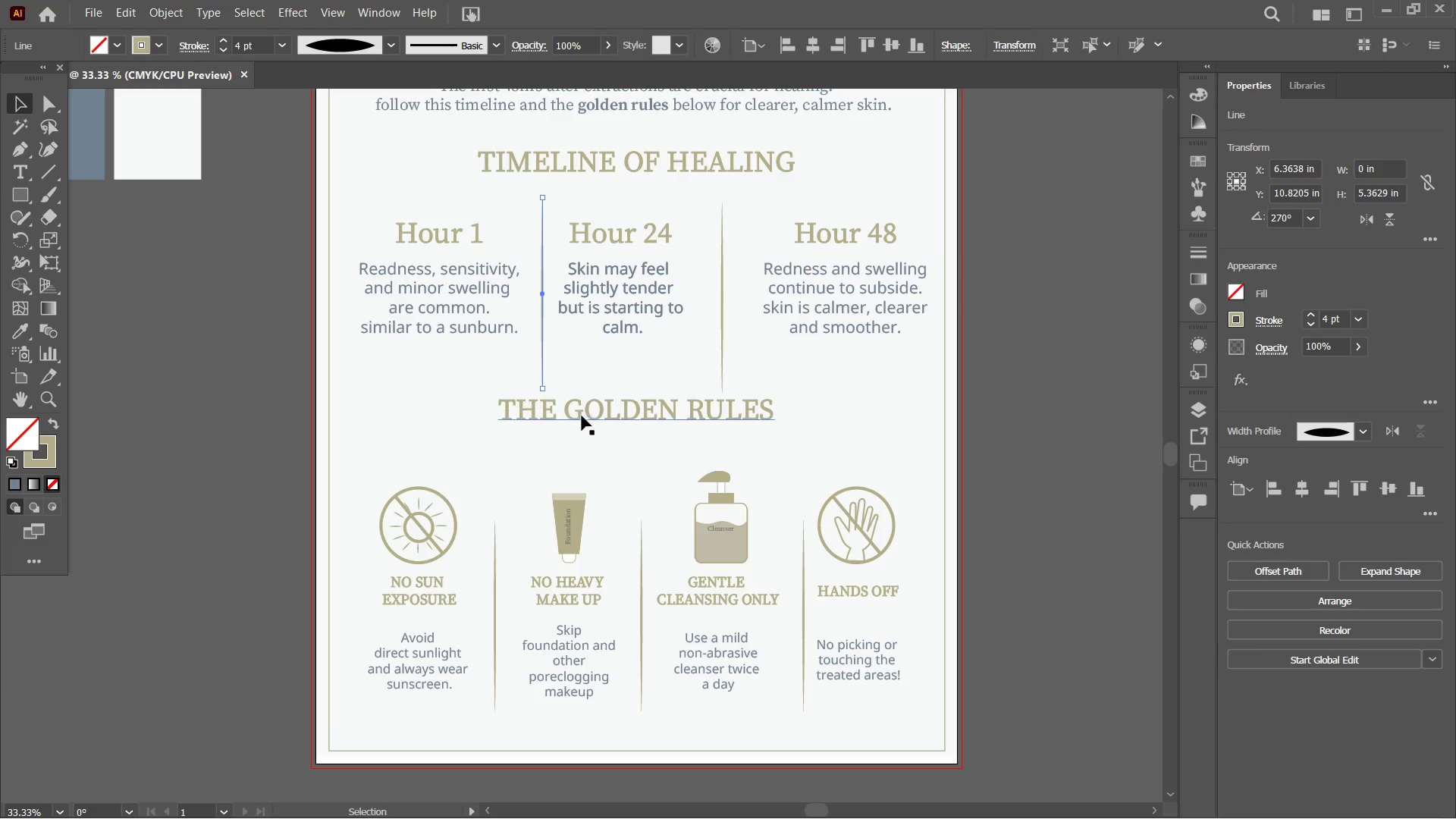 
left_click_drag(start_coordinate=[650, 413], to_coordinate=[650, 439])
 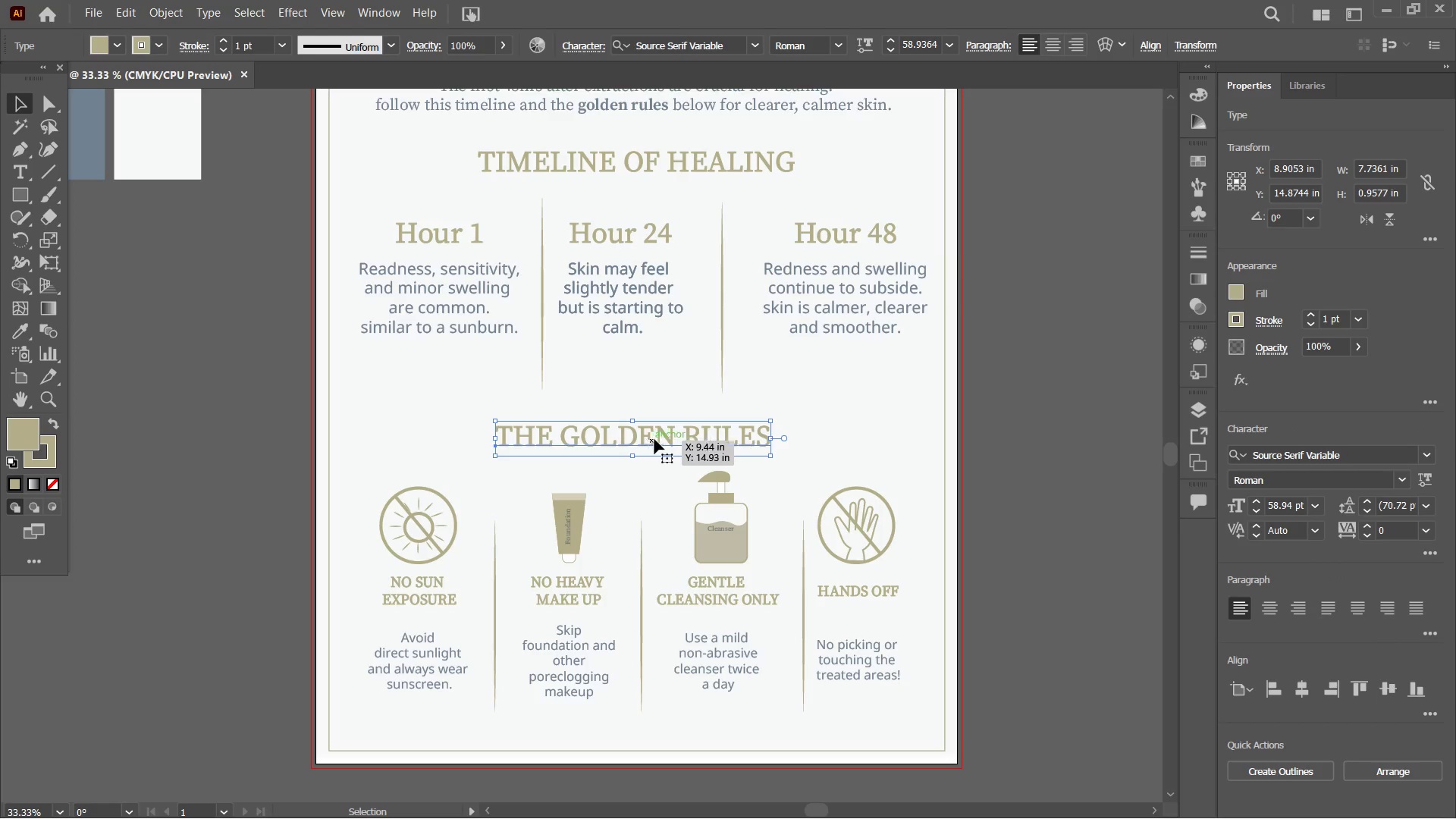 
left_click_drag(start_coordinate=[663, 439], to_coordinate=[668, 457])
 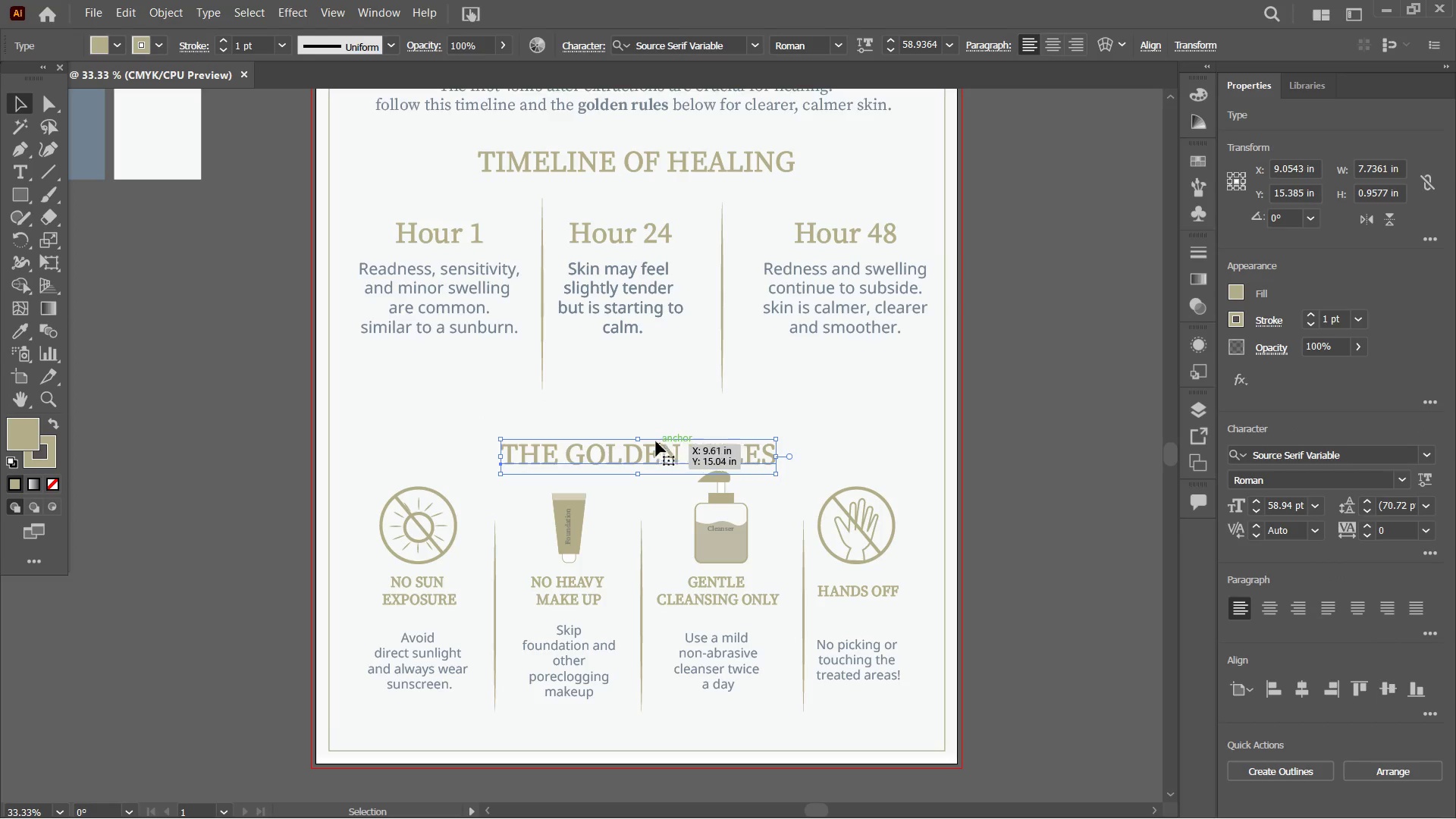 
hold_key(key=ShiftLeft, duration=1.34)
left_click_drag(start_coordinate=[634, 441], to_coordinate=[634, 423])
 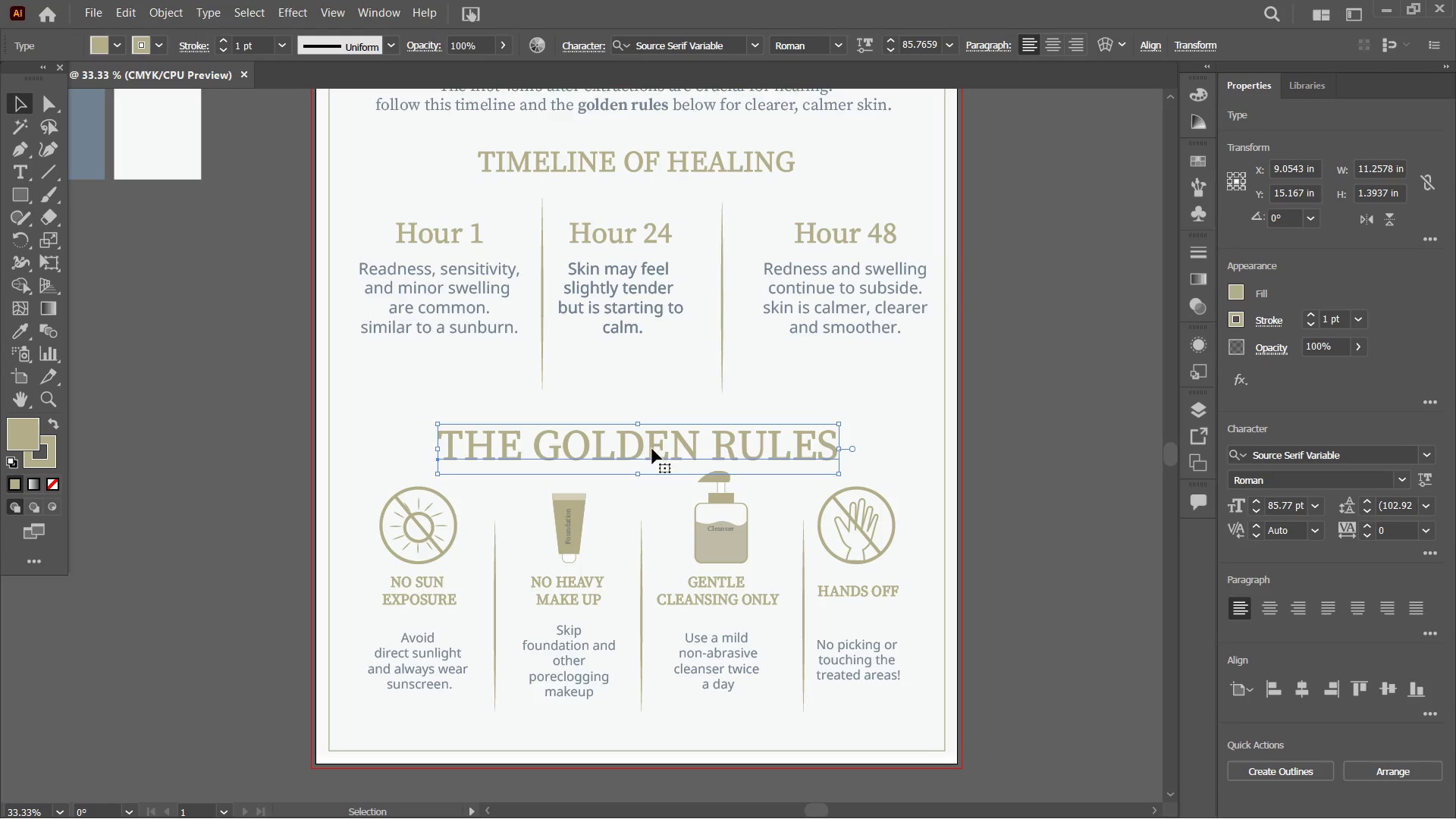 
left_click_drag(start_coordinate=[652, 449], to_coordinate=[652, 442])
 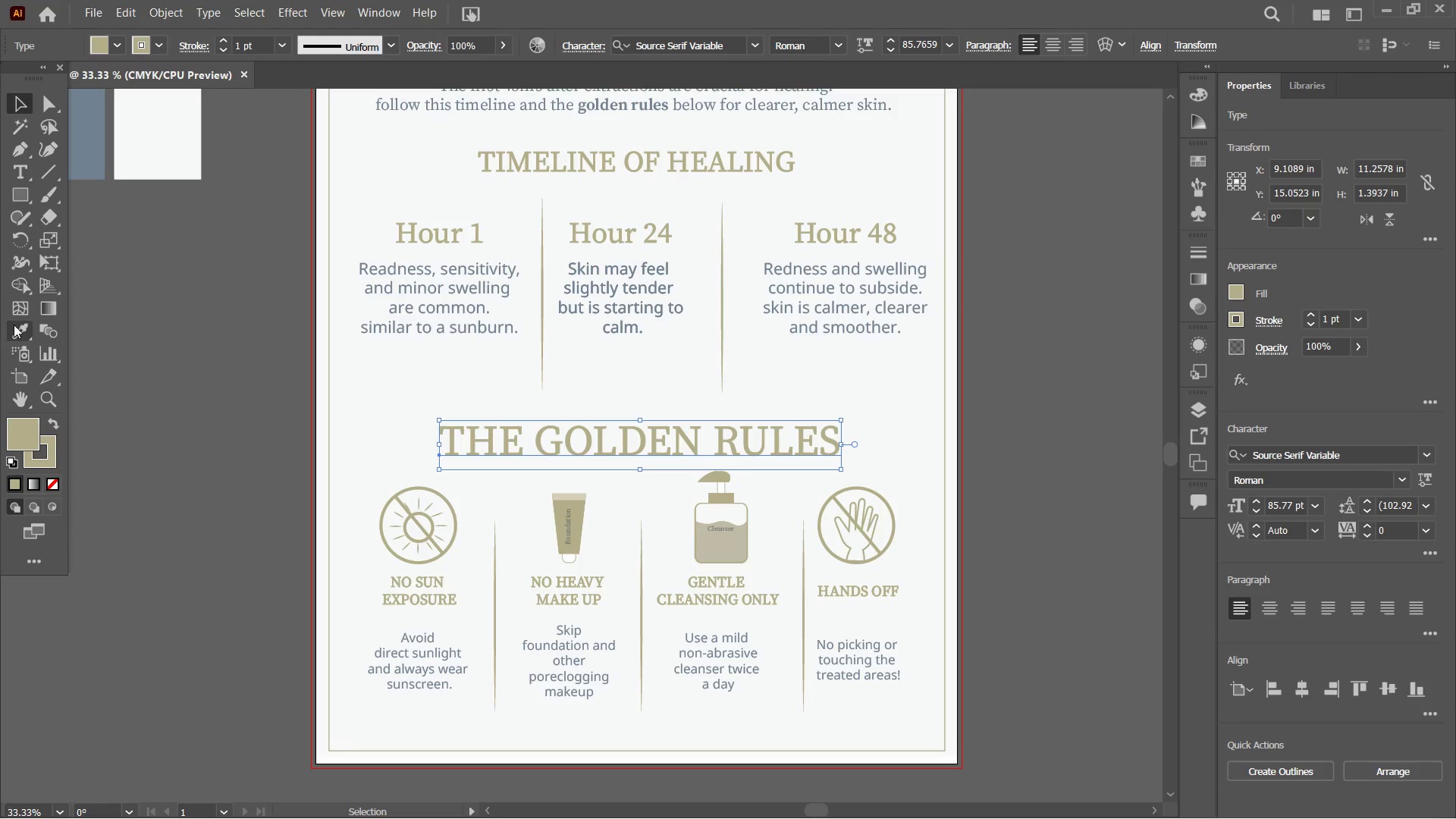 
left_click_drag(start_coordinate=[14, 334], to_coordinate=[16, 315])
 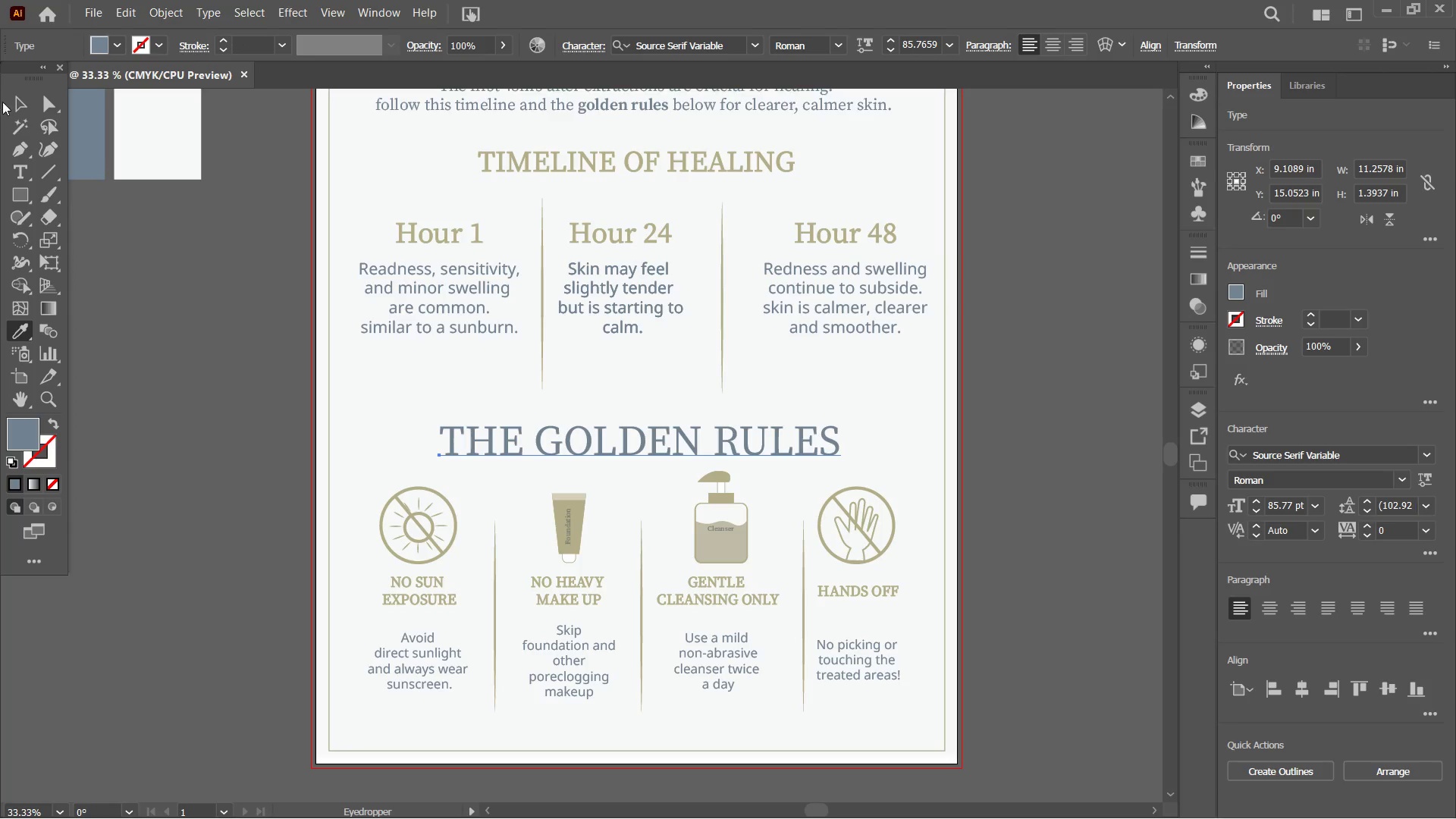 
left_click([27, 101])
 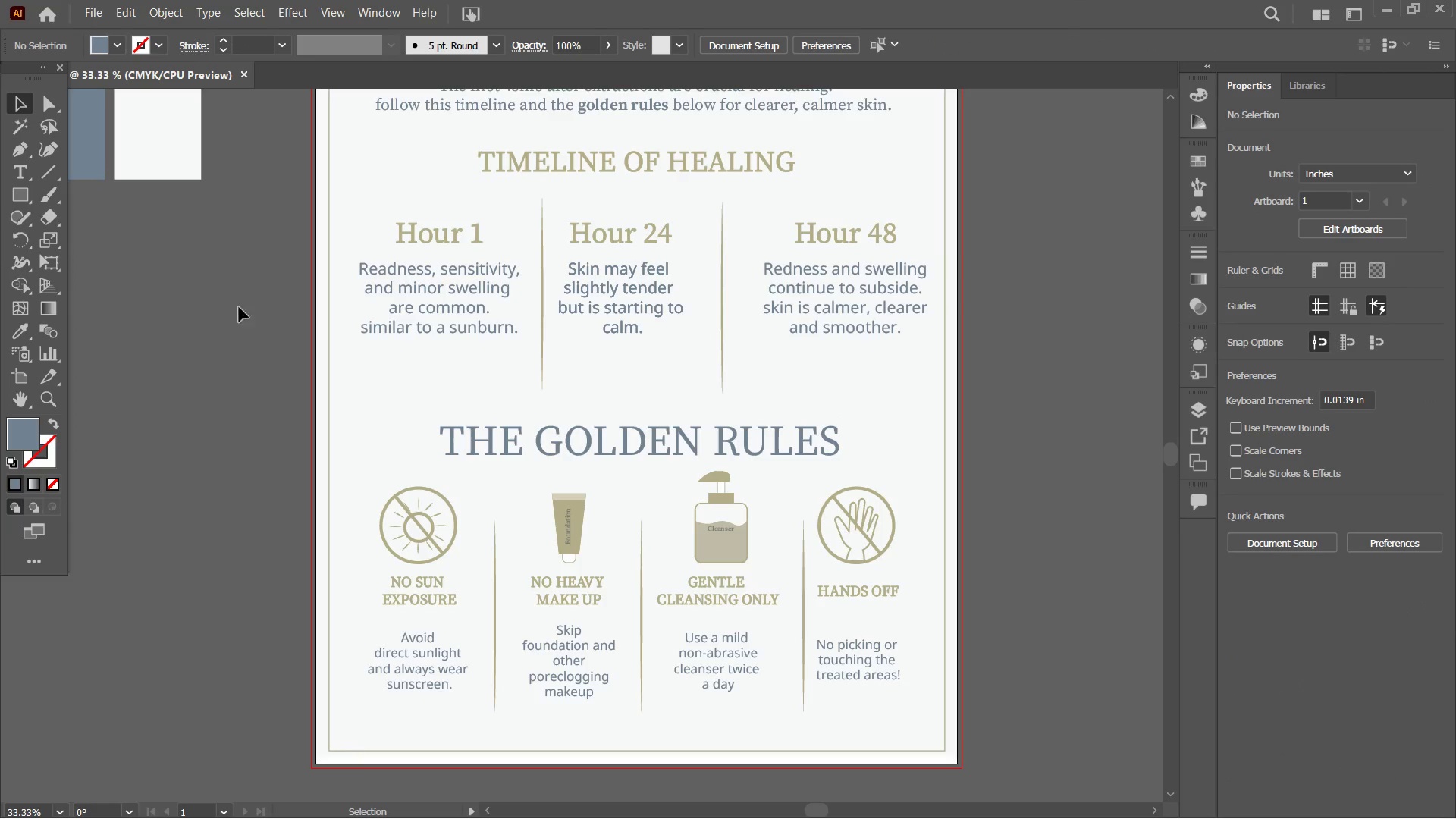 
scroll: coordinate [485, 494], scroll_direction: down, amount: 2.0
 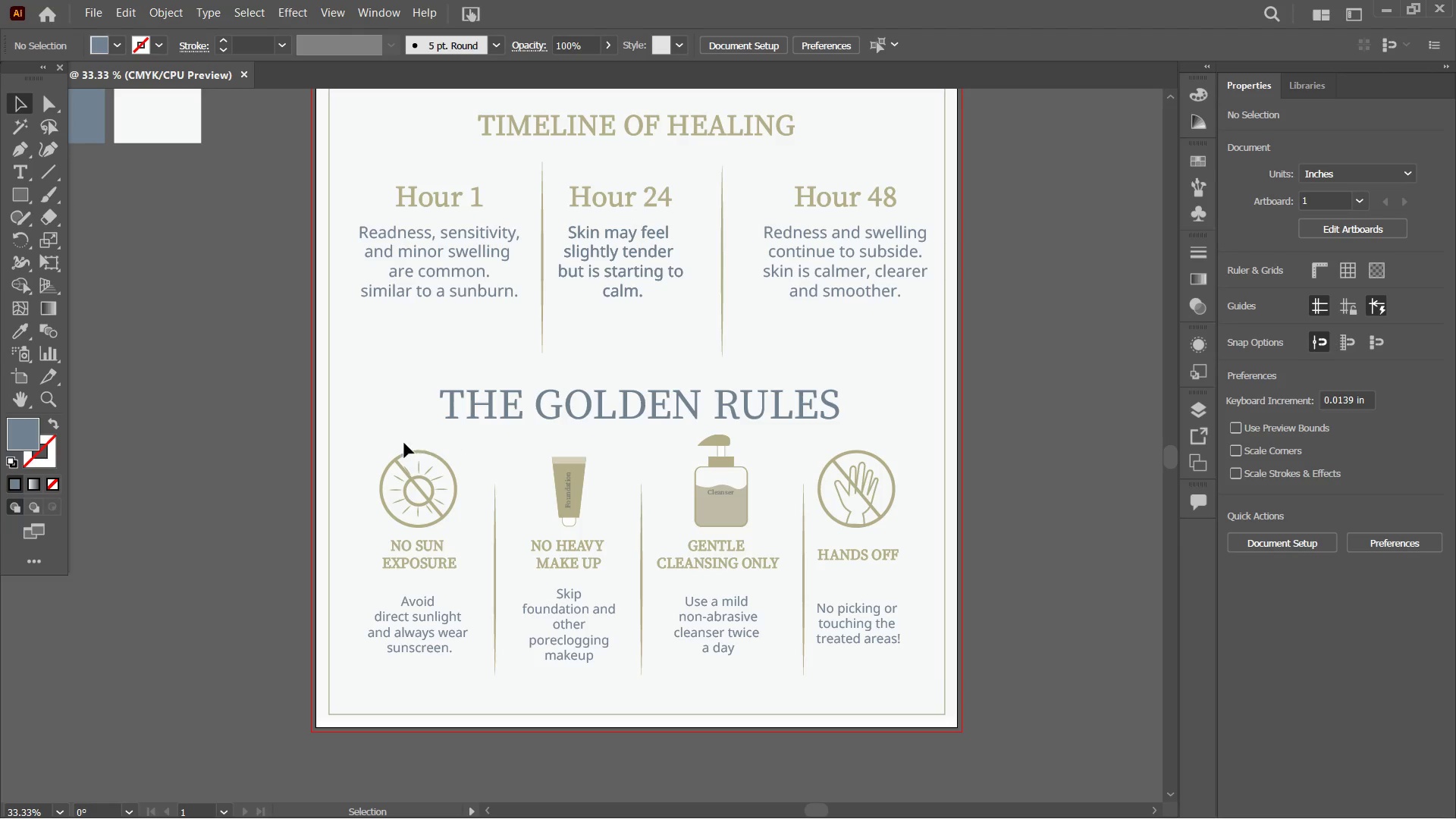 
scroll: coordinate [586, 388], scroll_direction: up, amount: 4.0
 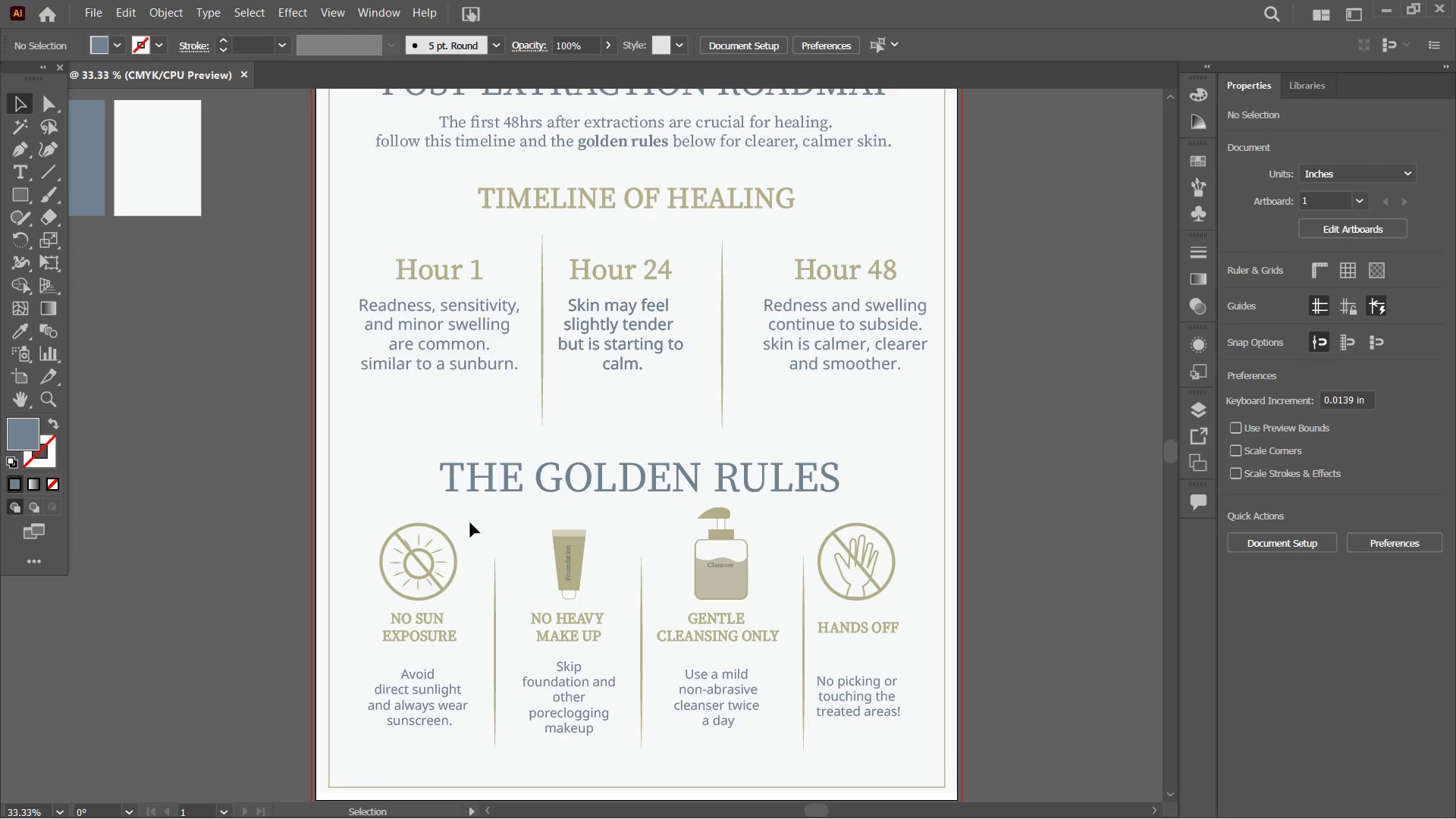 
scroll: coordinate [465, 512], scroll_direction: down, amount: 4.0
 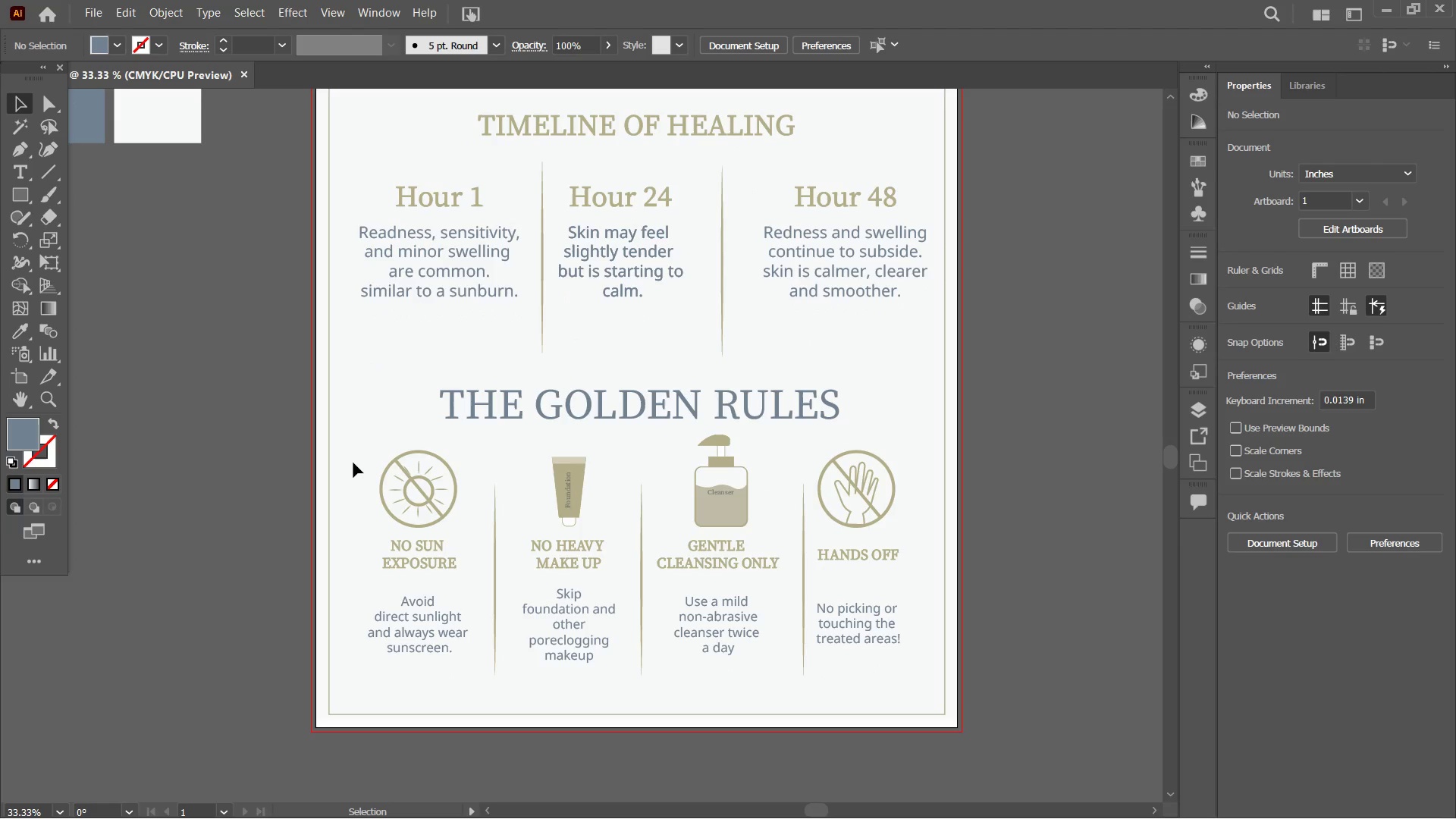 
left_click_drag(start_coordinate=[352, 463], to_coordinate=[905, 666])
 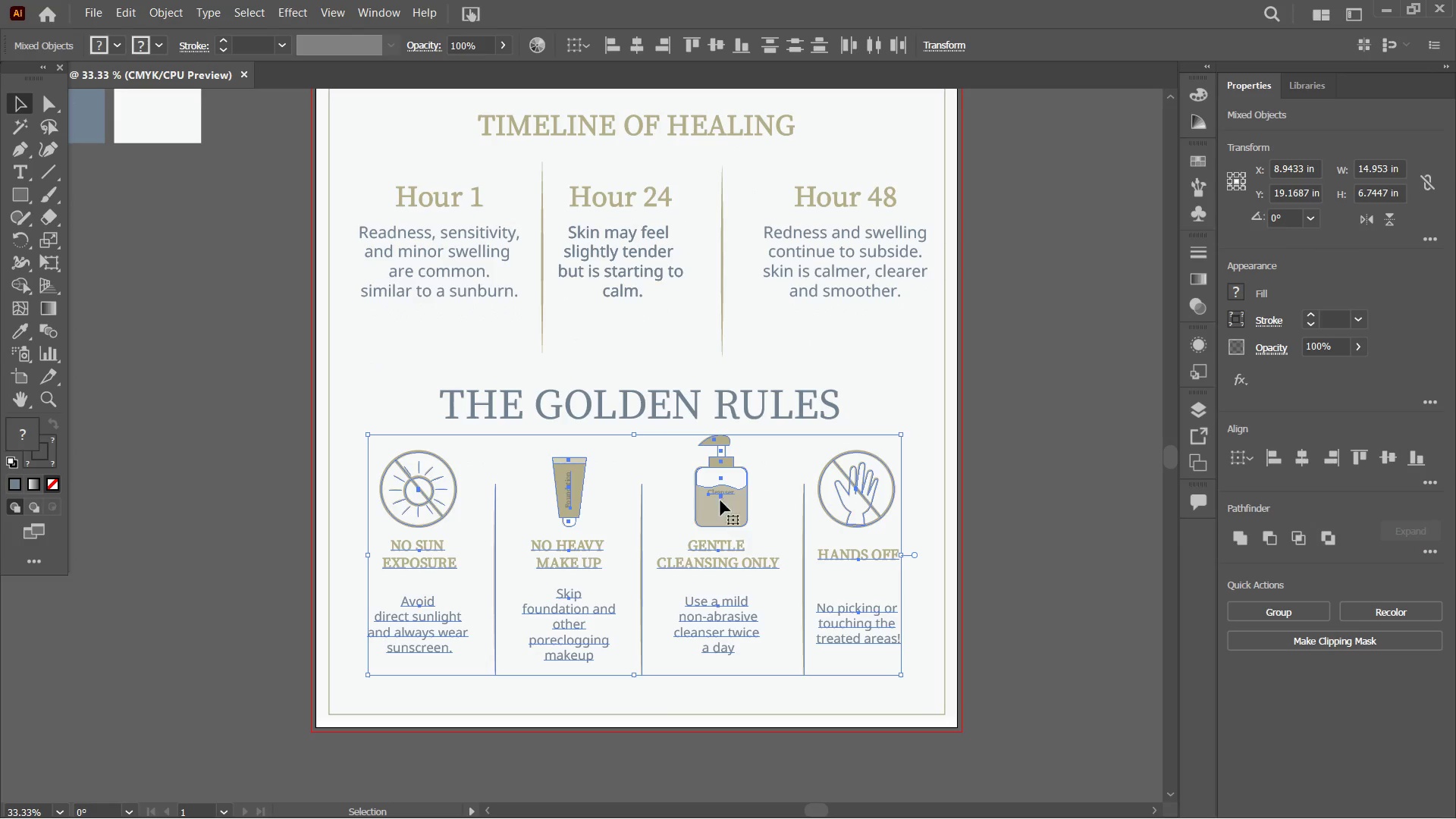 
left_click_drag(start_coordinate=[721, 503], to_coordinate=[721, 526])
 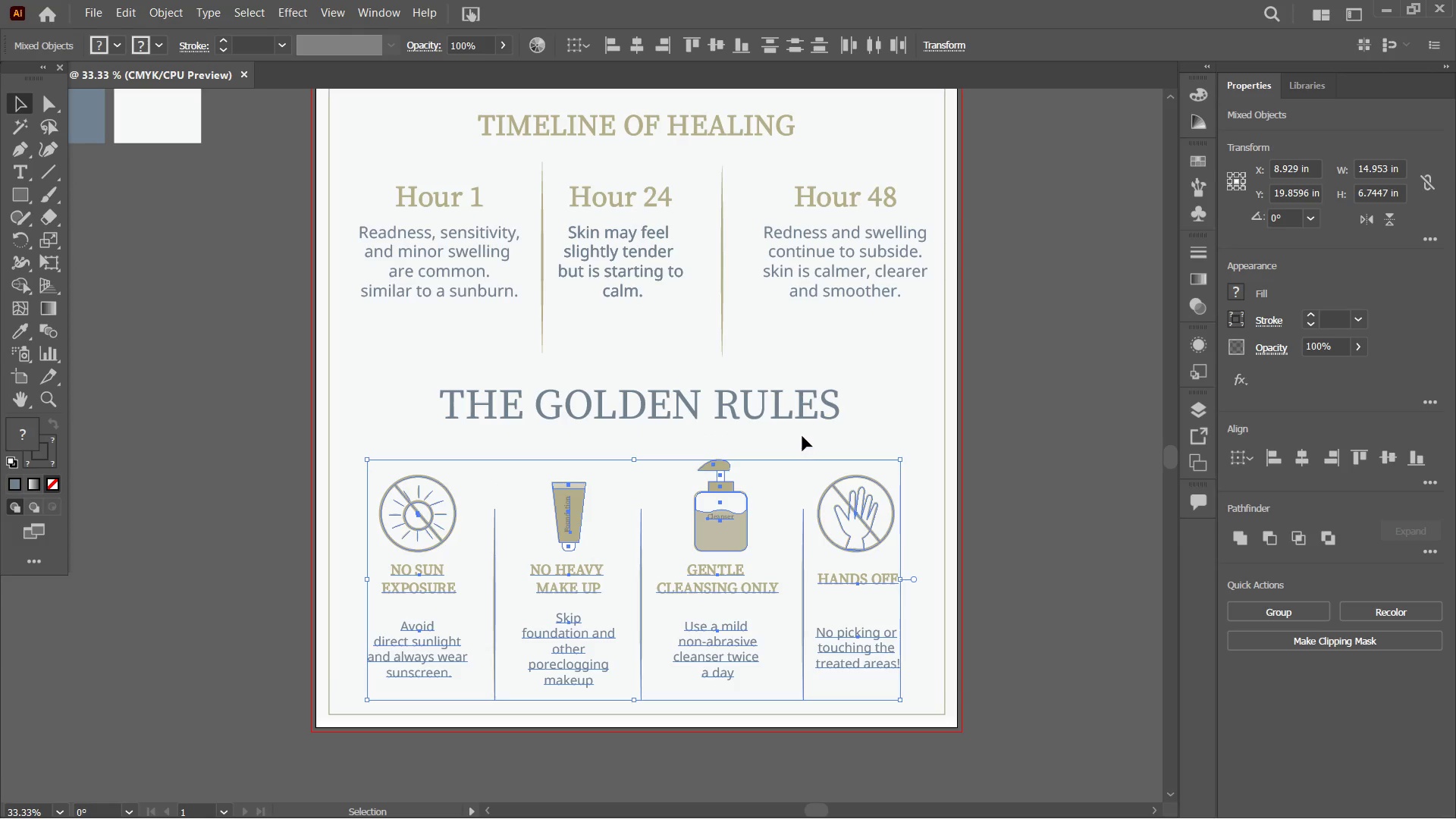 
left_click([868, 376])
 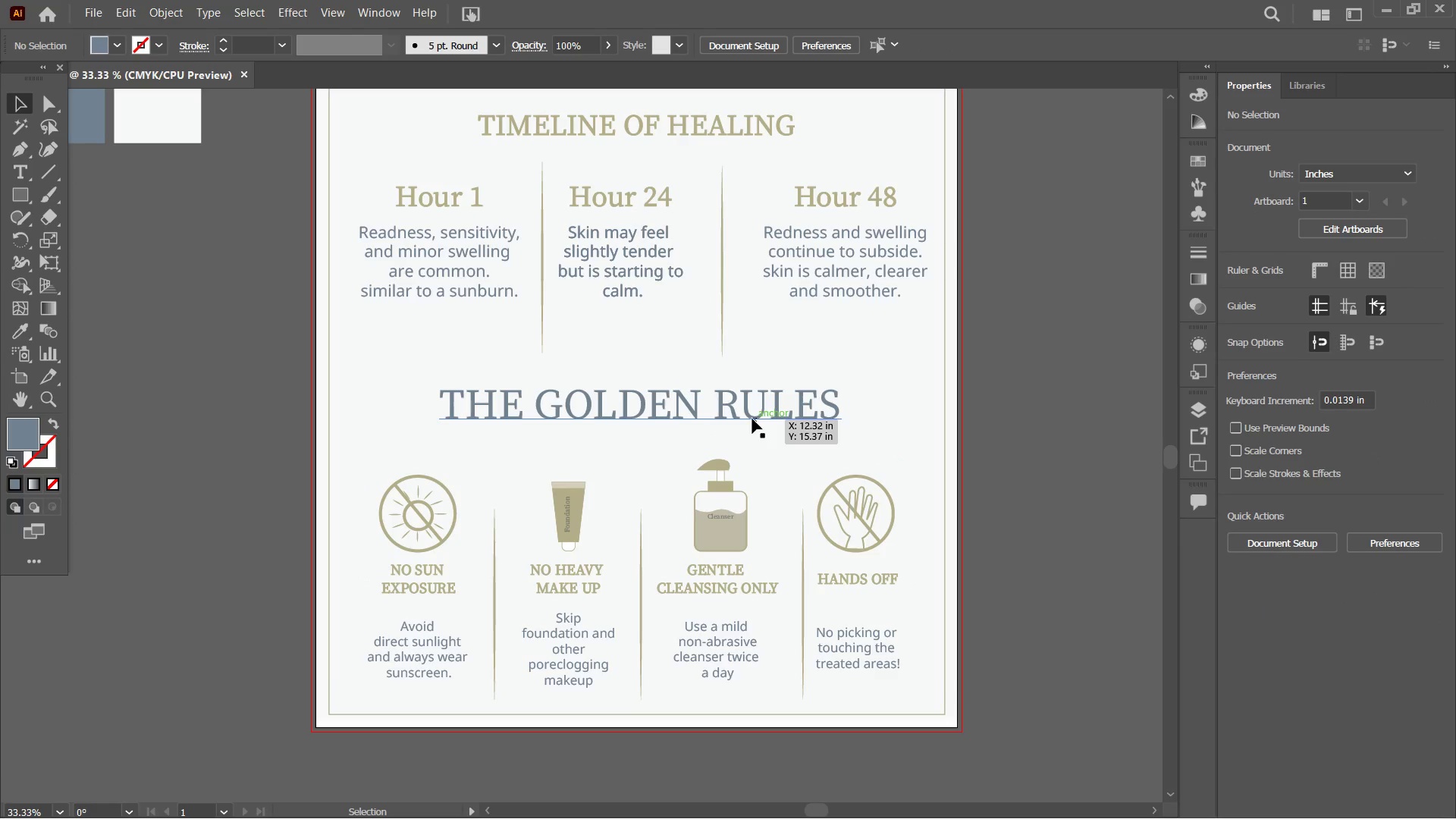 
left_click_drag(start_coordinate=[752, 417], to_coordinate=[756, 440])
 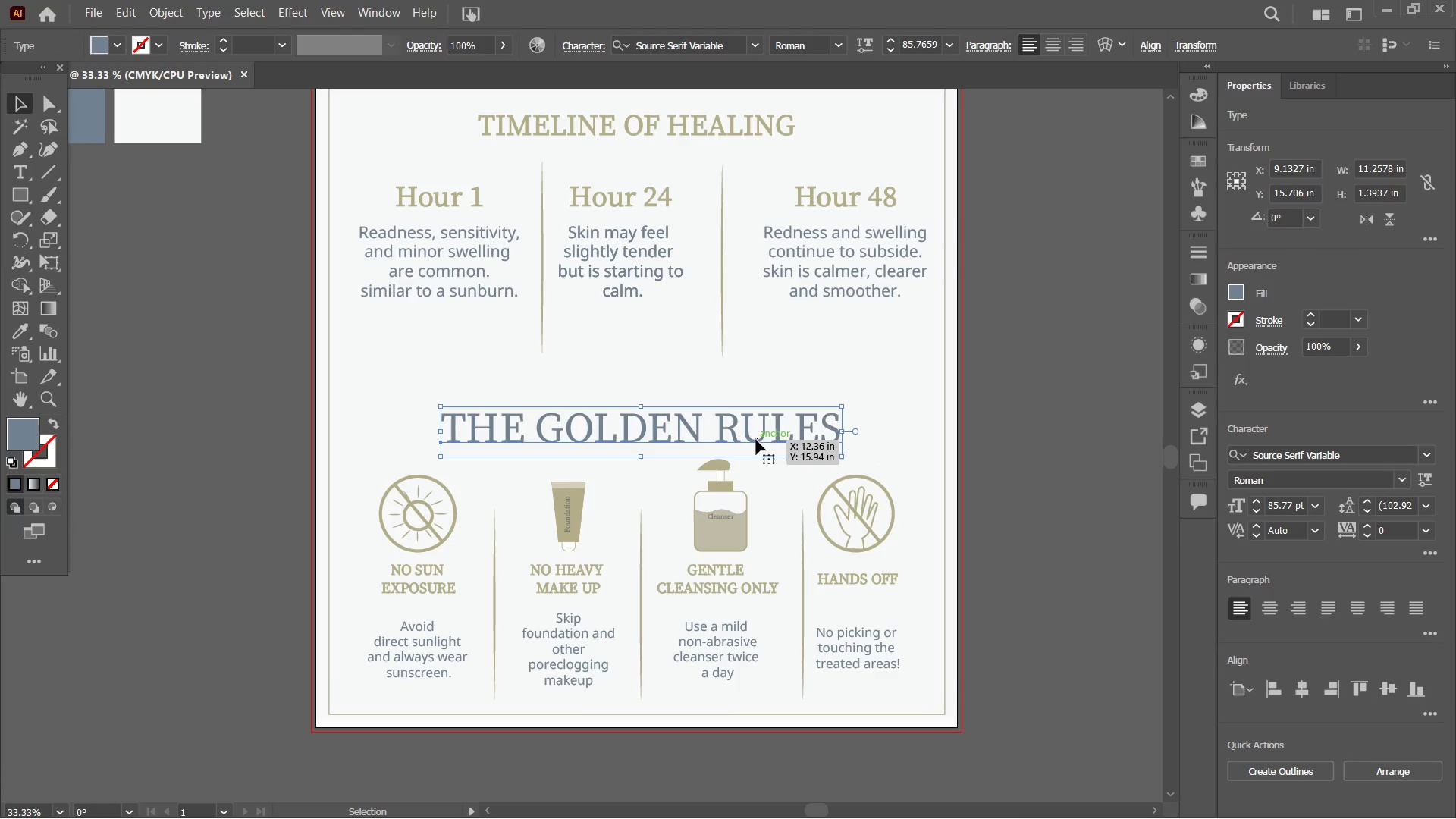 
left_click_drag(start_coordinate=[756, 440], to_coordinate=[756, 426])
 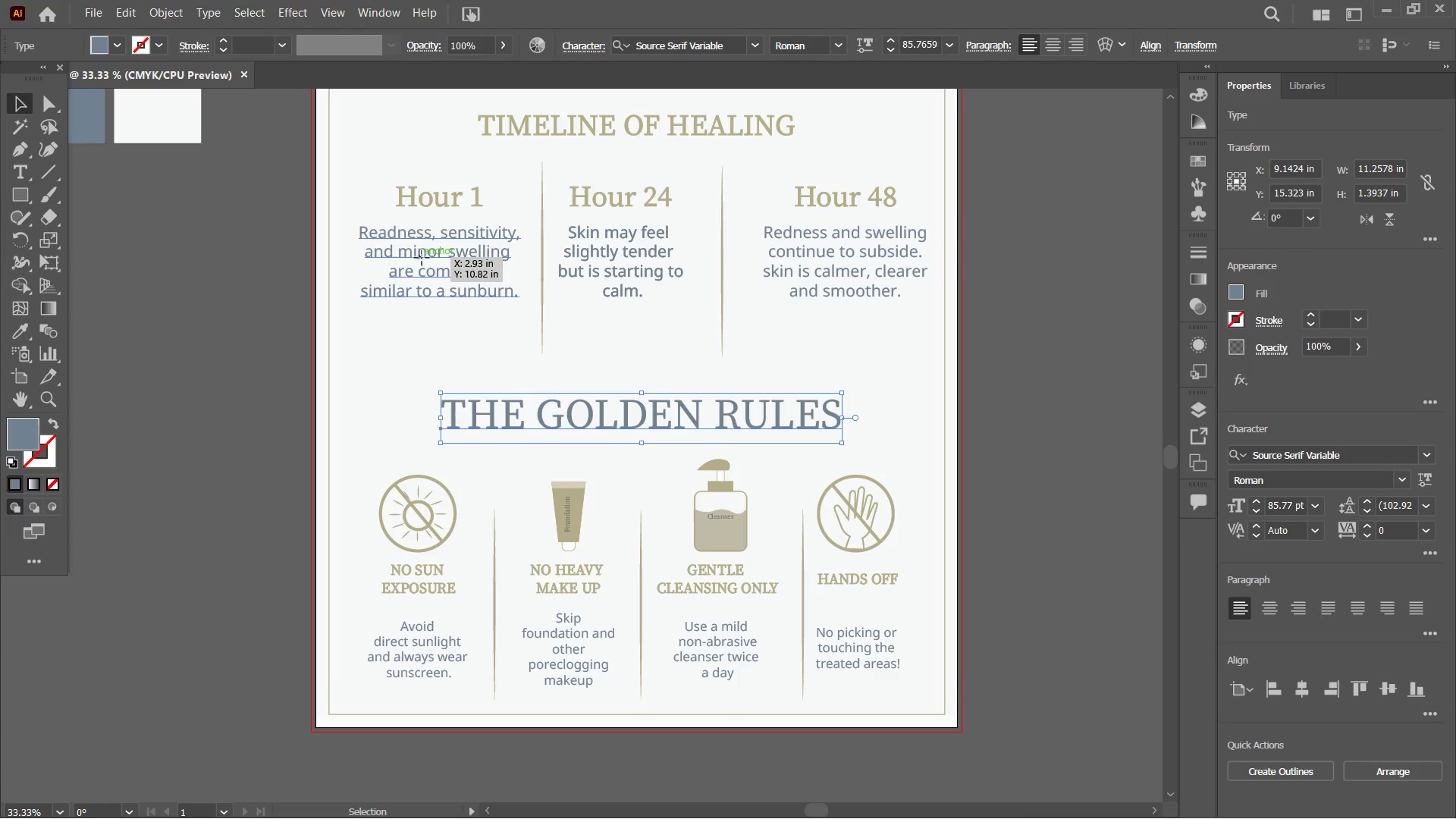 
hold_key(key=ControlLeft, duration=0.94)
double_click([638, 265])
 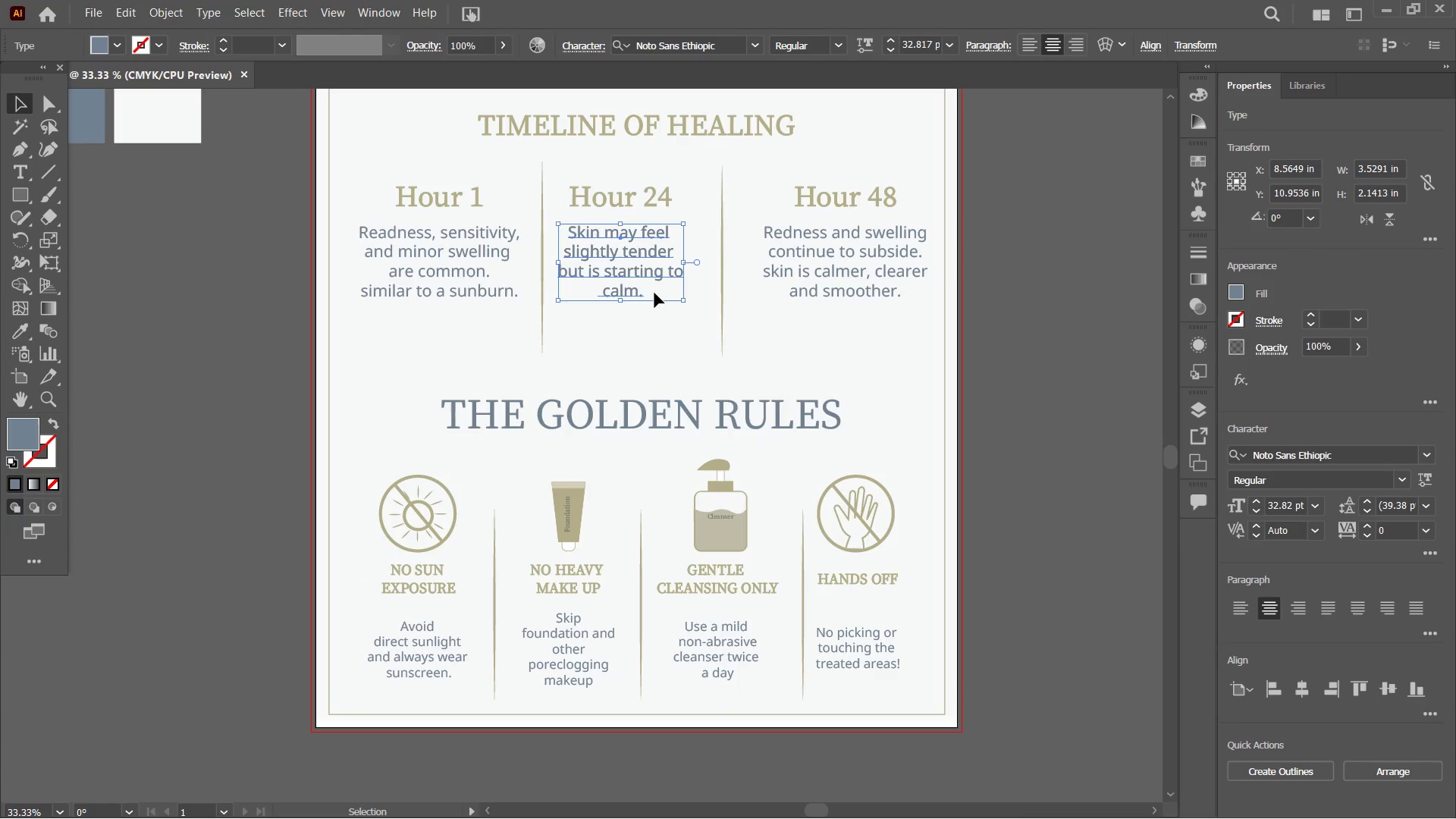 
hold_key(key=ShiftLeft, duration=2.75)
left_click([492, 280])
 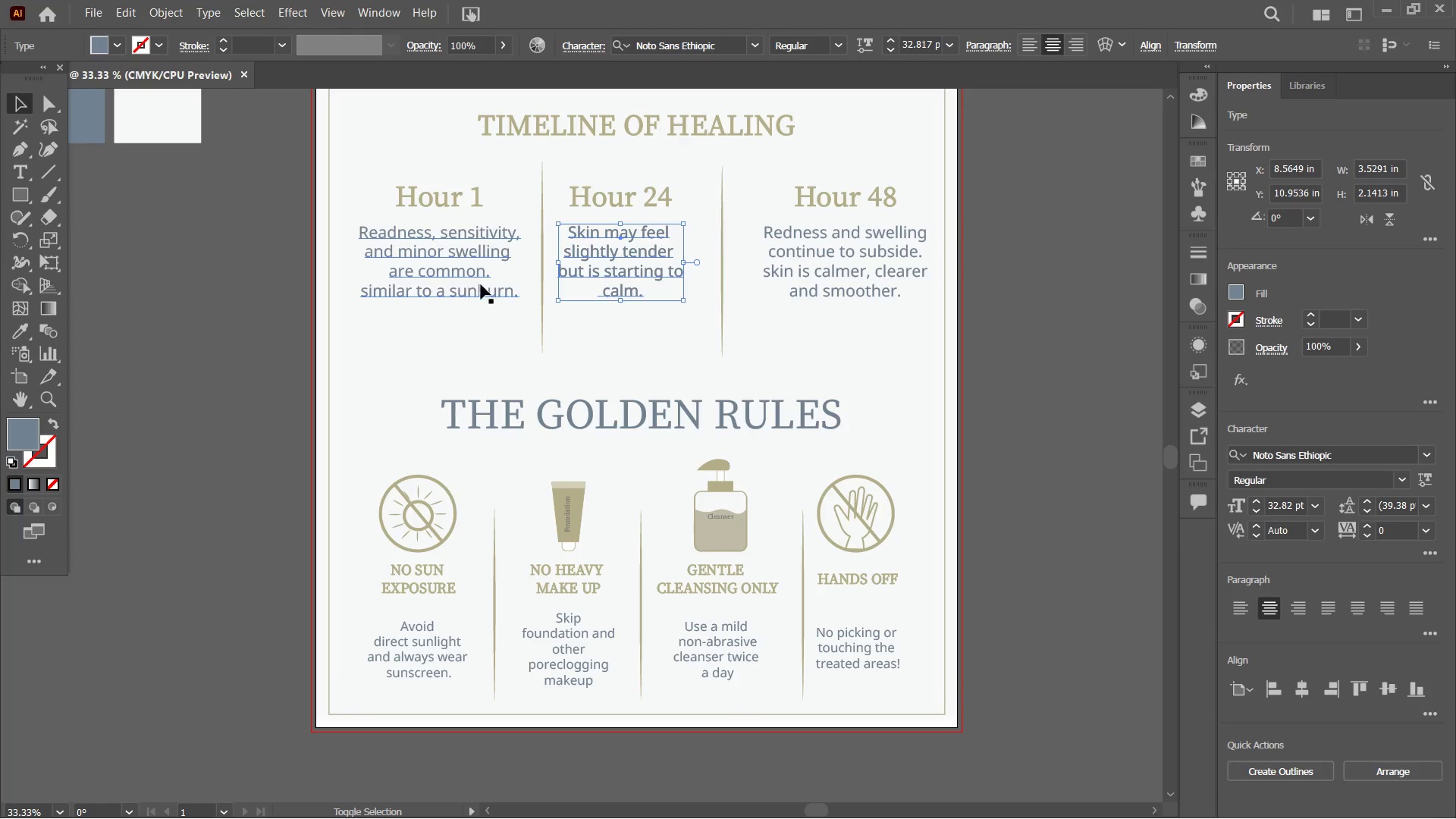 
double_click([479, 287])
 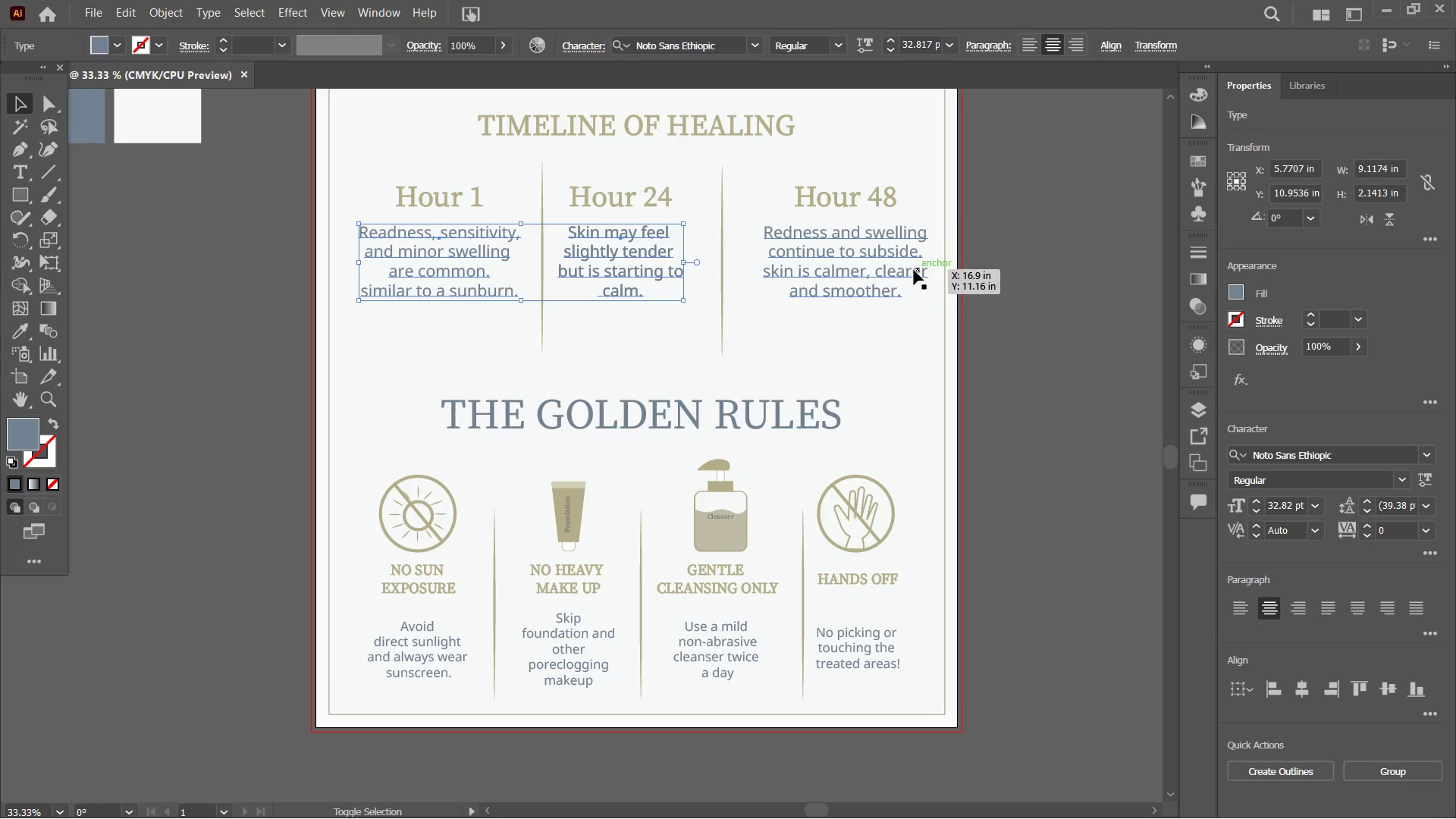 
left_click([879, 277])
 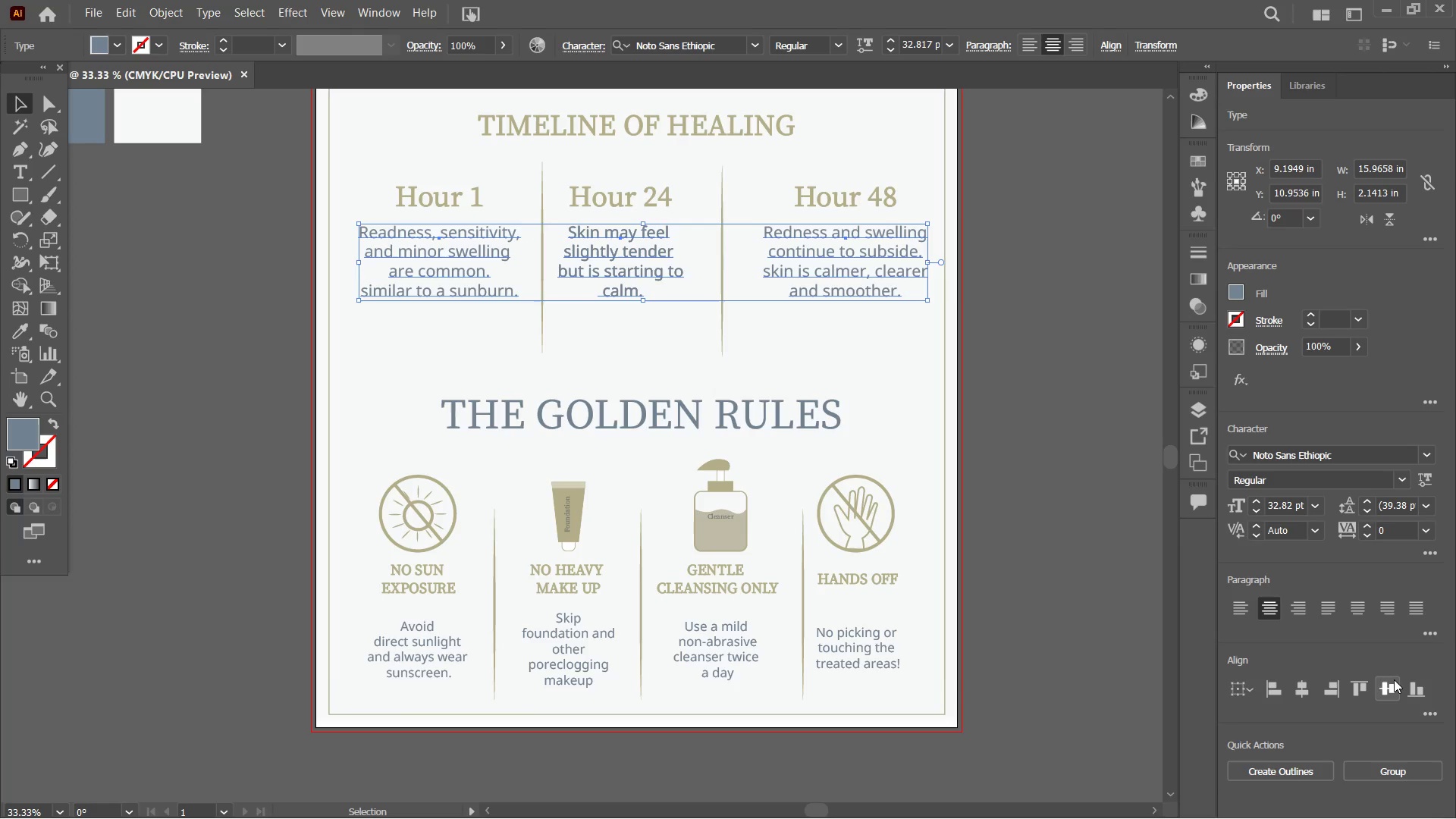 
left_click([1394, 685])
 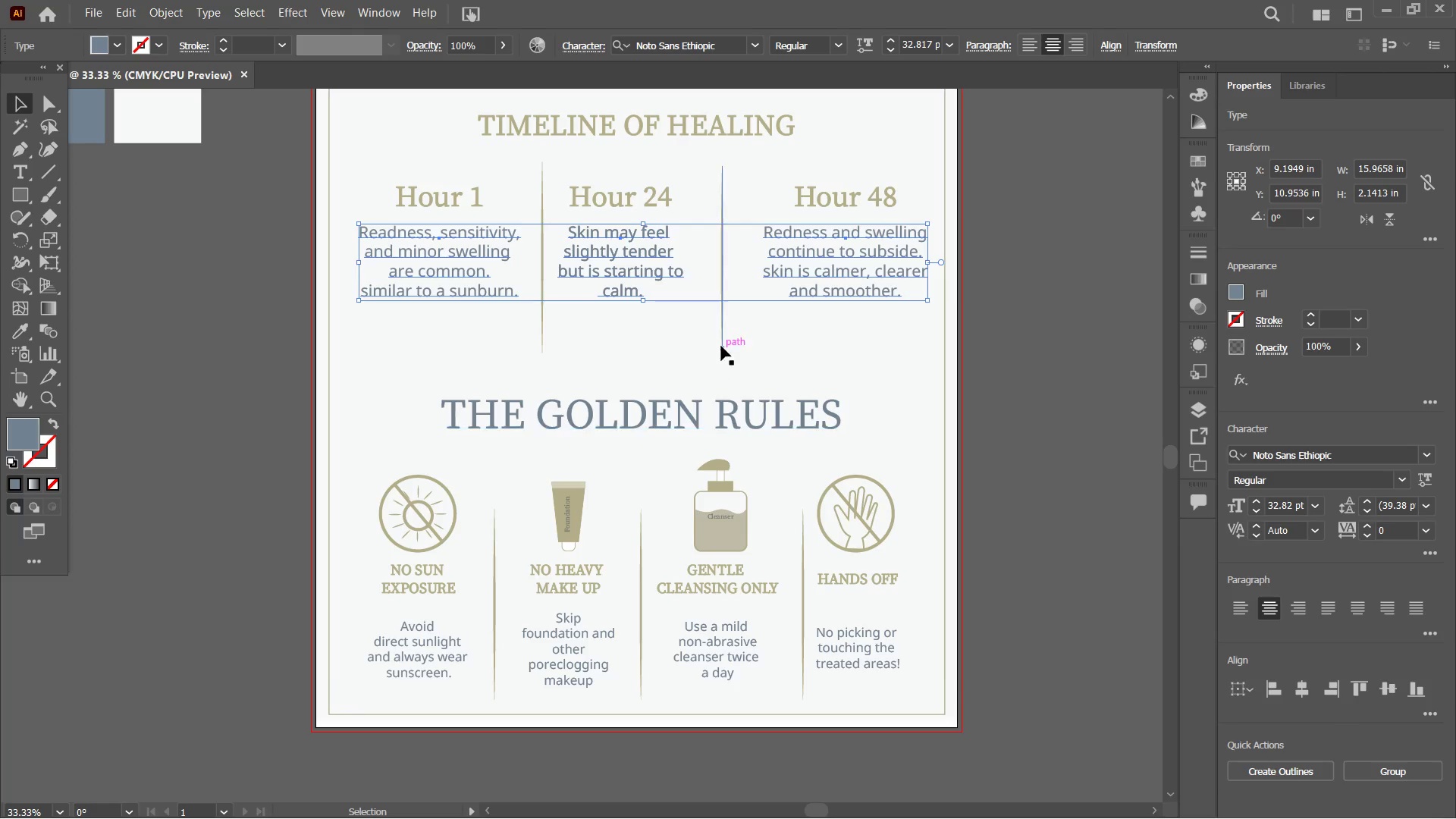 
left_click([760, 364])
 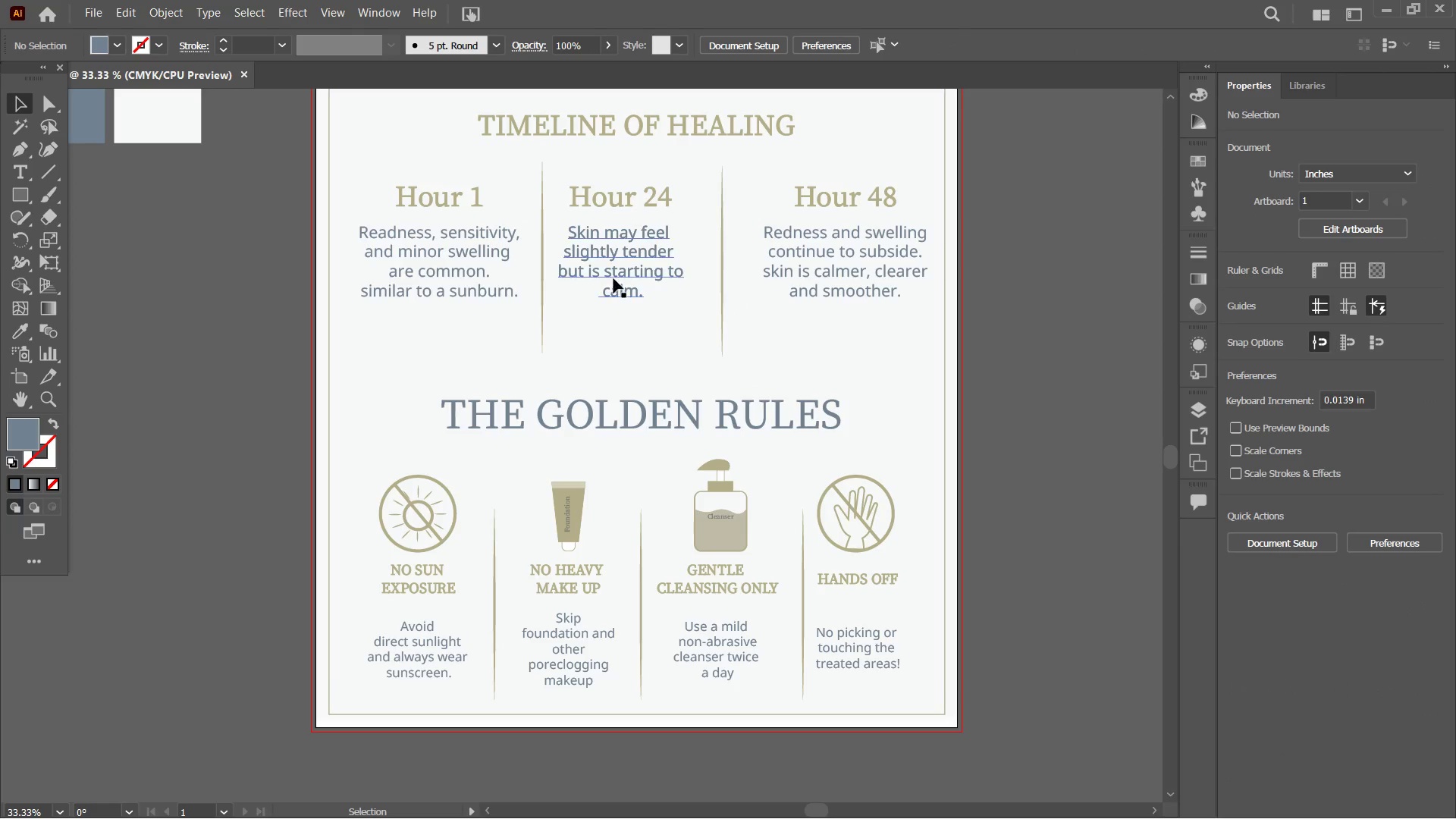 
left_click_drag(start_coordinate=[611, 278], to_coordinate=[629, 278])
 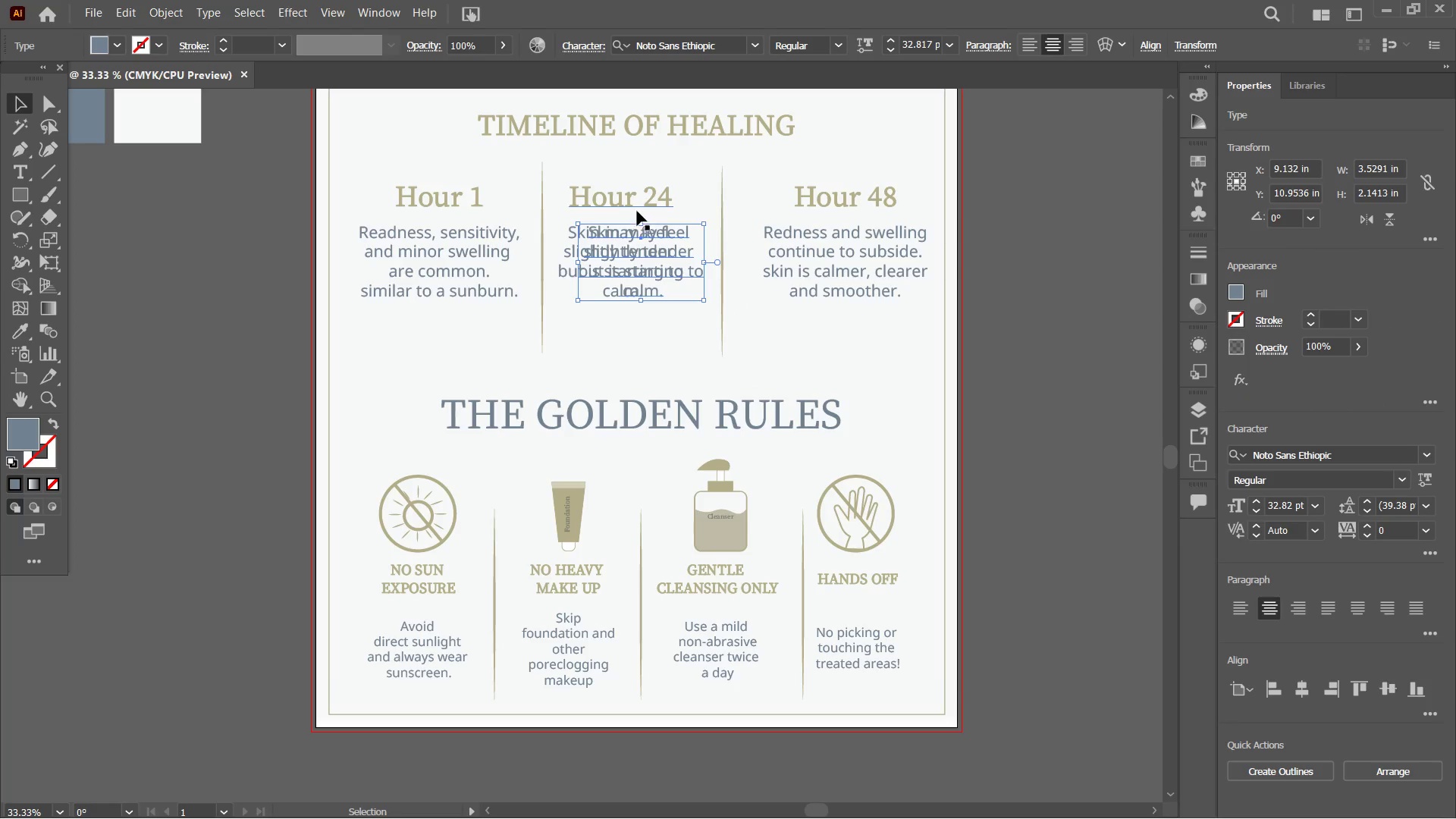 
hold_key(key=ShiftLeft, duration=1.28)
left_click([645, 207])
 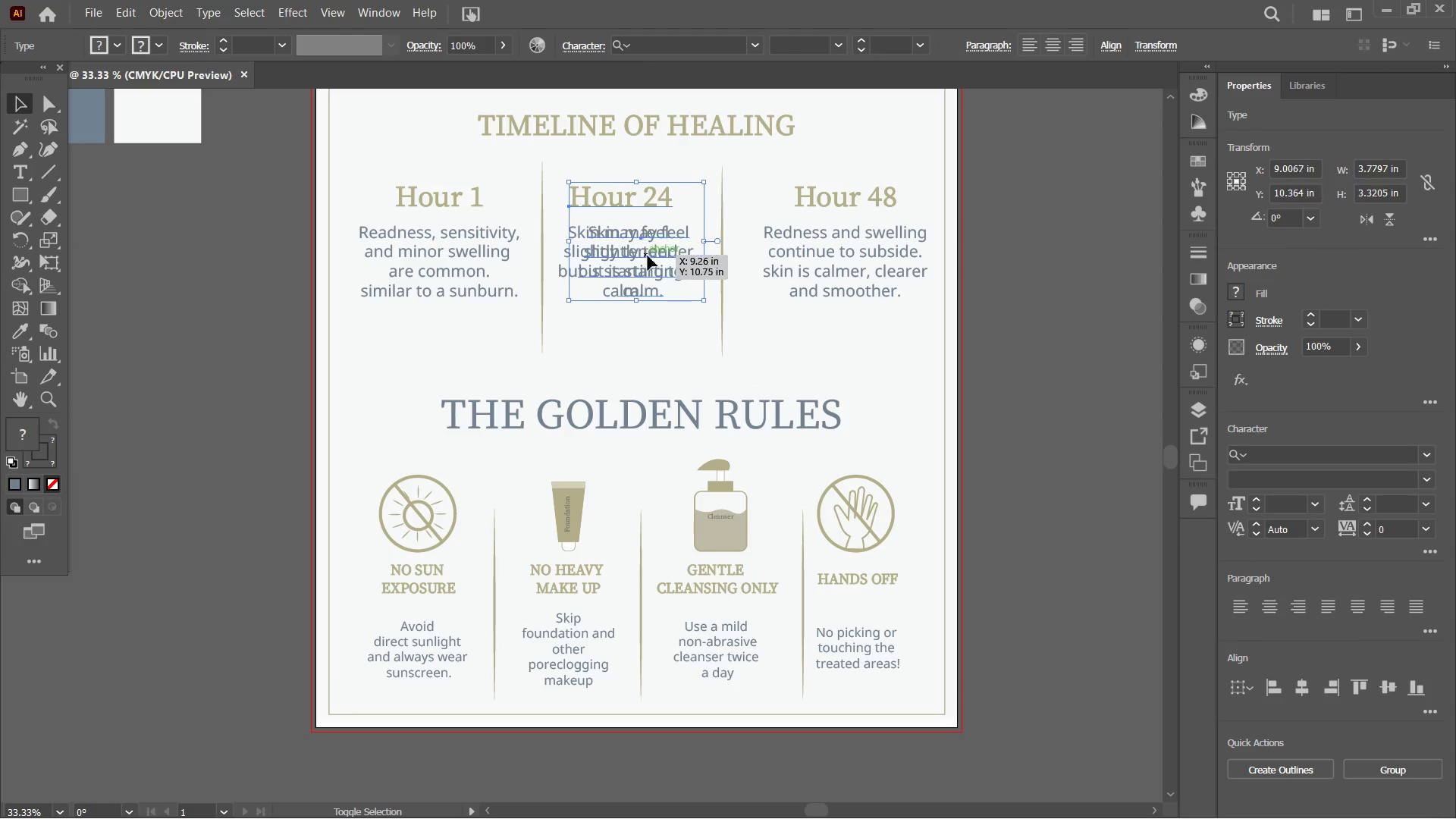 
double_click([648, 262])
 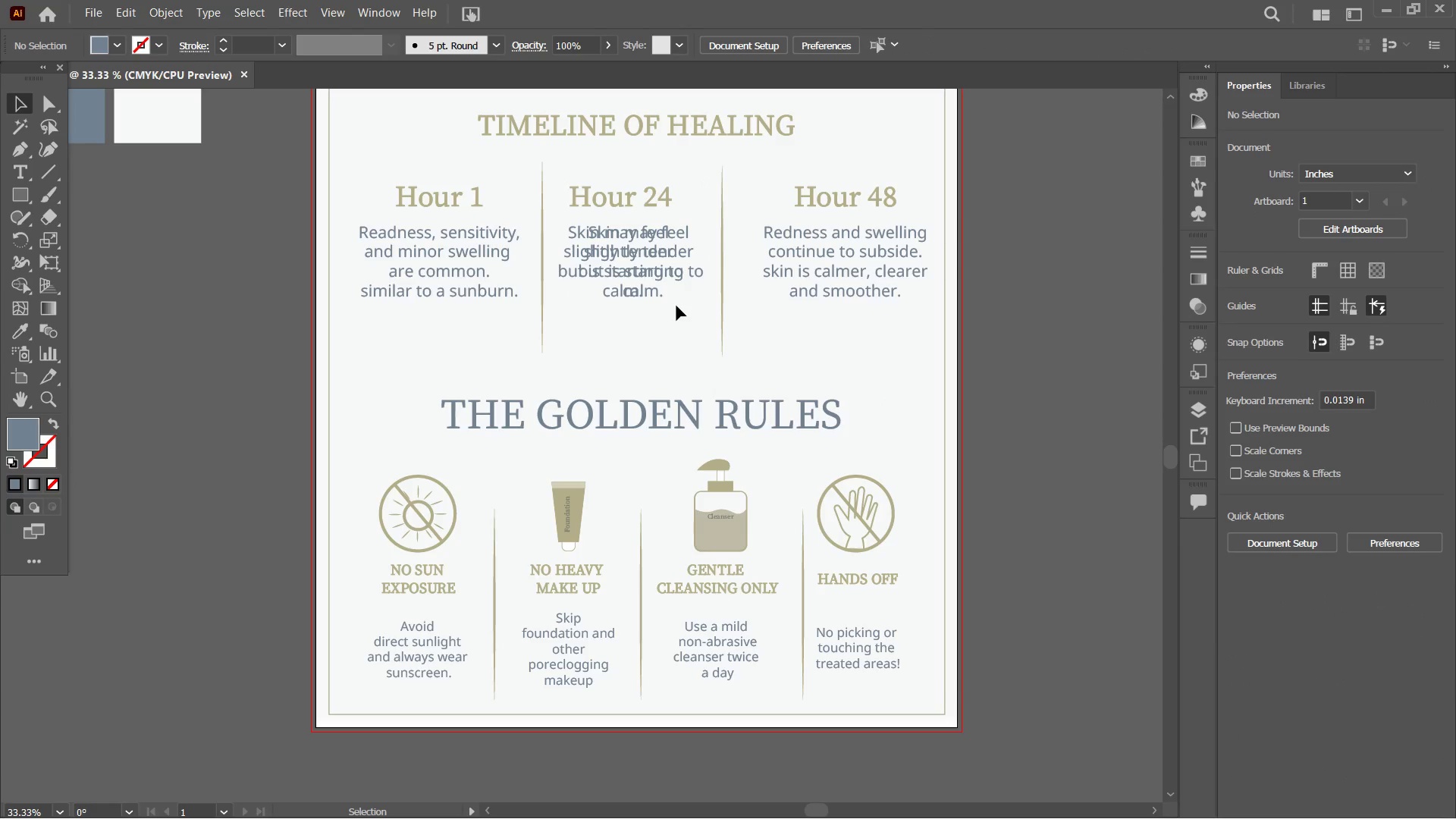 
double_click([622, 287])
 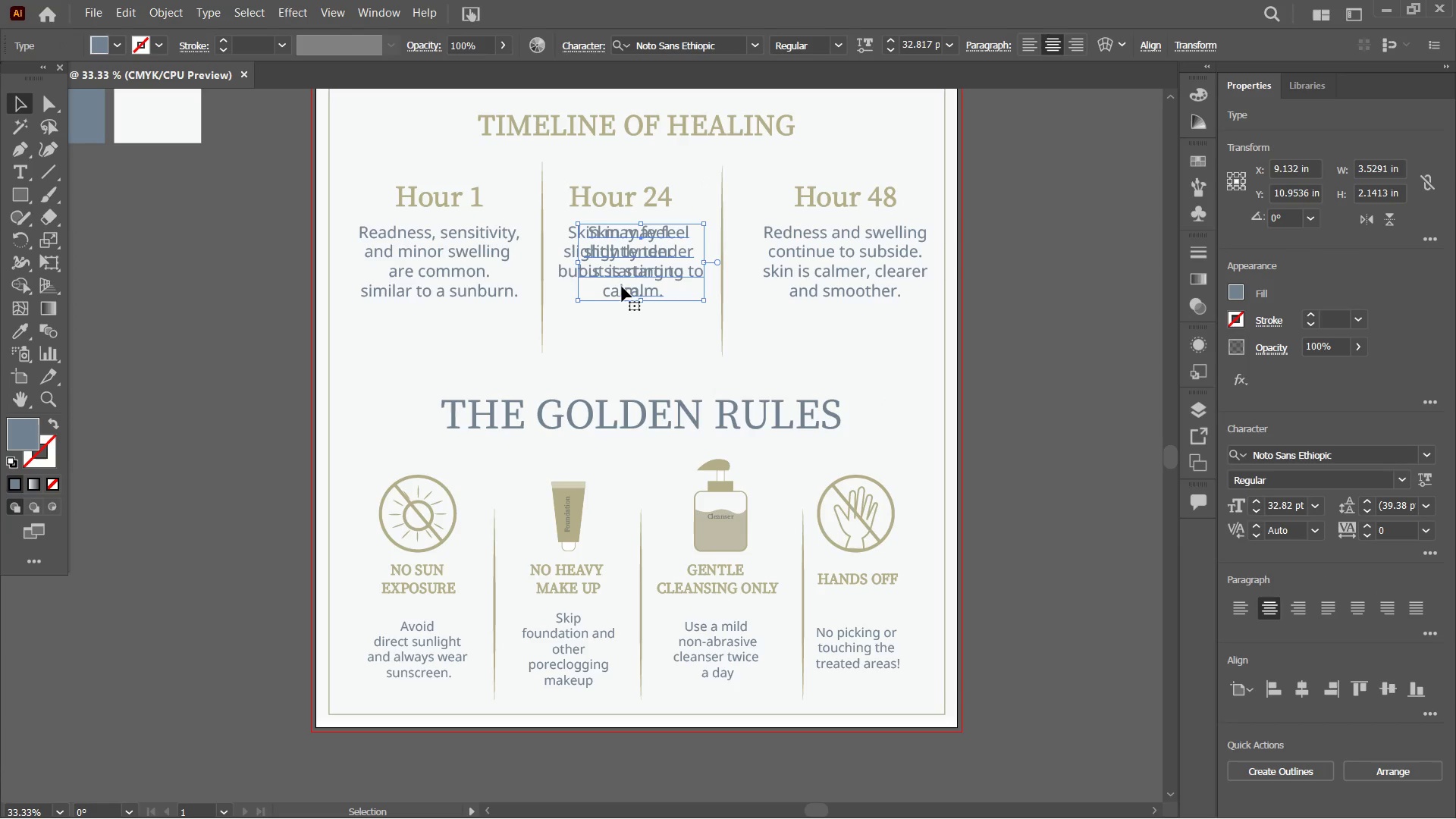 
key(Backspace)
 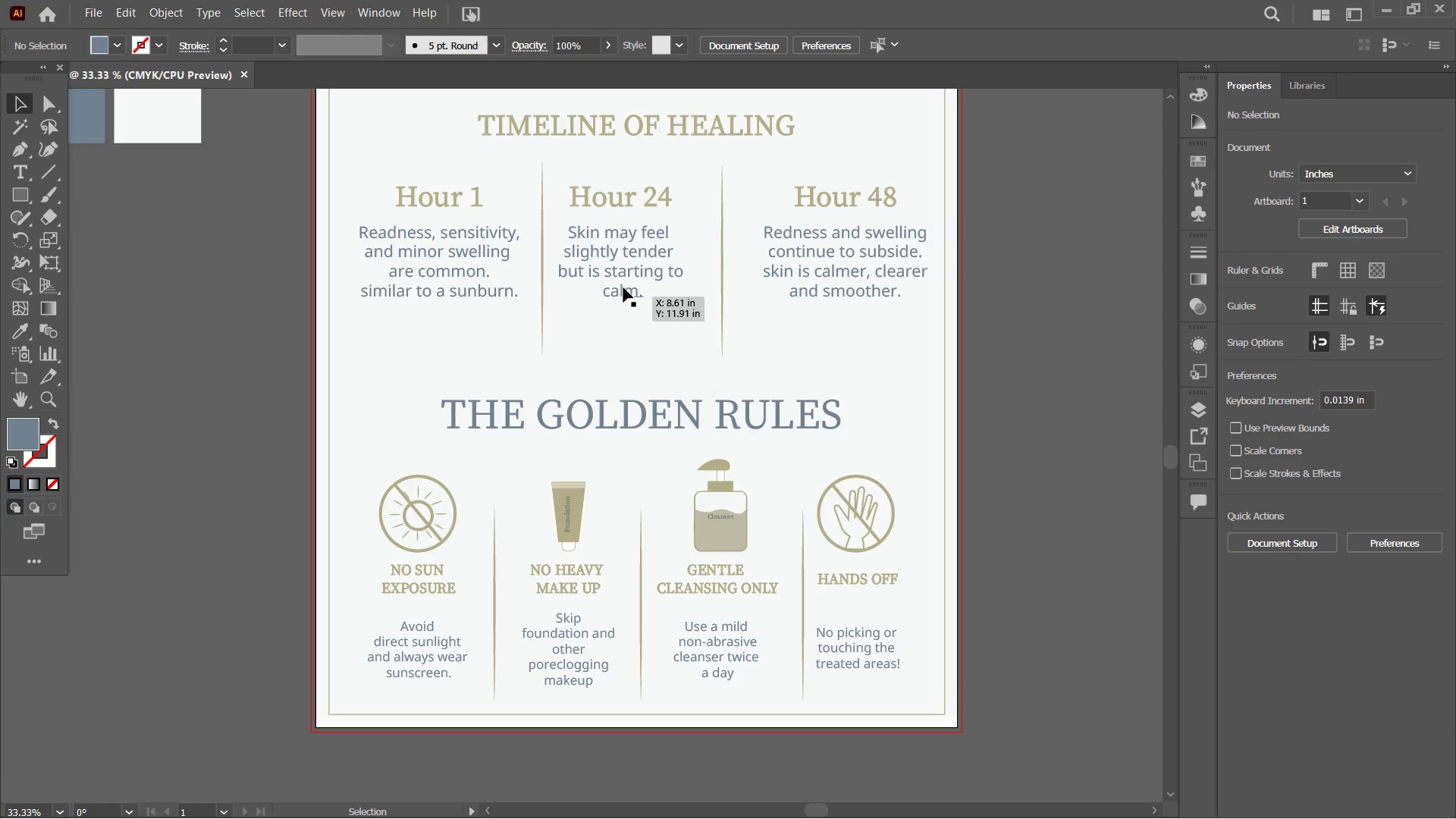 
left_click_drag(start_coordinate=[624, 286], to_coordinate=[644, 287])
 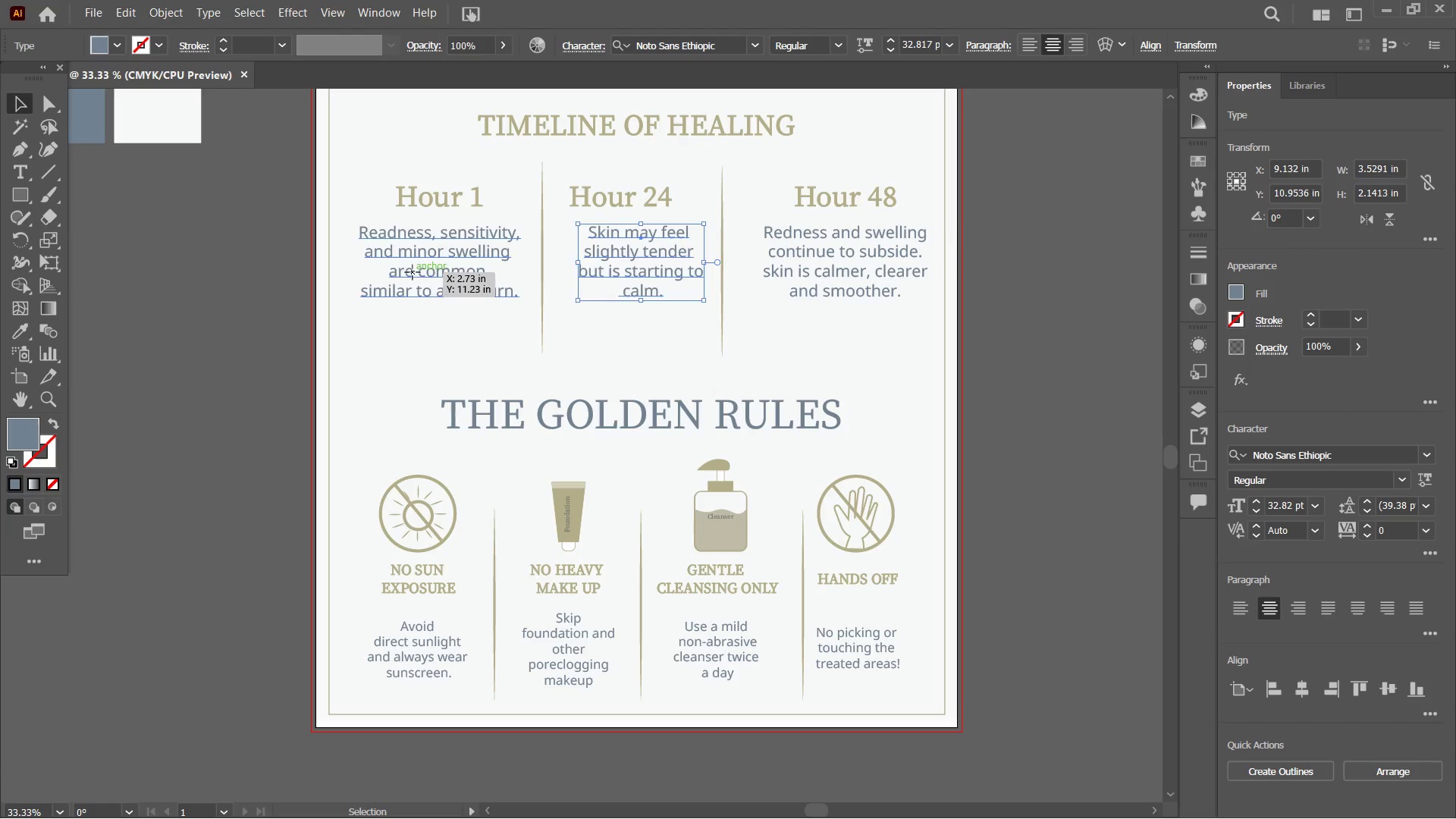 
hold_key(key=ShiftLeft, duration=1.59)
double_click([657, 290])
 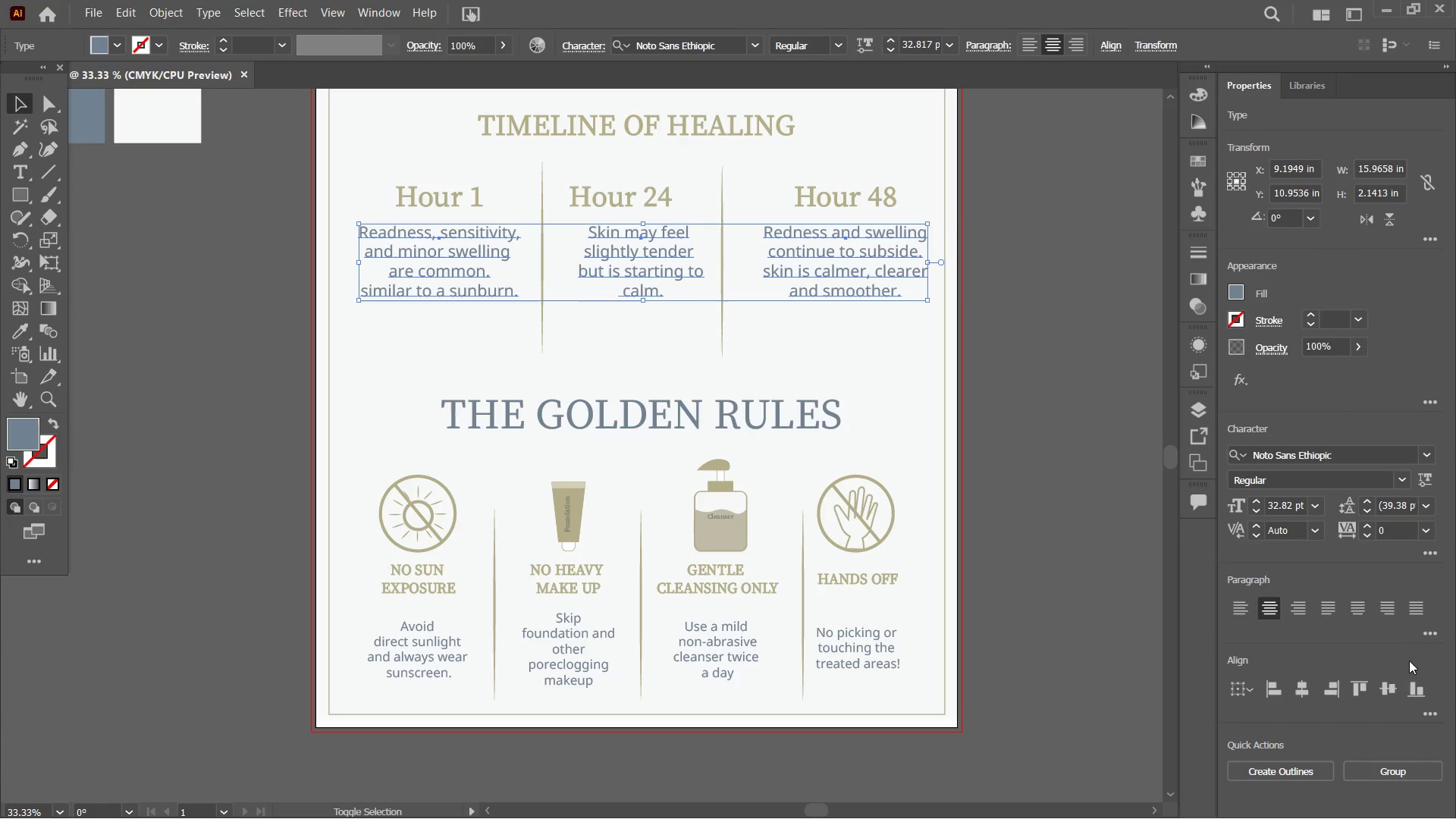 
left_click([1399, 685])
 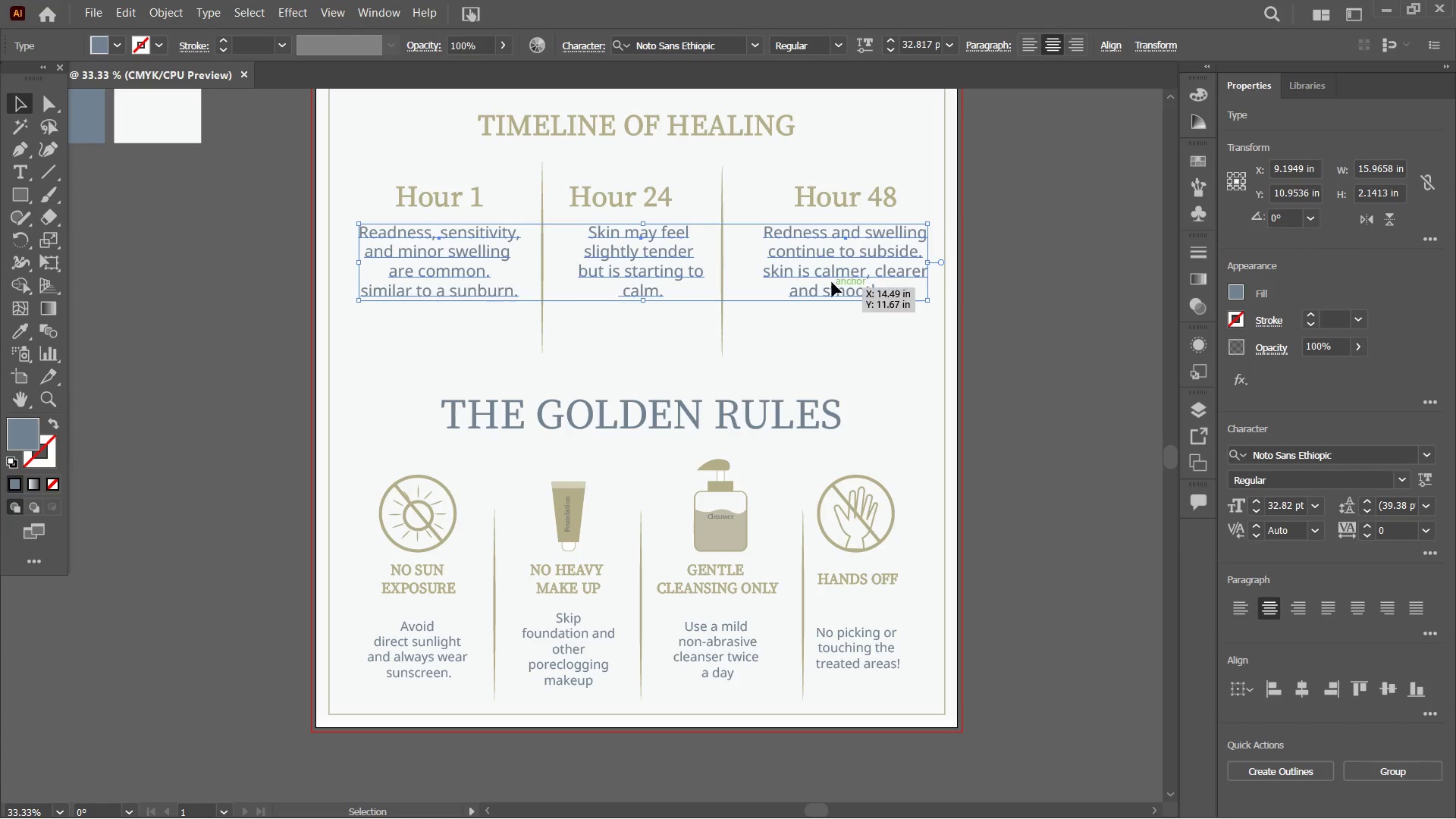 
left_click_drag(start_coordinate=[832, 282], to_coordinate=[834, 318])
 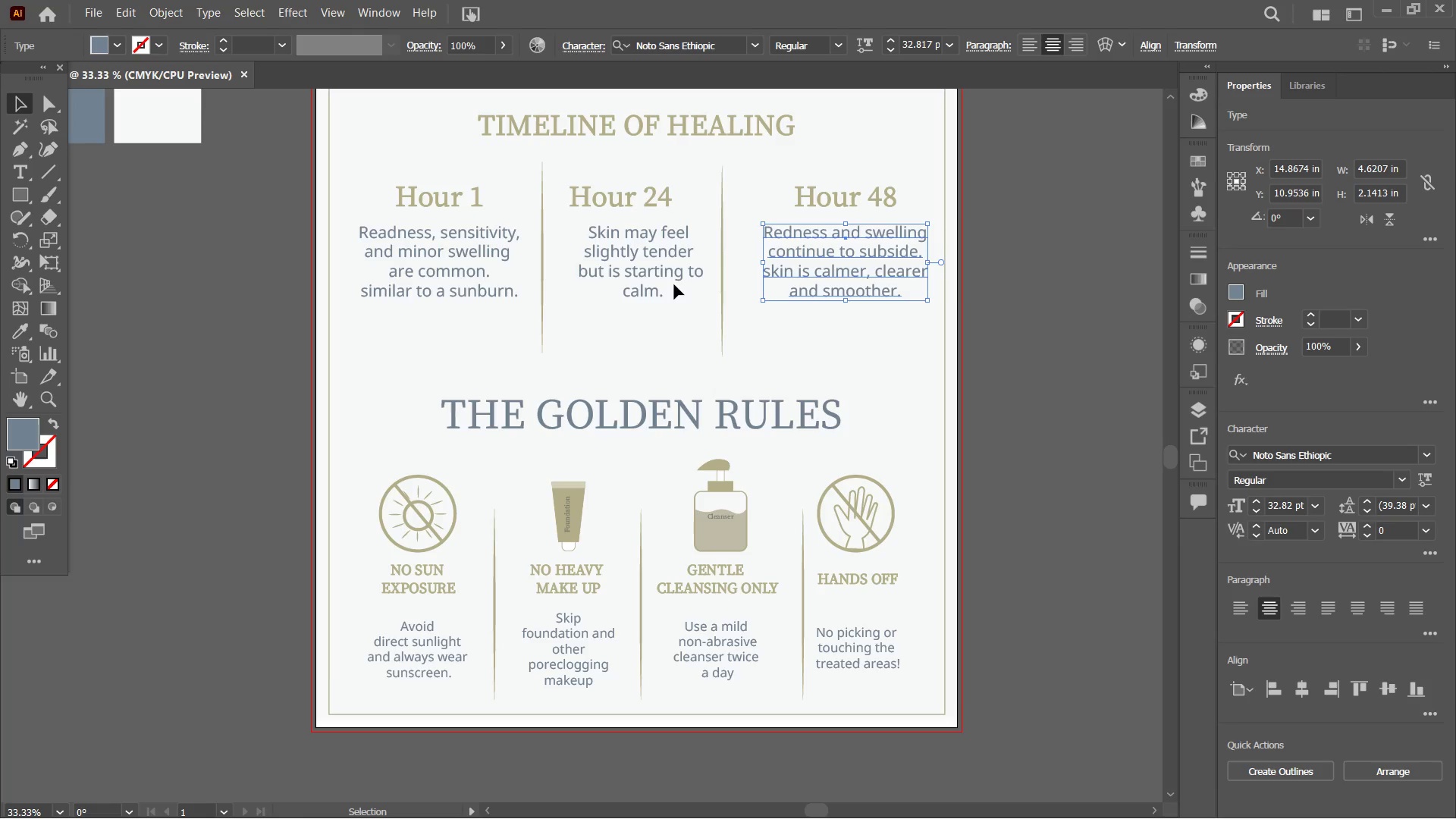 
hold_key(key=ShiftLeft, duration=1.64)
left_click([646, 281])
 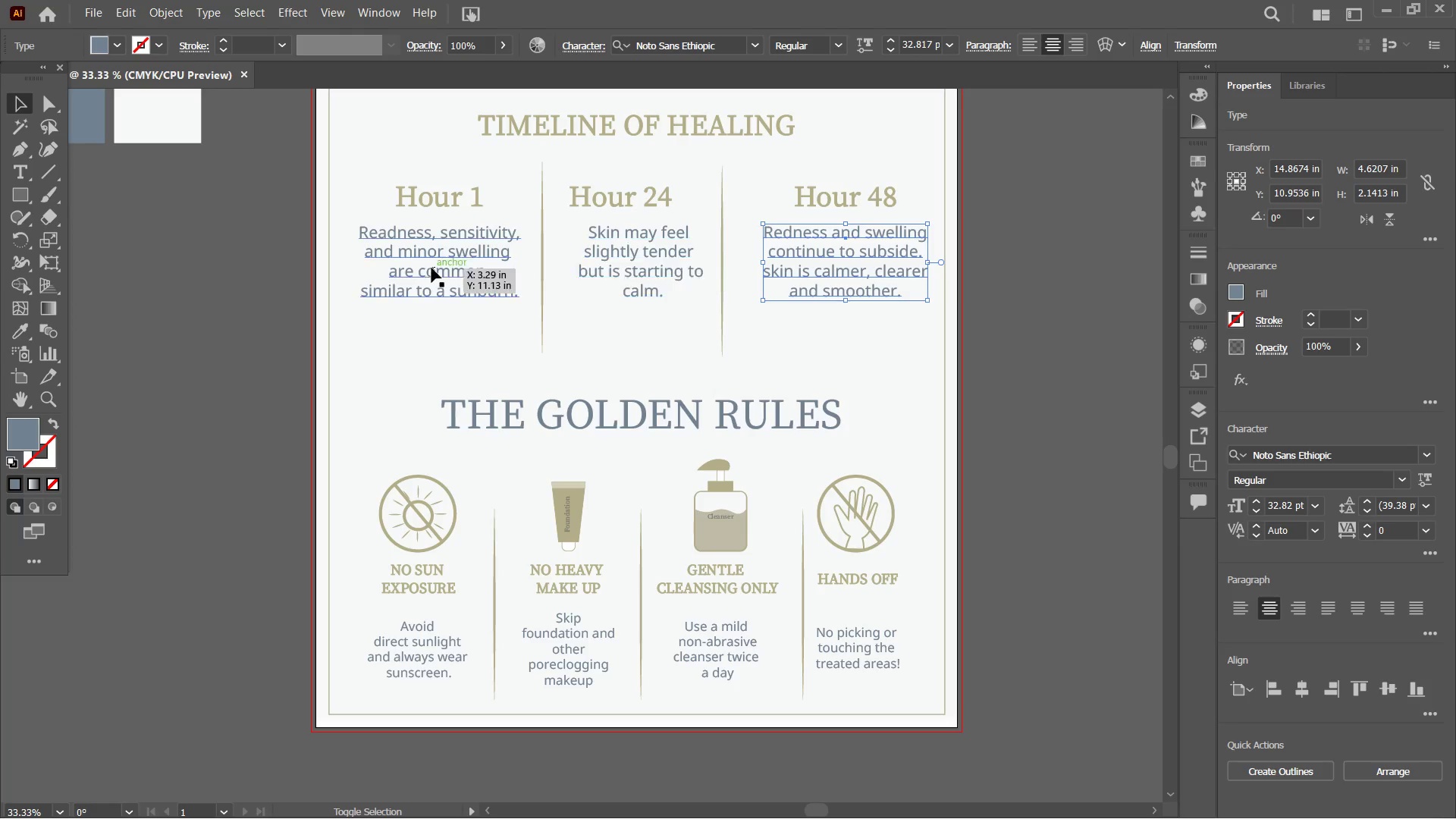 
left_click([431, 268])
 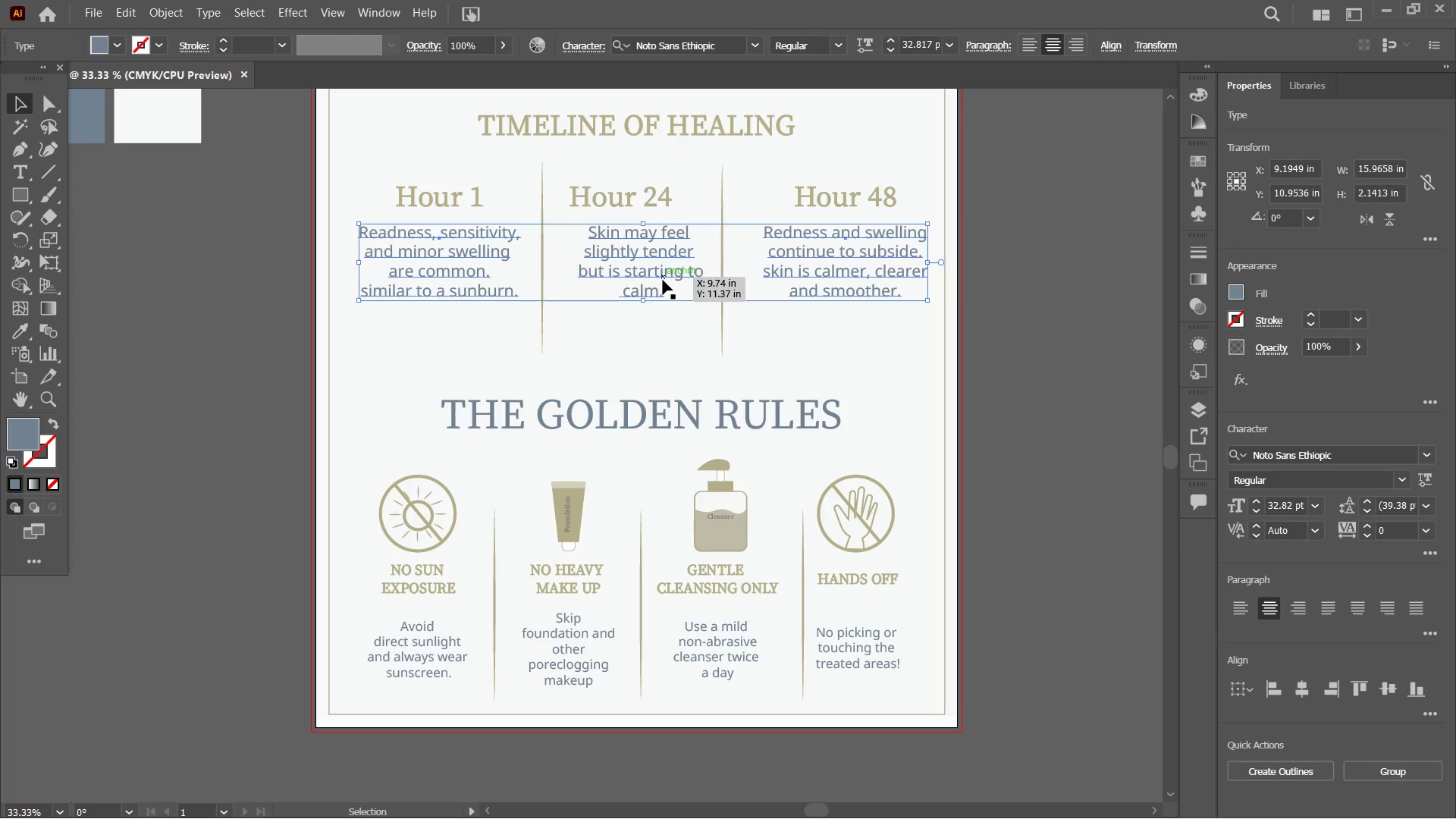 
hold_key(key=ShiftLeft, duration=0.61)
left_click([663, 278])
 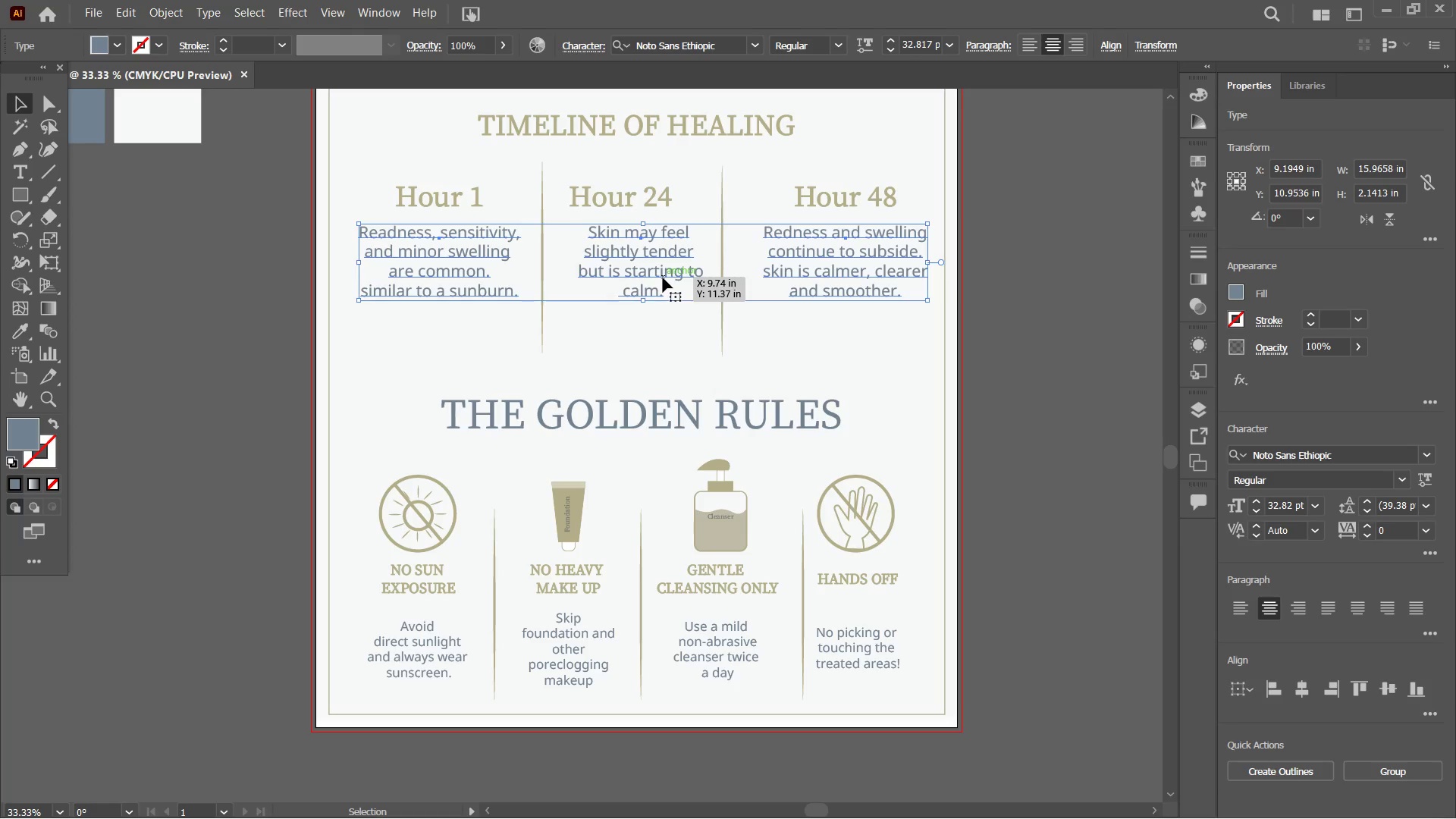 
left_click_drag(start_coordinate=[663, 278], to_coordinate=[664, 307])
 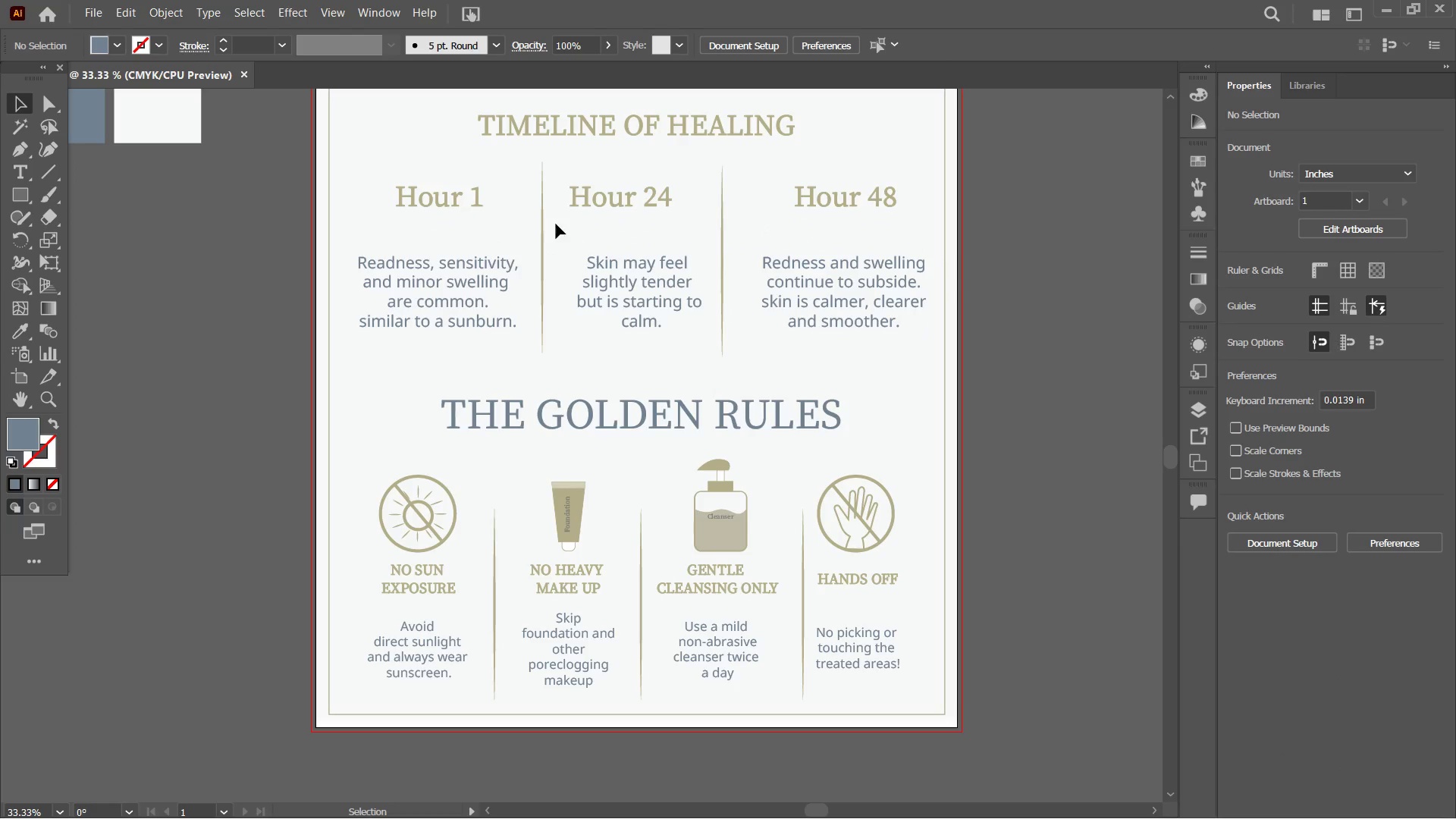 
scroll: coordinate [588, 305], scroll_direction: up, amount: 5.0
 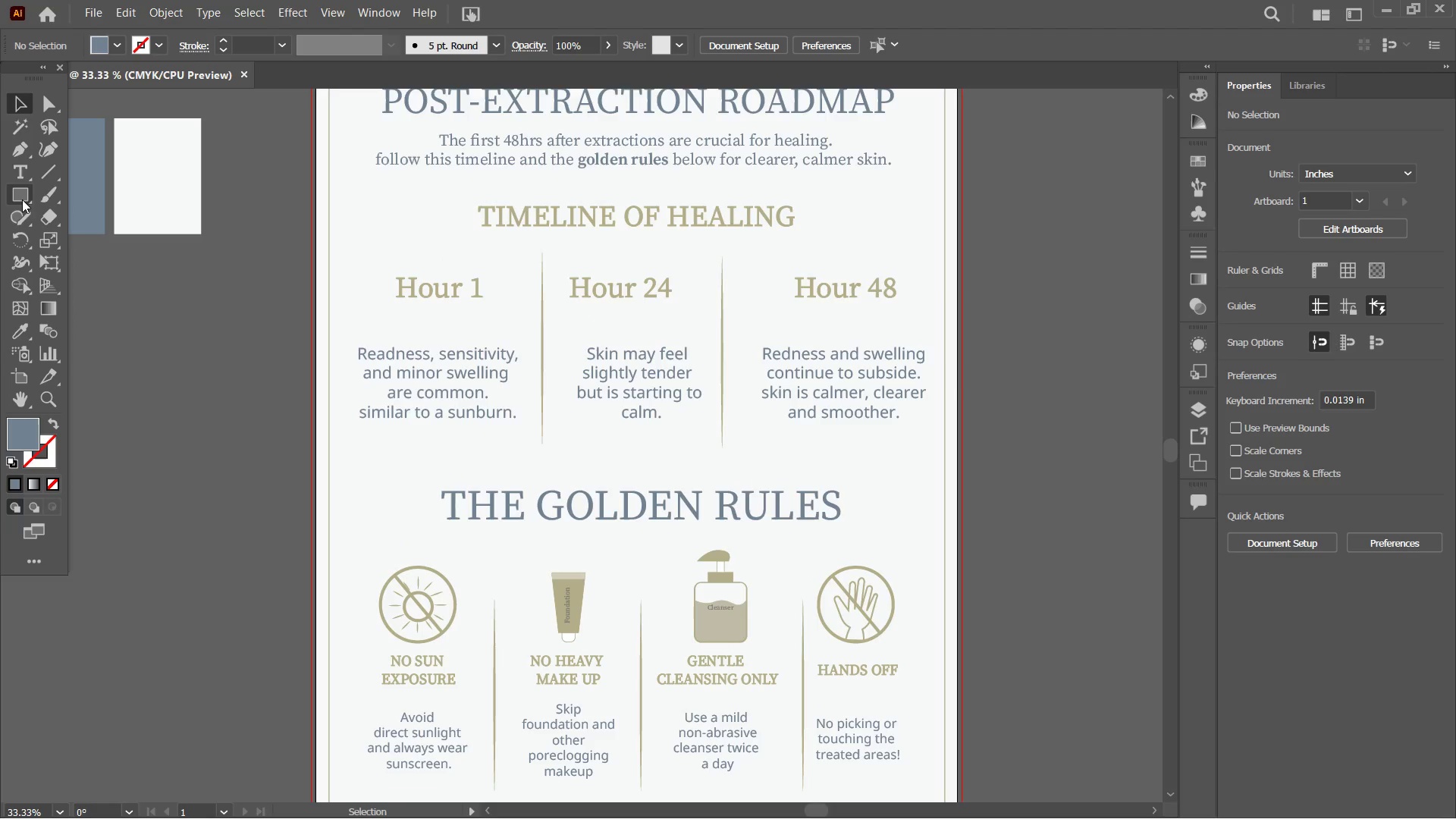 
left_click([21, 200])
 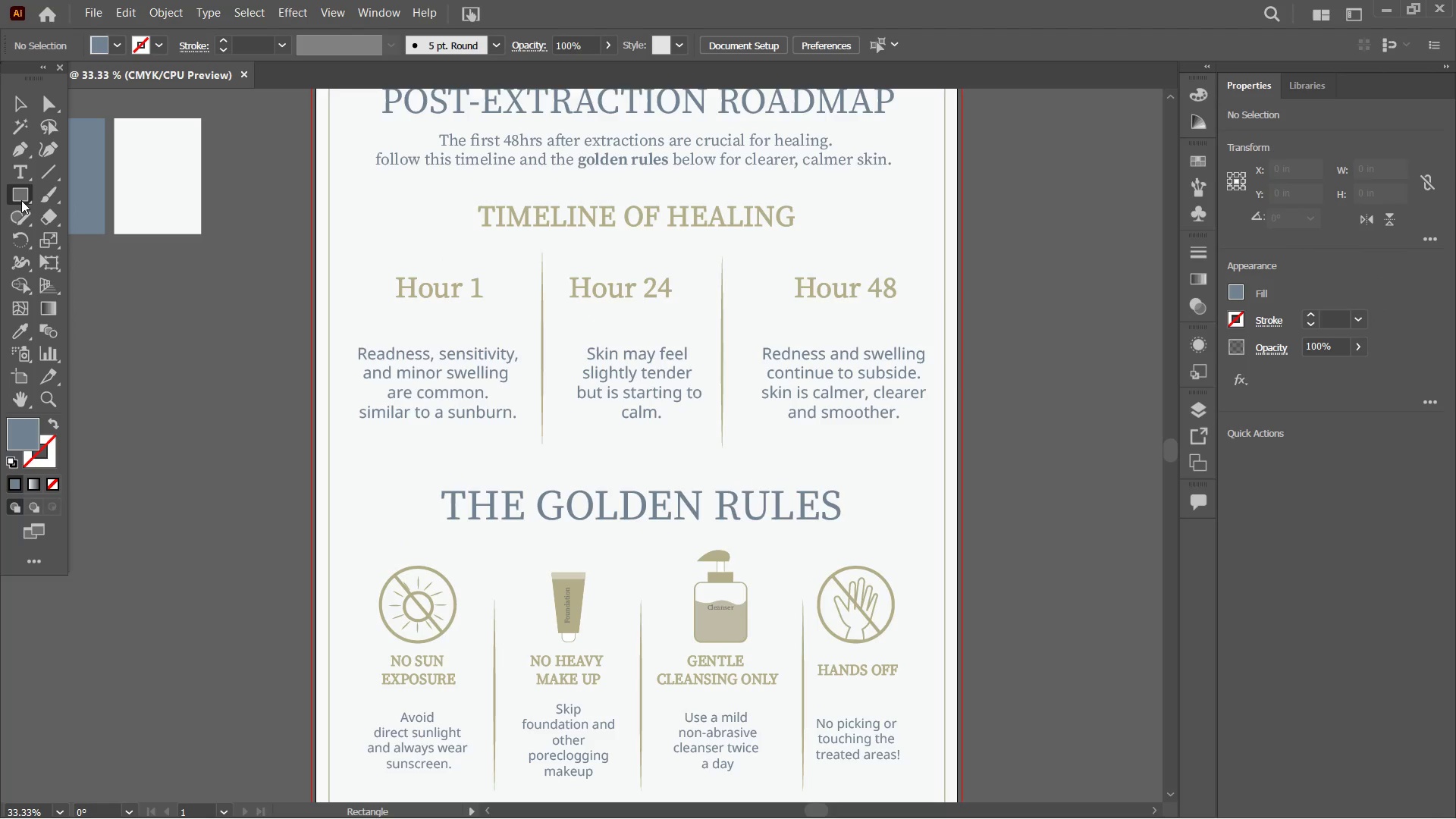 
right_click([21, 200])
 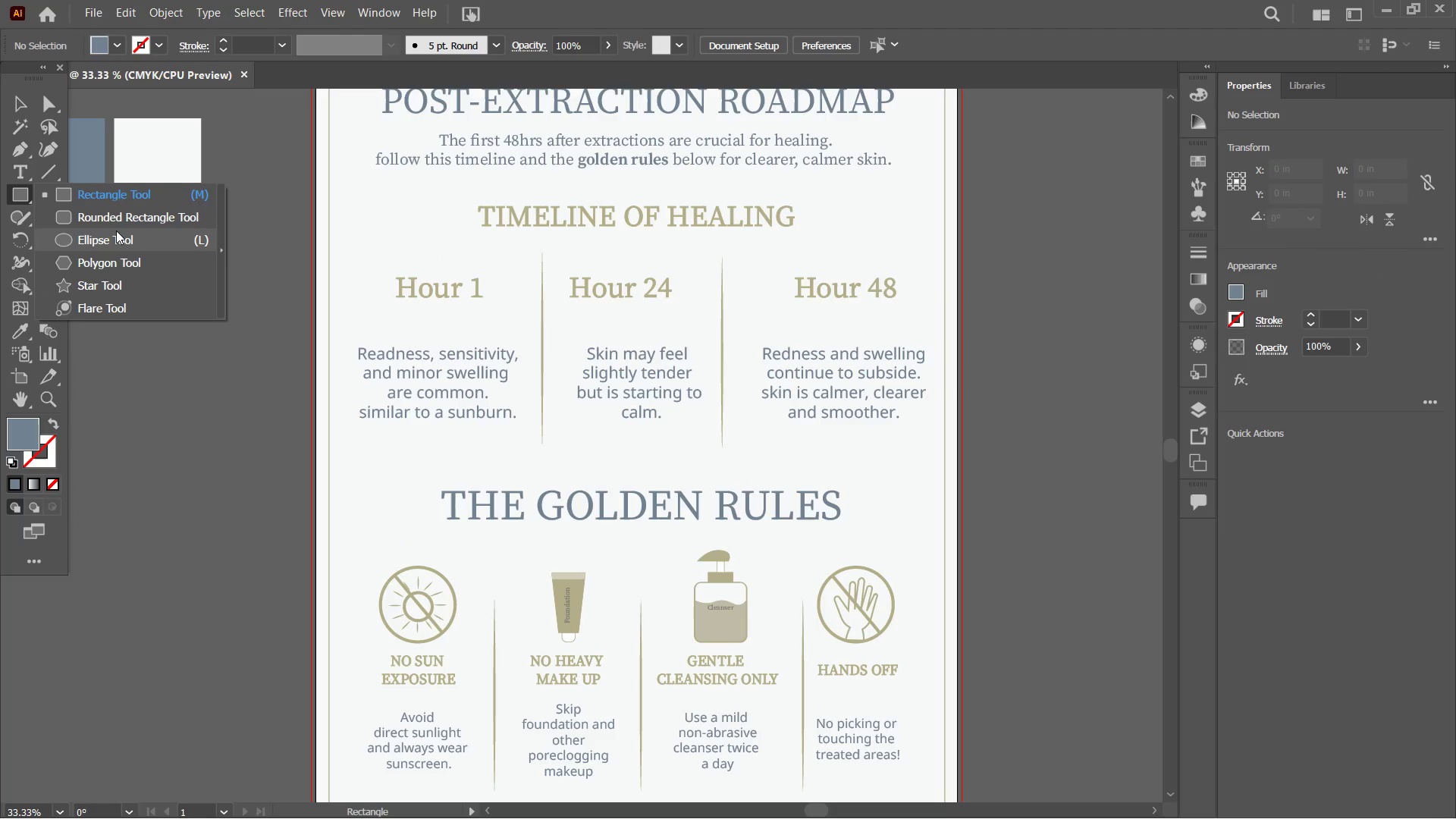 
left_click([112, 239])
 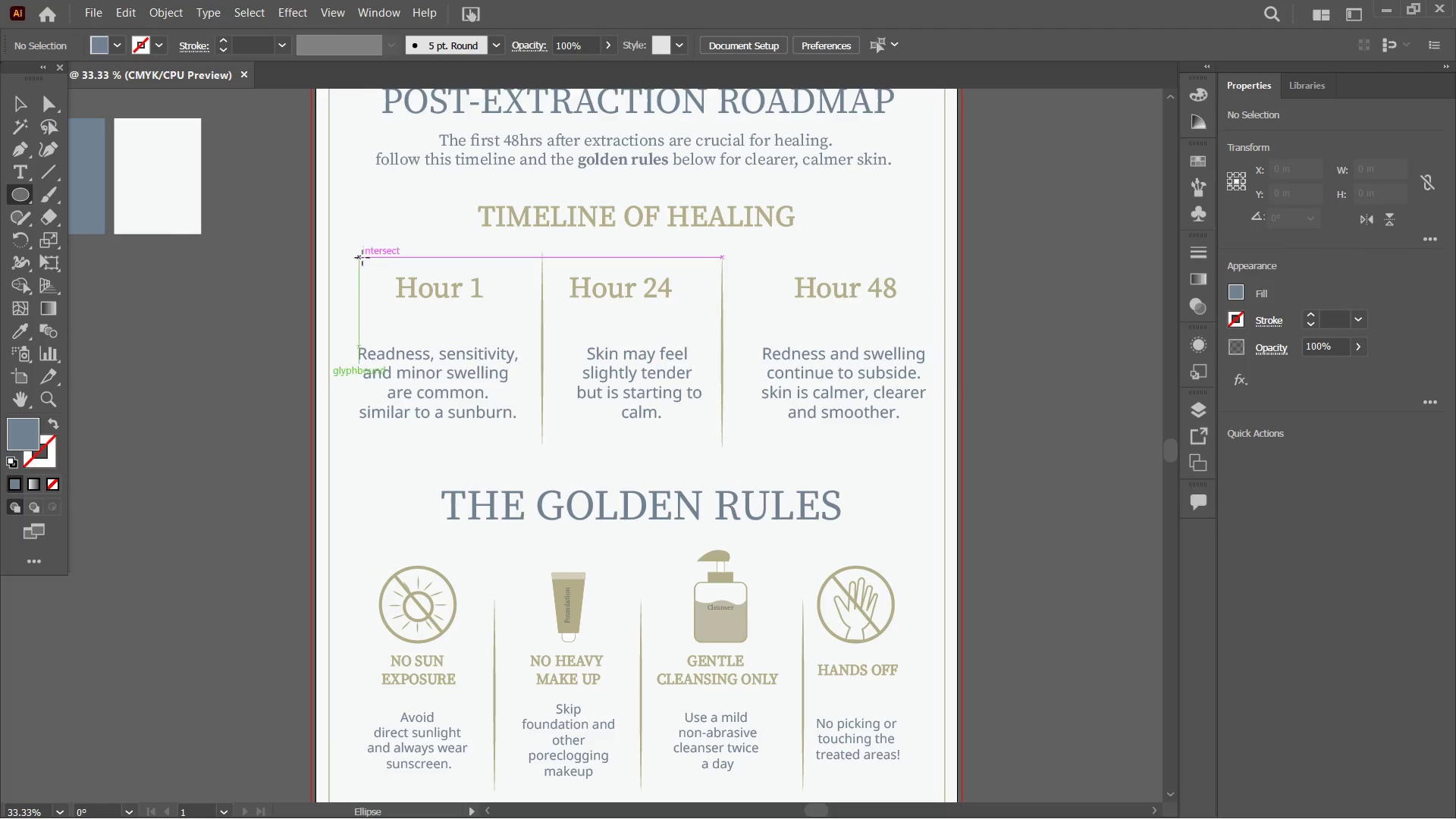 
left_click_drag(start_coordinate=[366, 266], to_coordinate=[520, 339])
 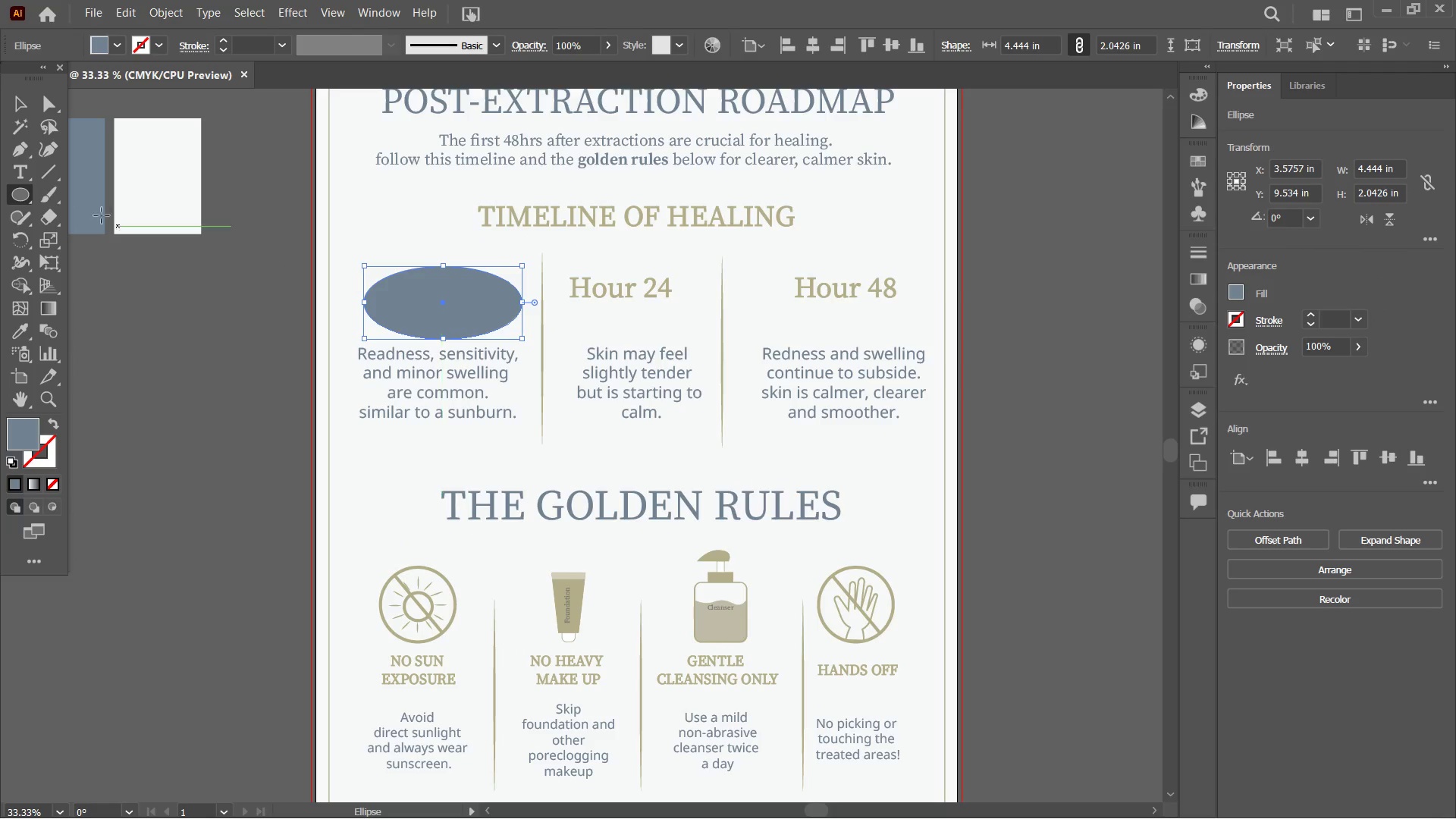 
hold_key(key=ShiftLeft, duration=1.22)
 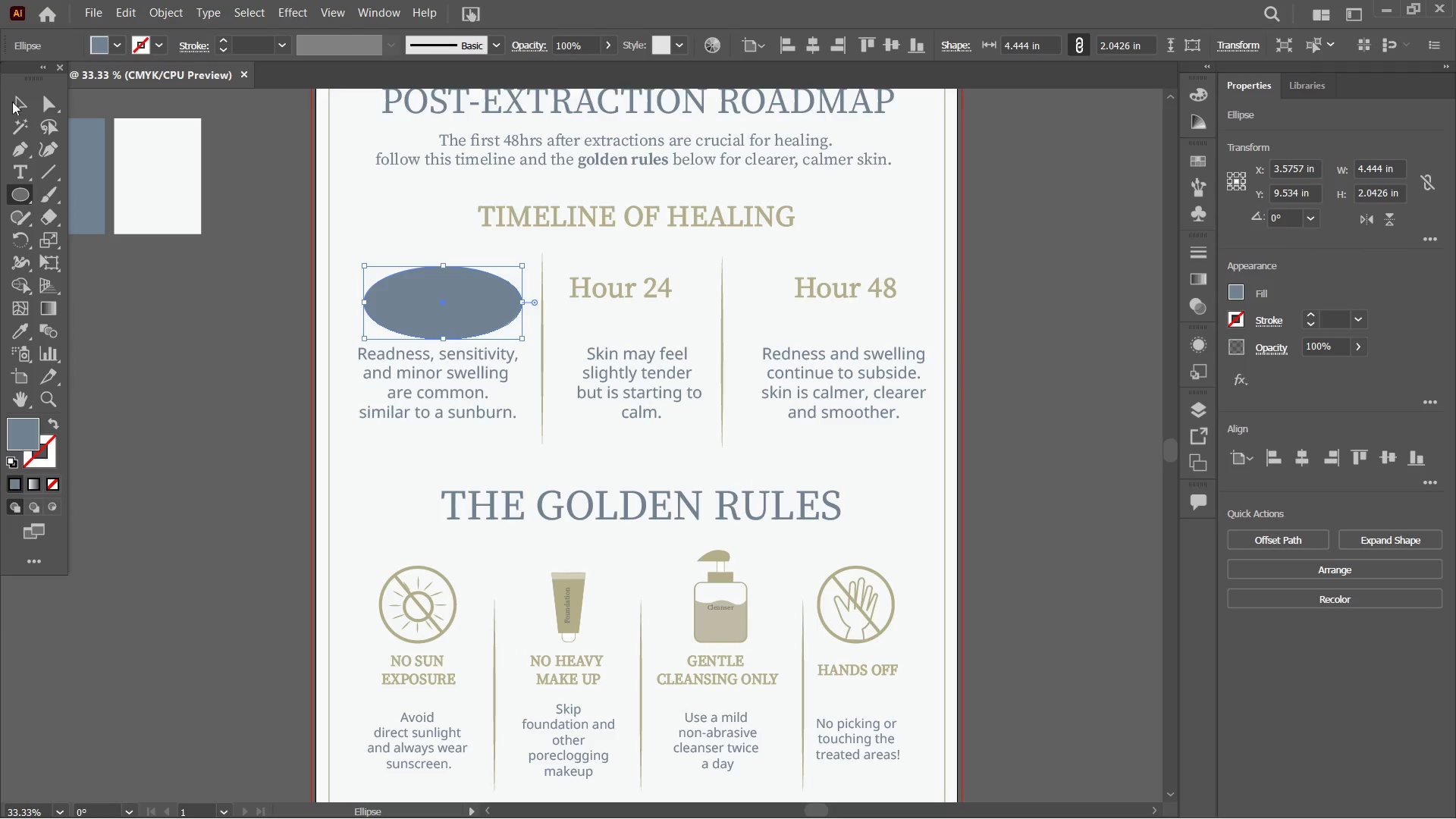 
left_click_drag(start_coordinate=[431, 316], to_coordinate=[431, 308])
 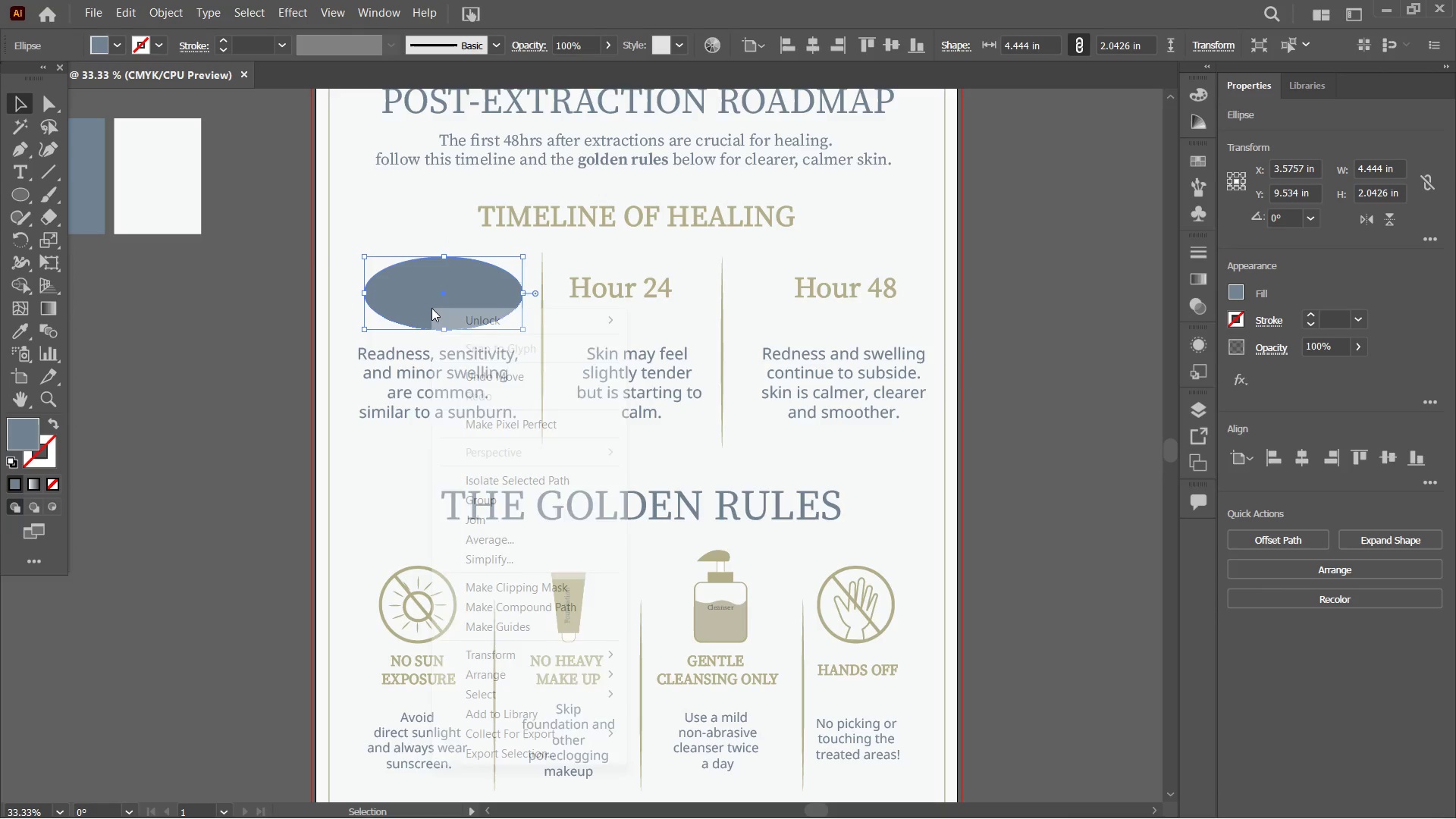 
right_click([431, 308])
 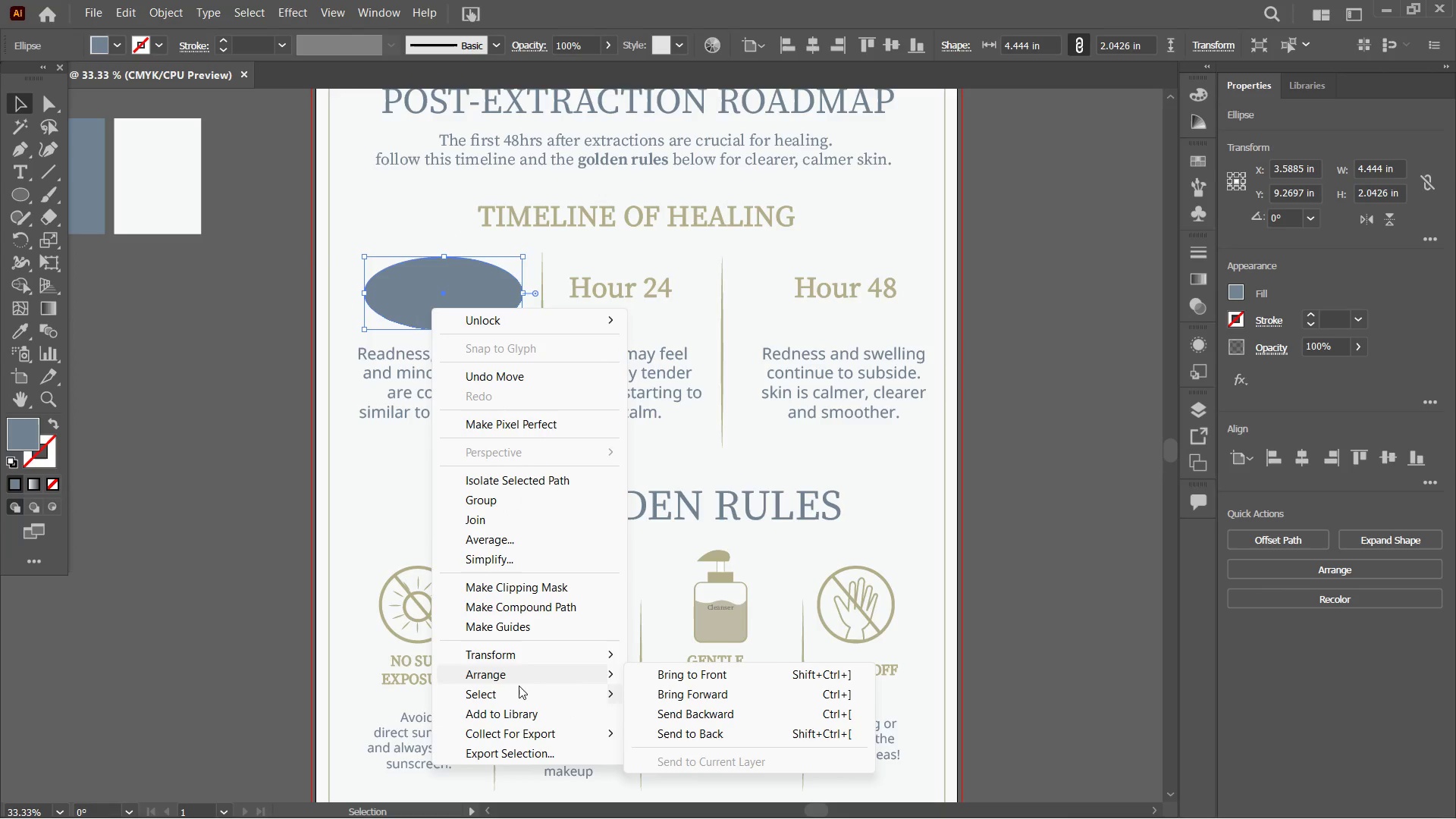 
left_click([522, 673])
 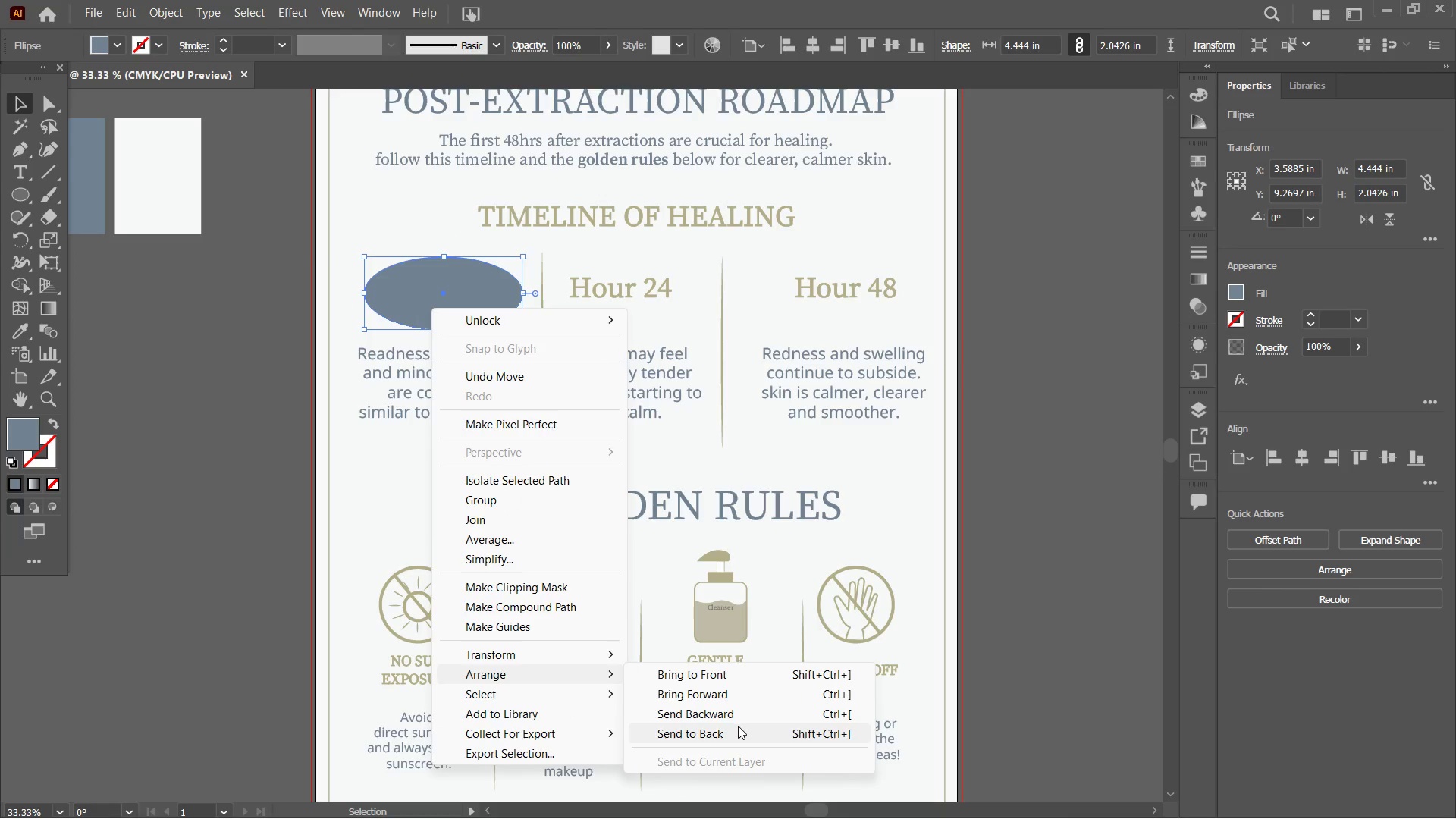 
left_click([739, 726])
 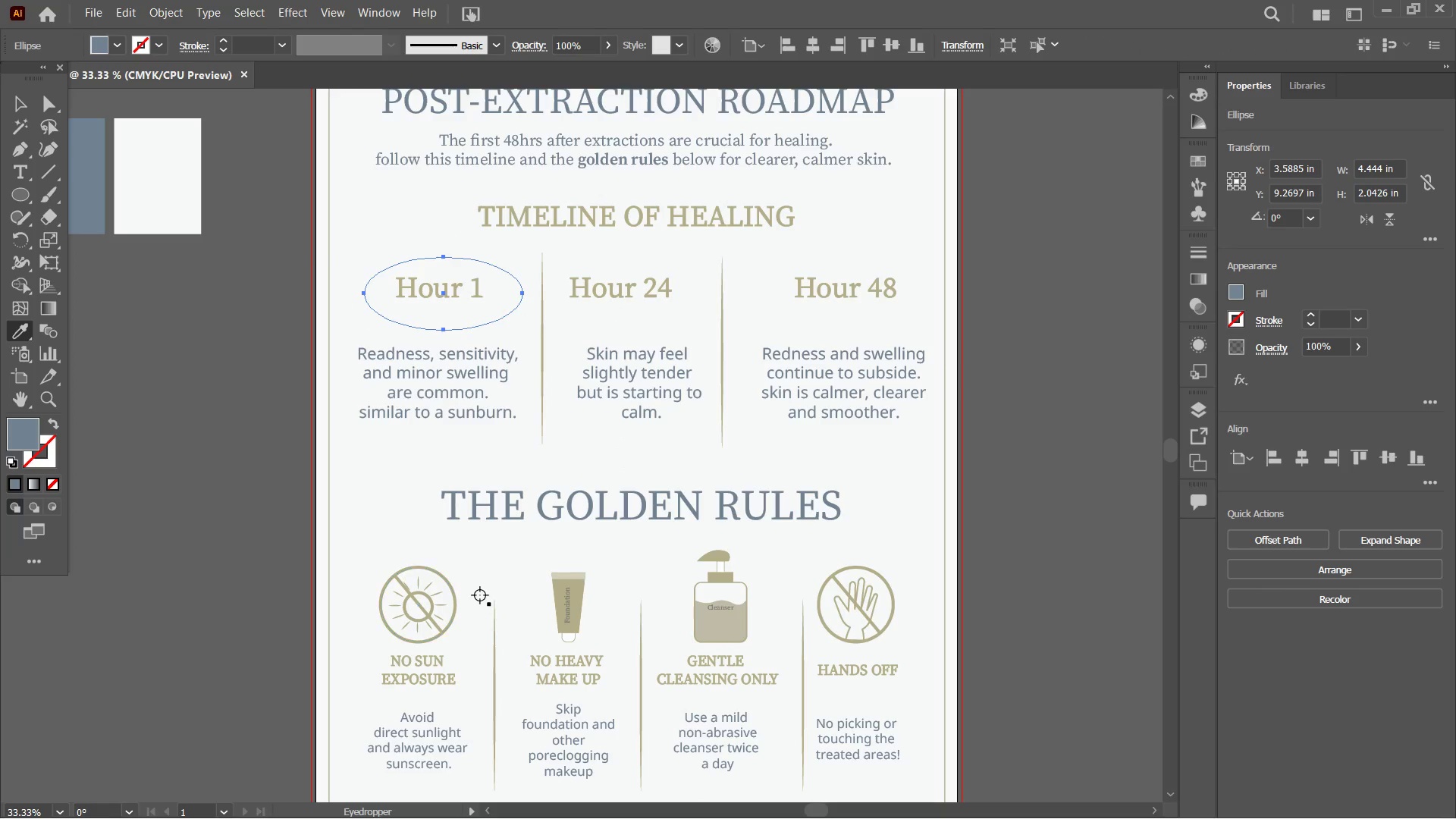 
wait(6.03)
 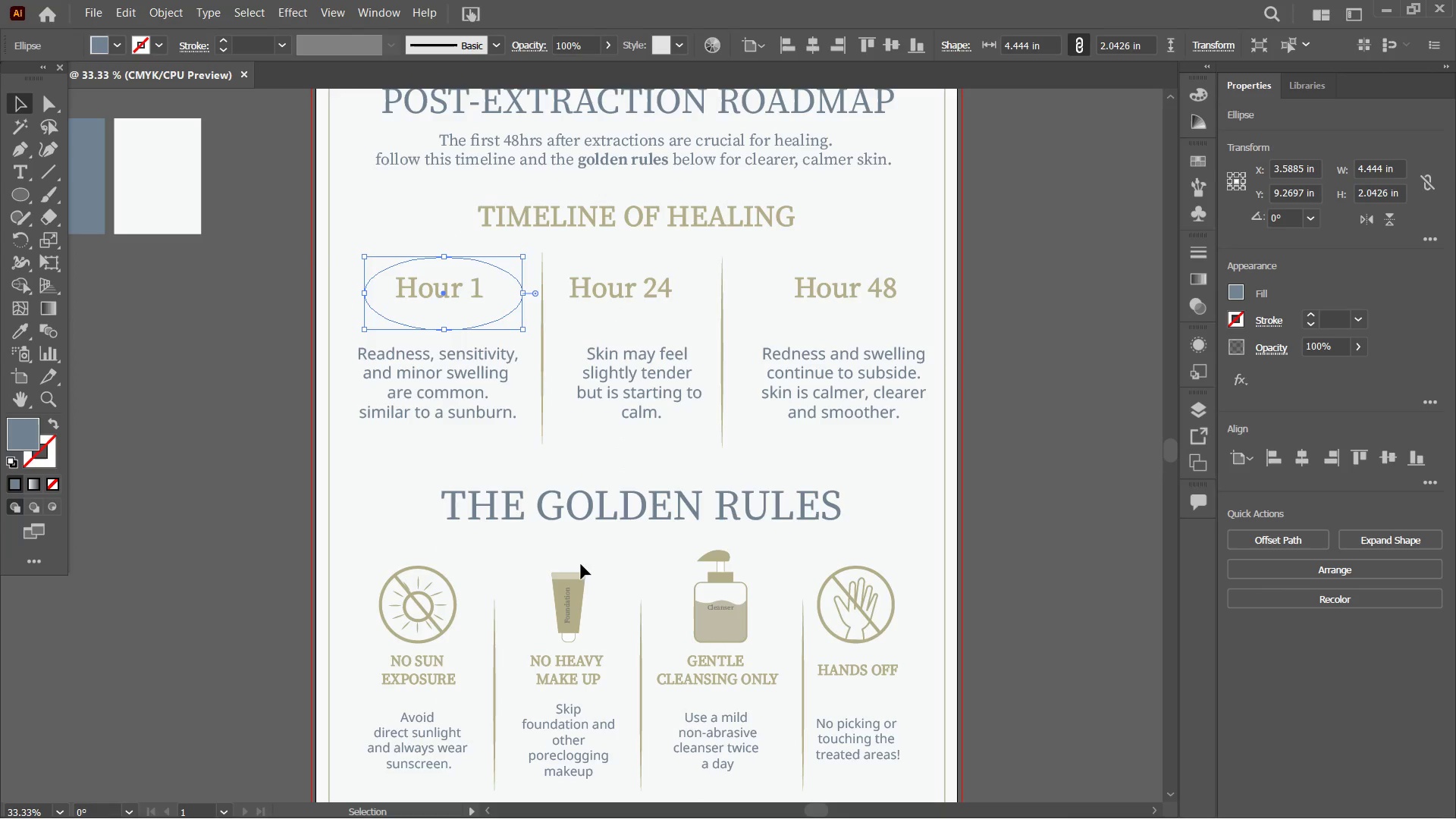 
left_click([458, 612])
 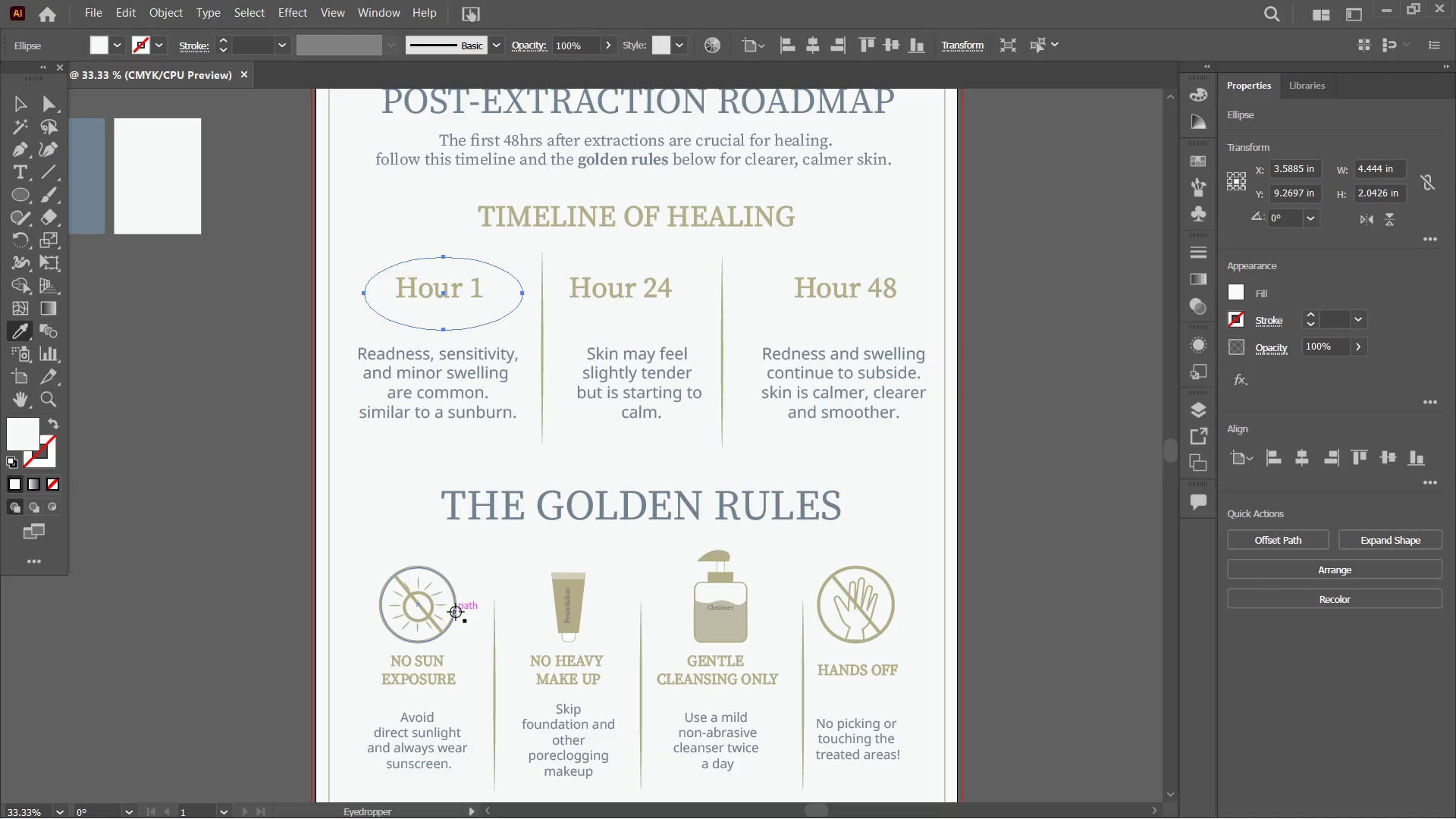 
left_click([456, 612])
 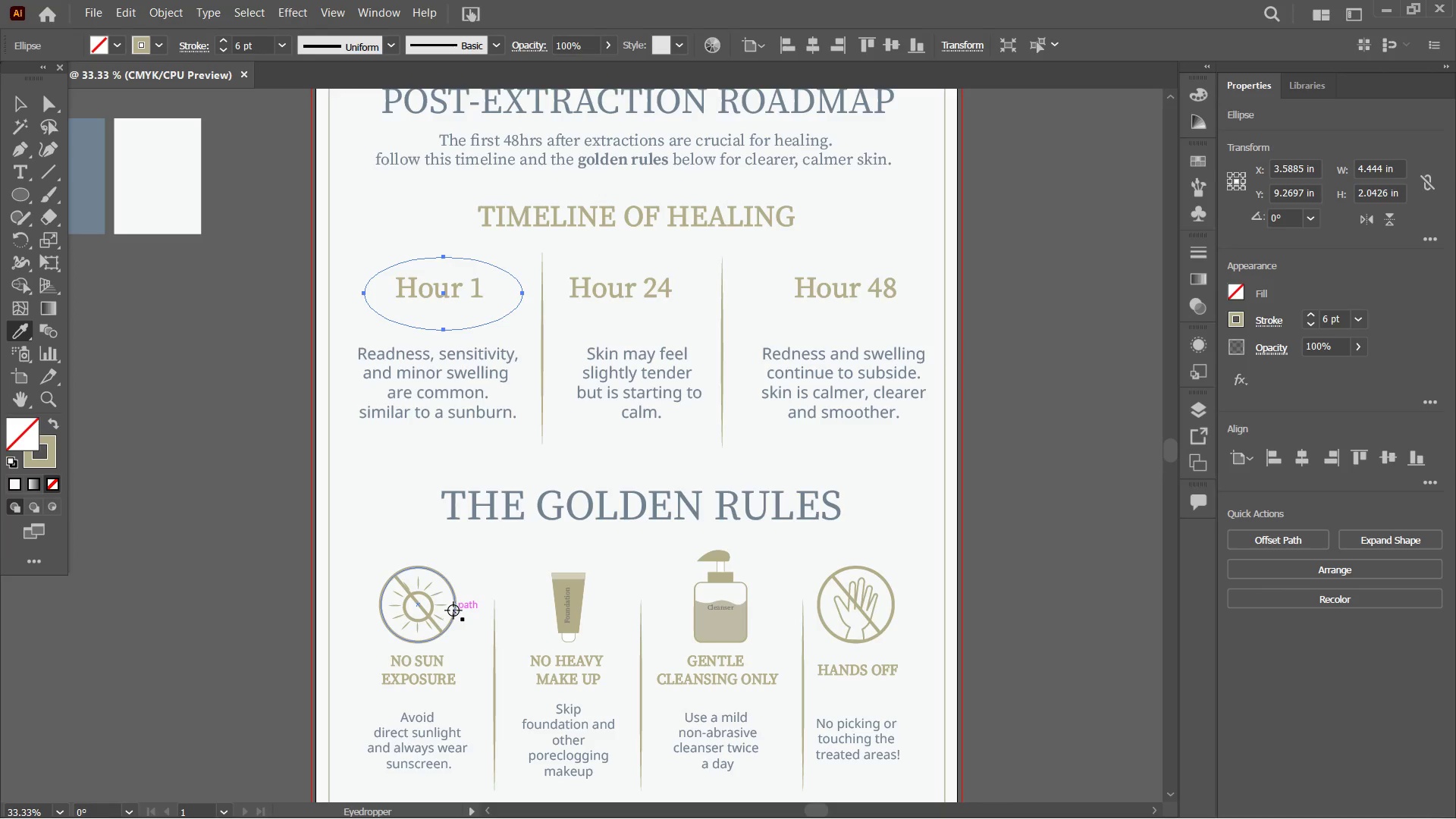 
left_click([454, 610])
 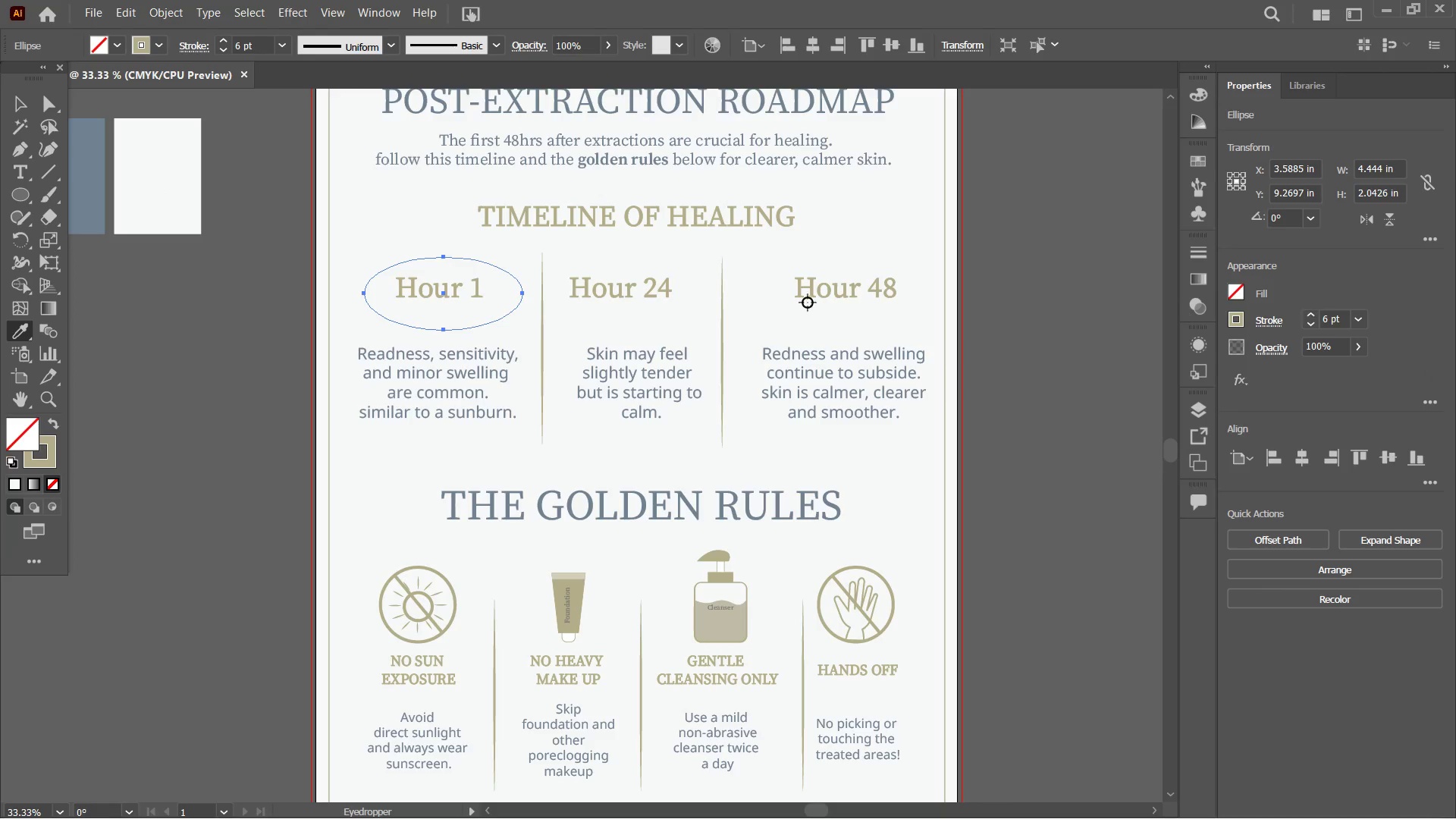 
left_click([24, 99])
 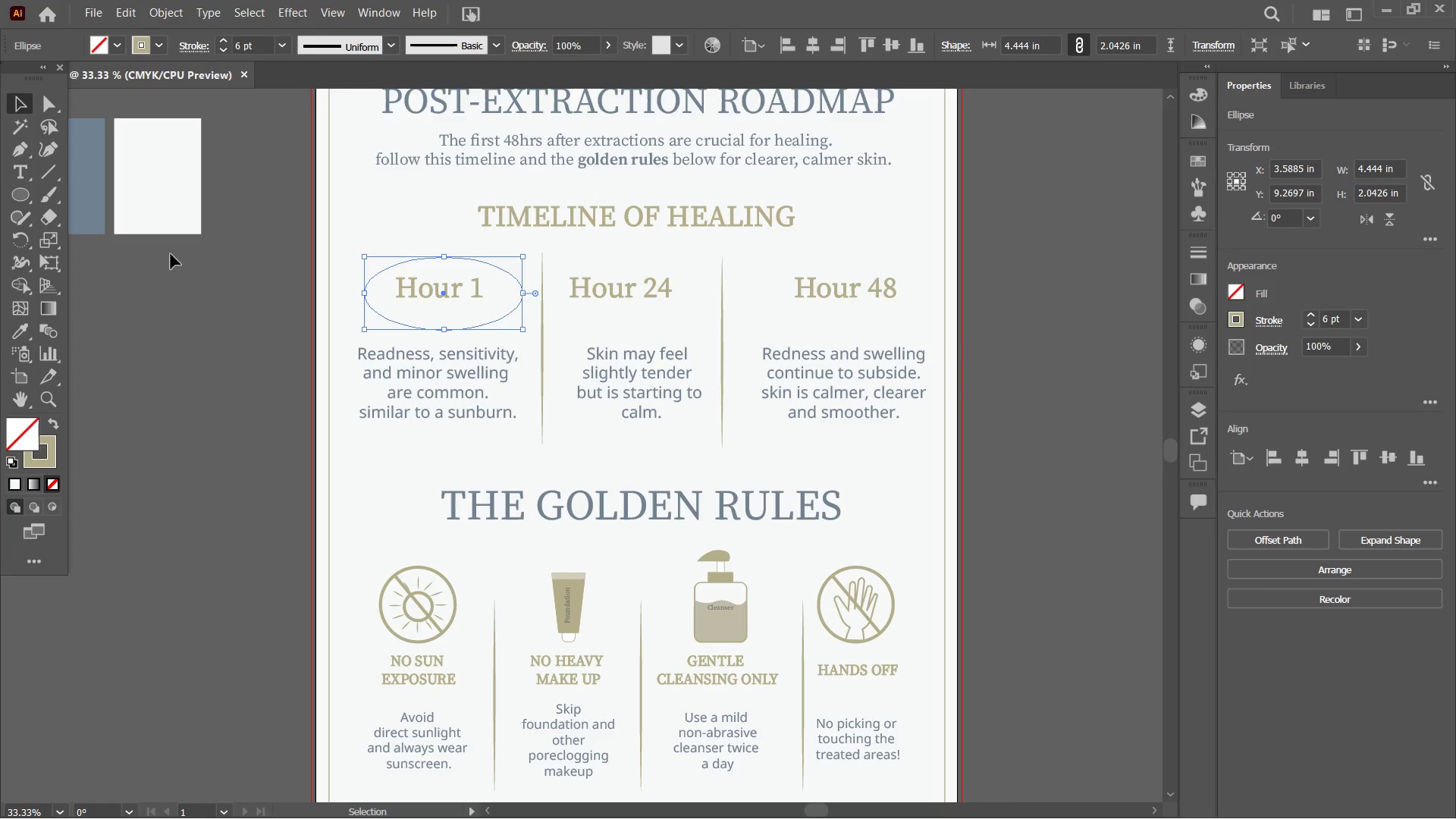 
double_click([233, 359])
 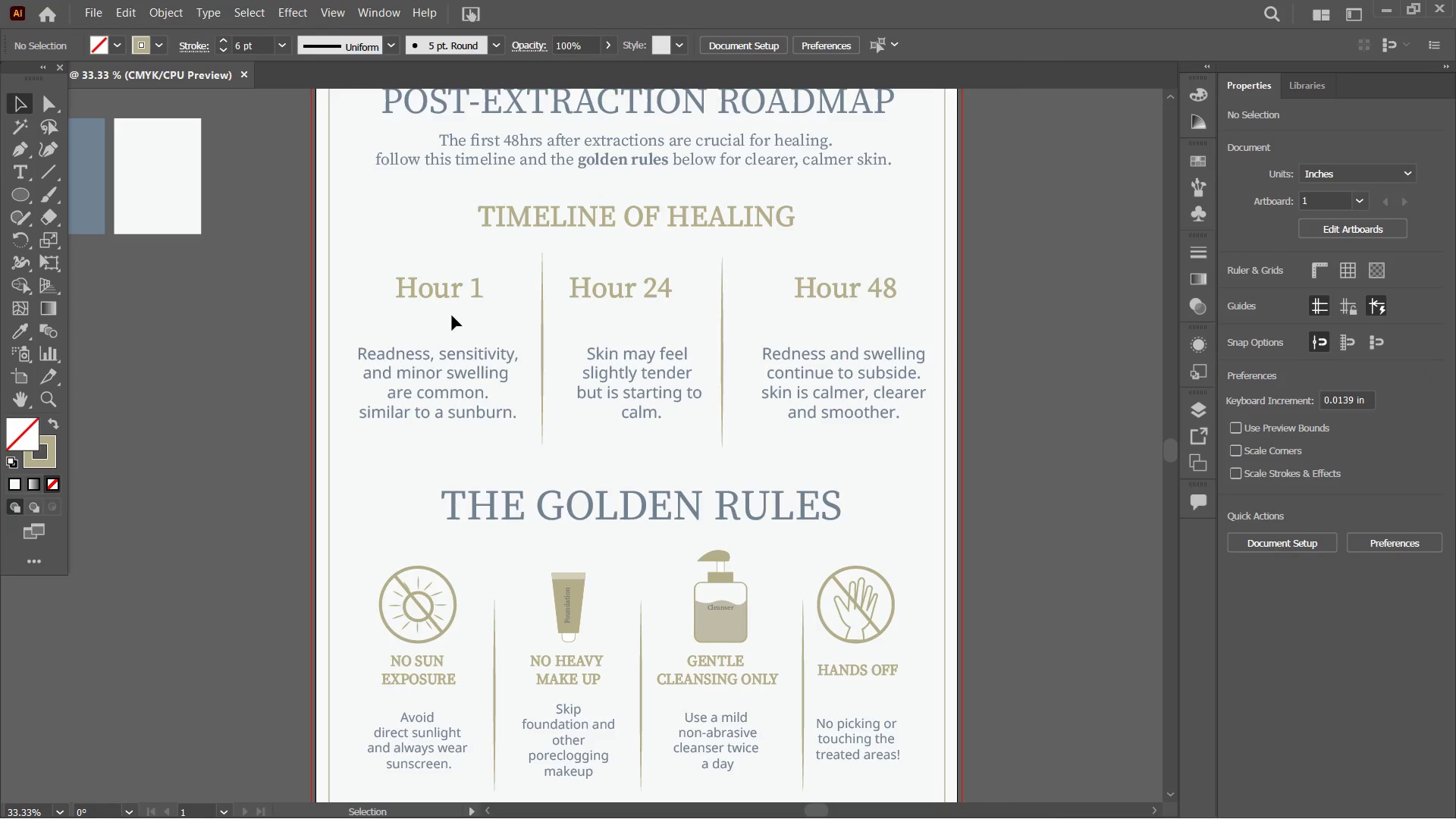 
key(Control+Z)
 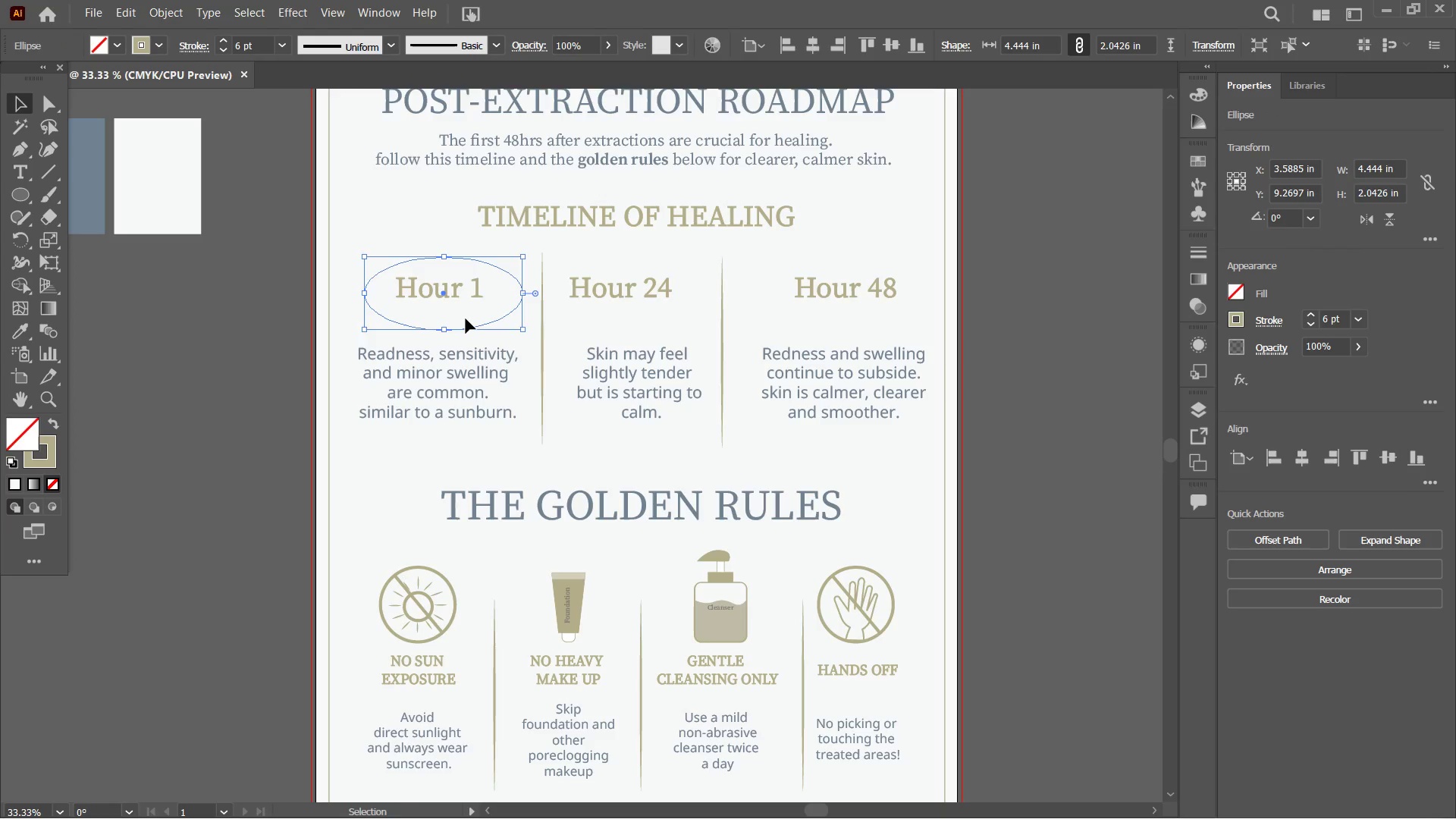 
key(Control+Z)
 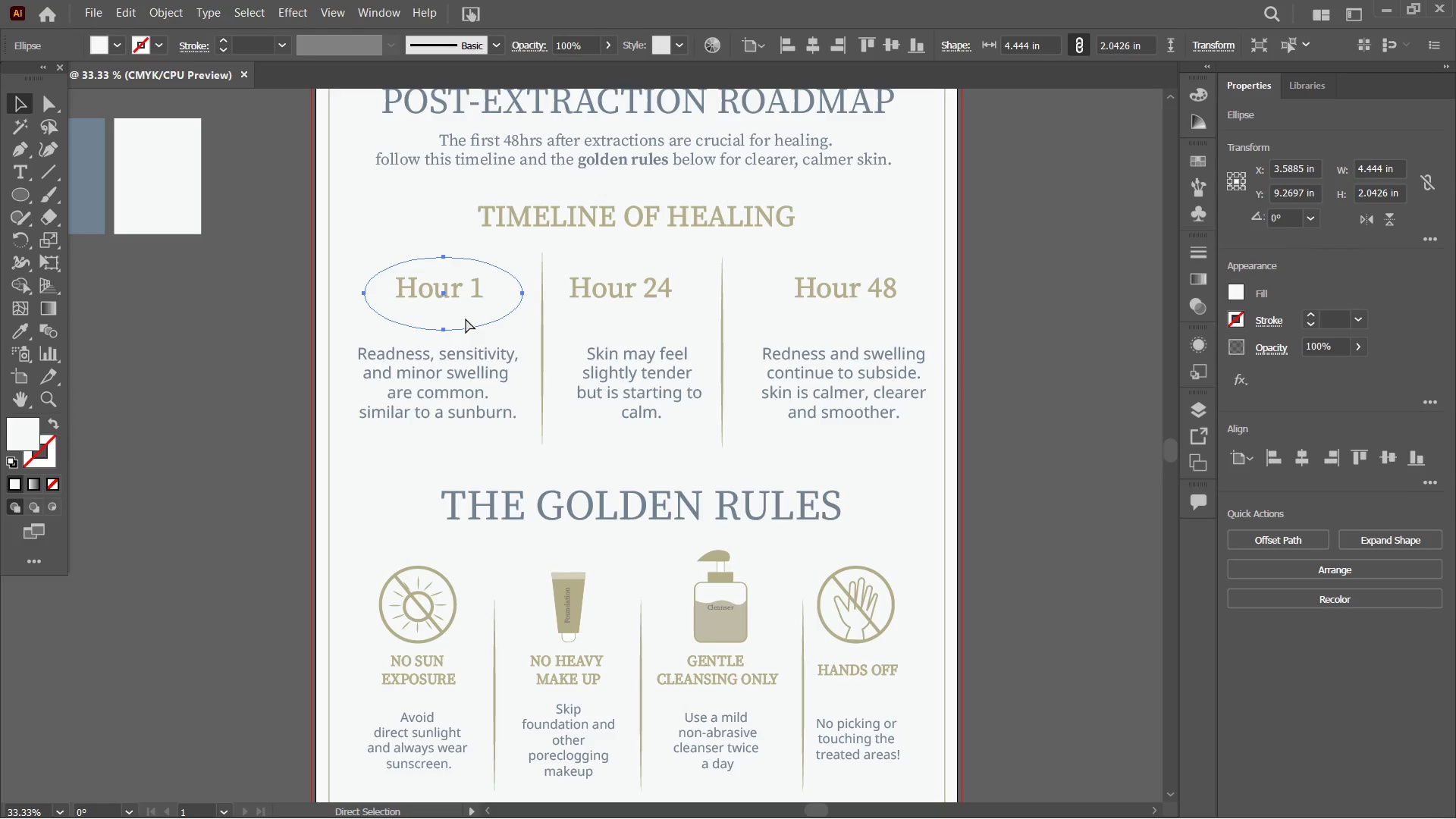 
key(Control+Z)
 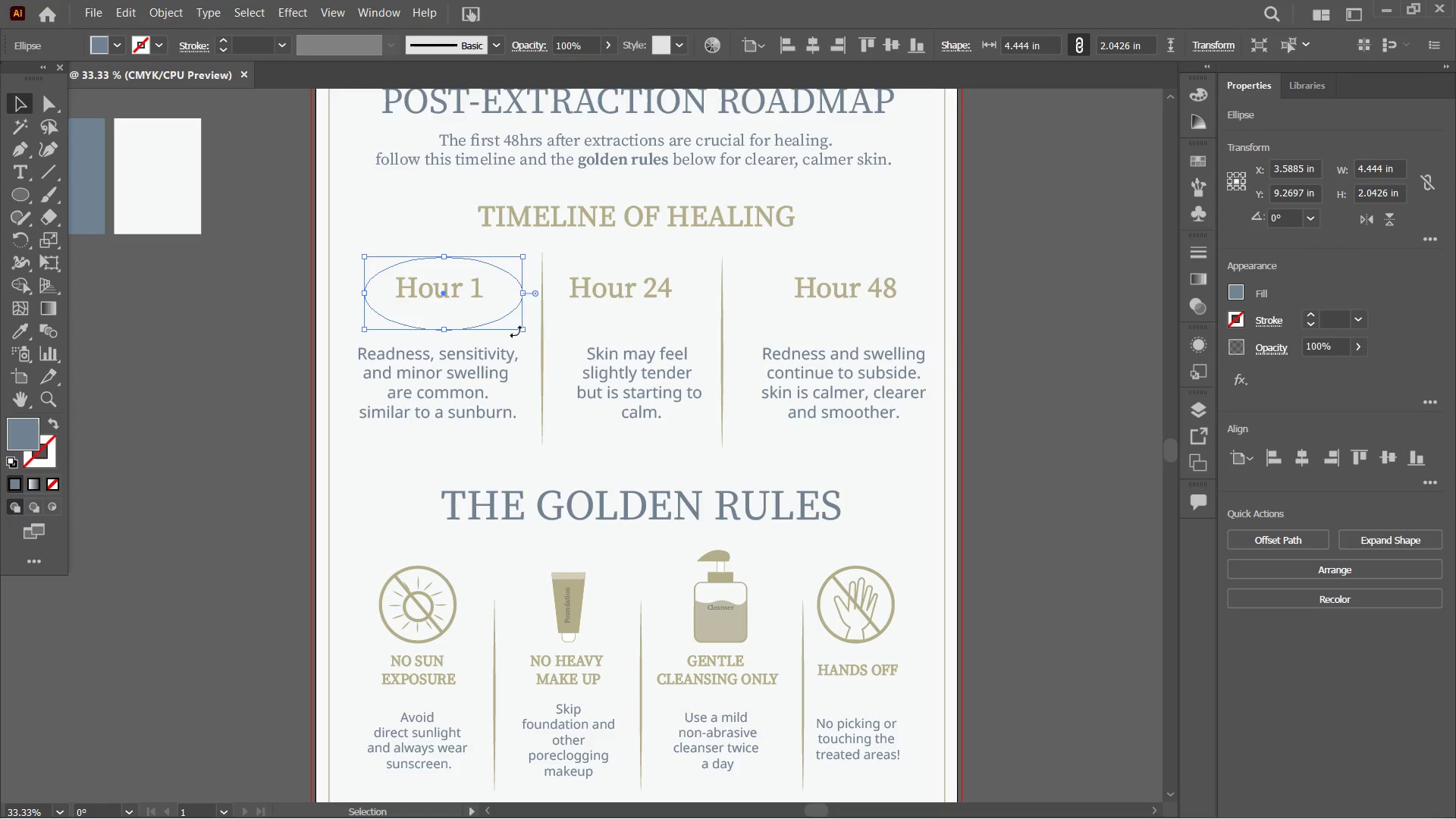 
left_click_drag(start_coordinate=[438, 444], to_coordinate=[434, 446])
 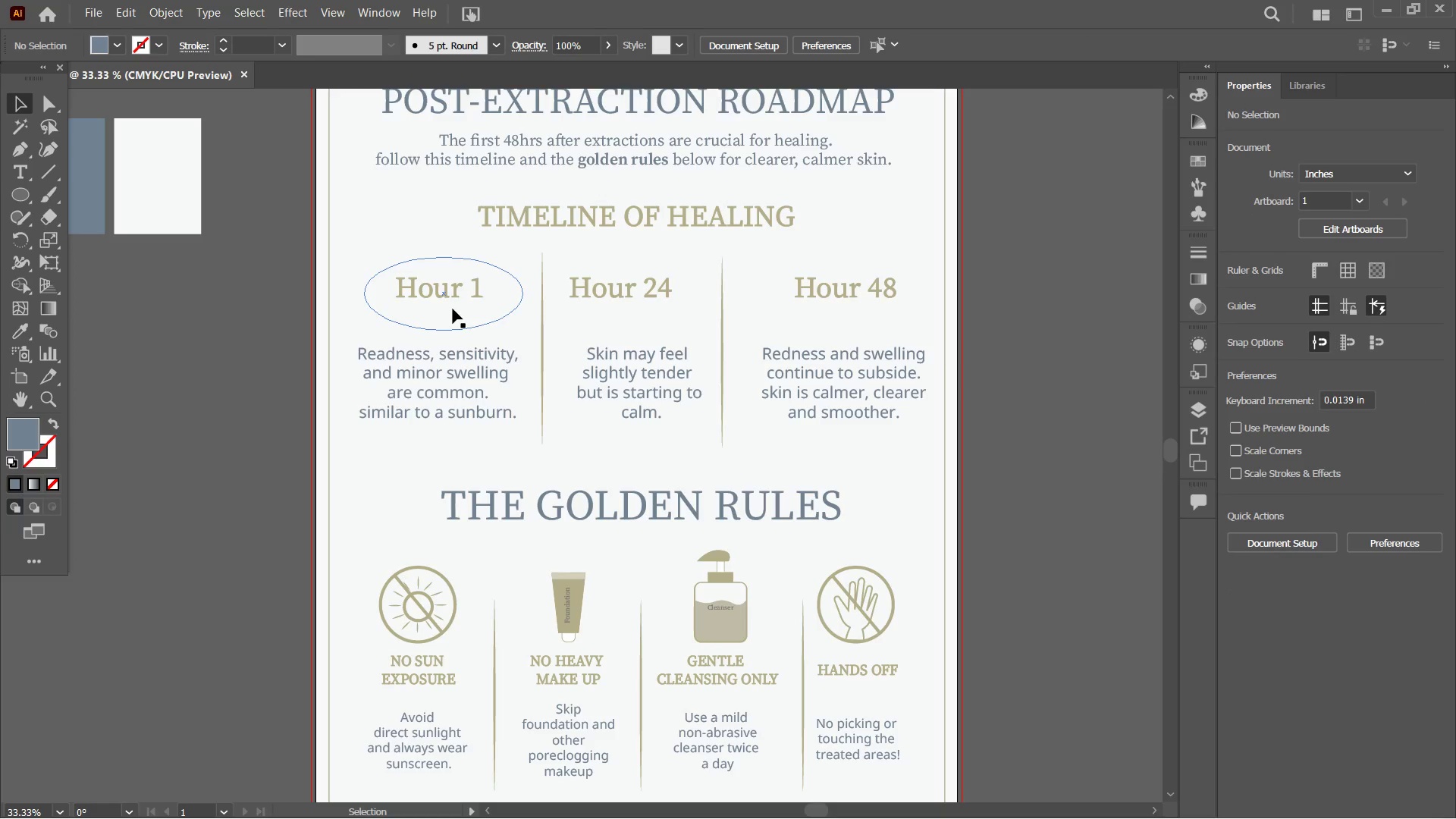 
left_click([453, 309])
 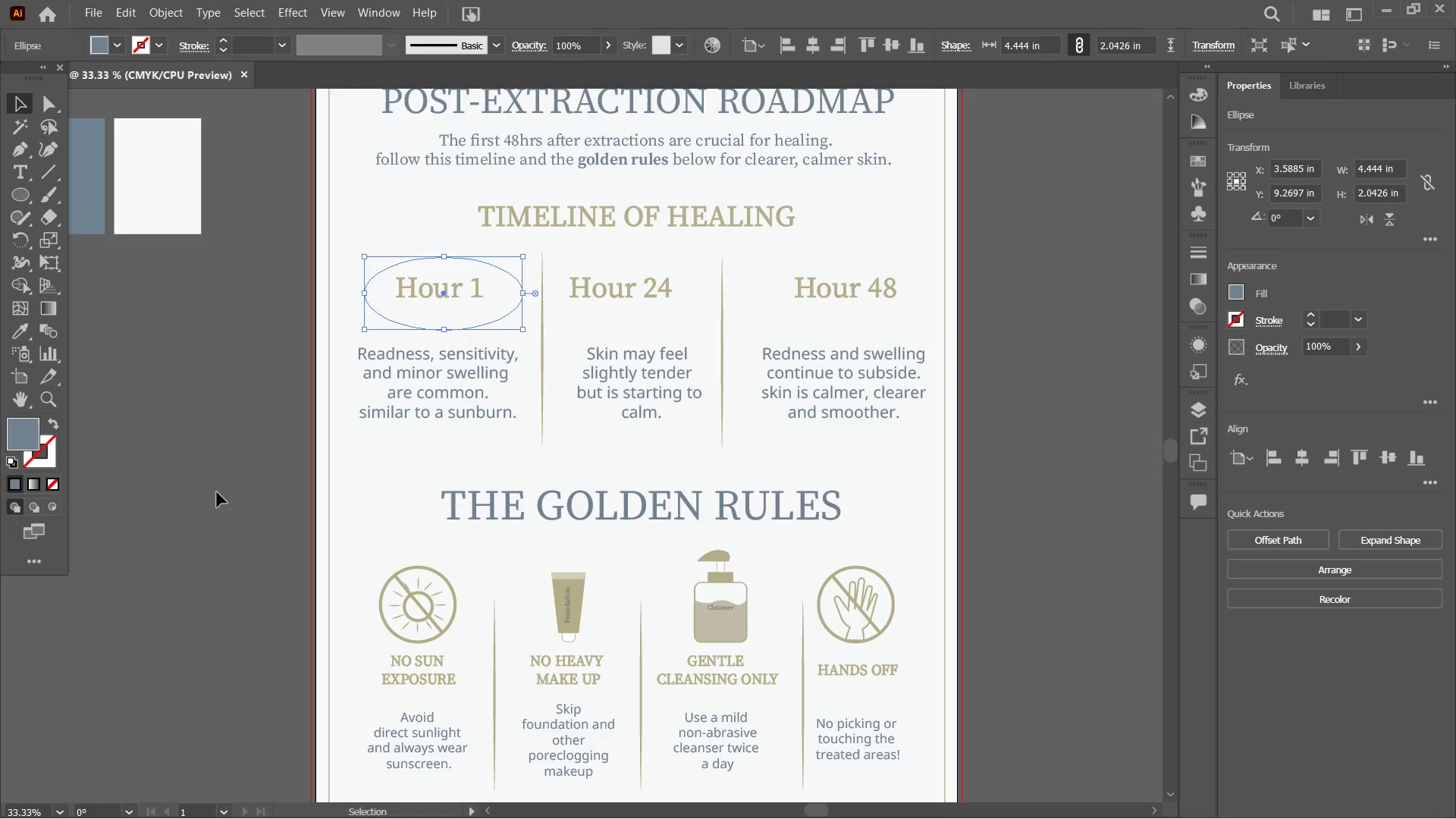 
left_click([28, 336])
 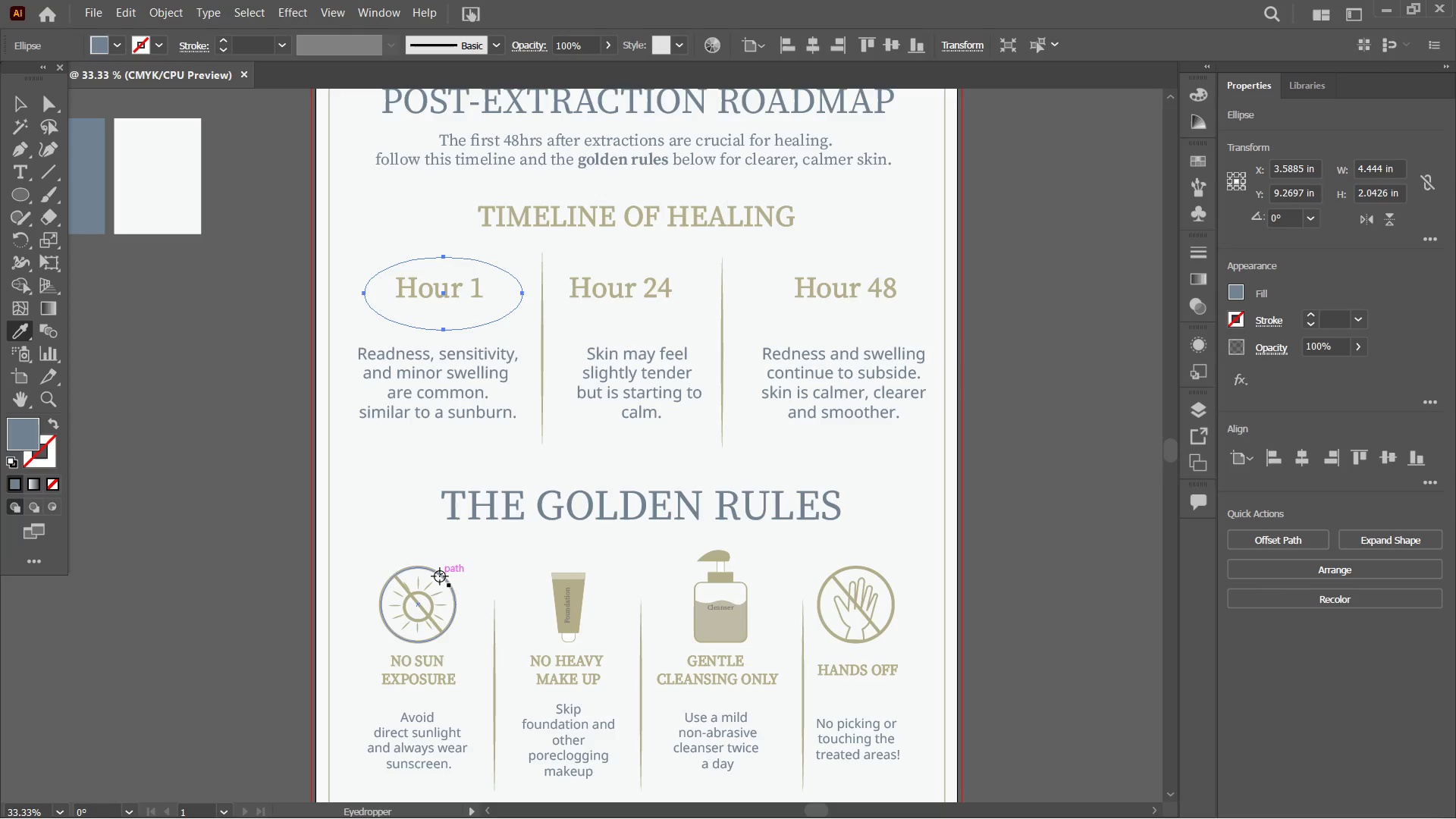 
left_click([440, 576])
 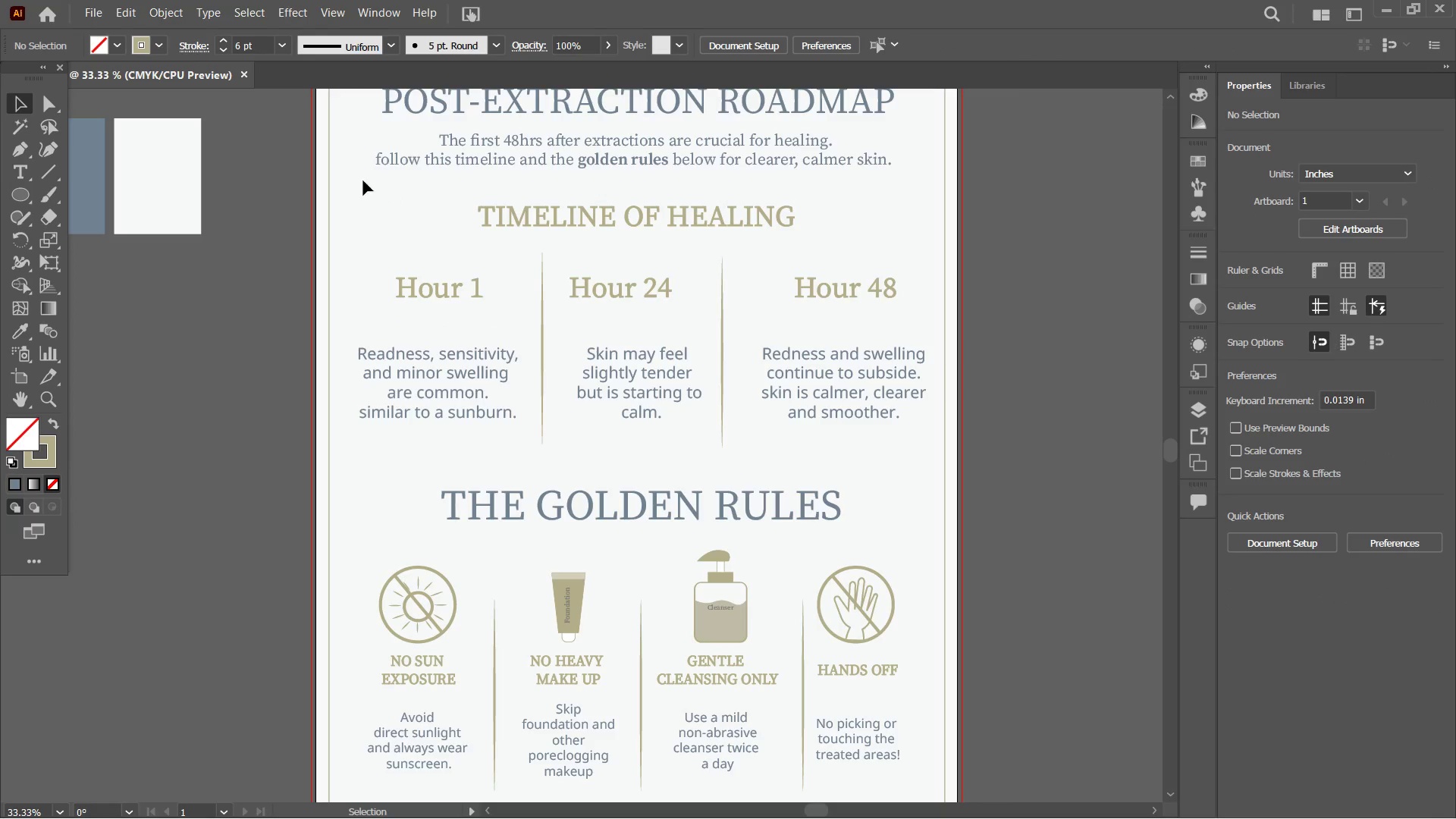 
wait(5.58)
 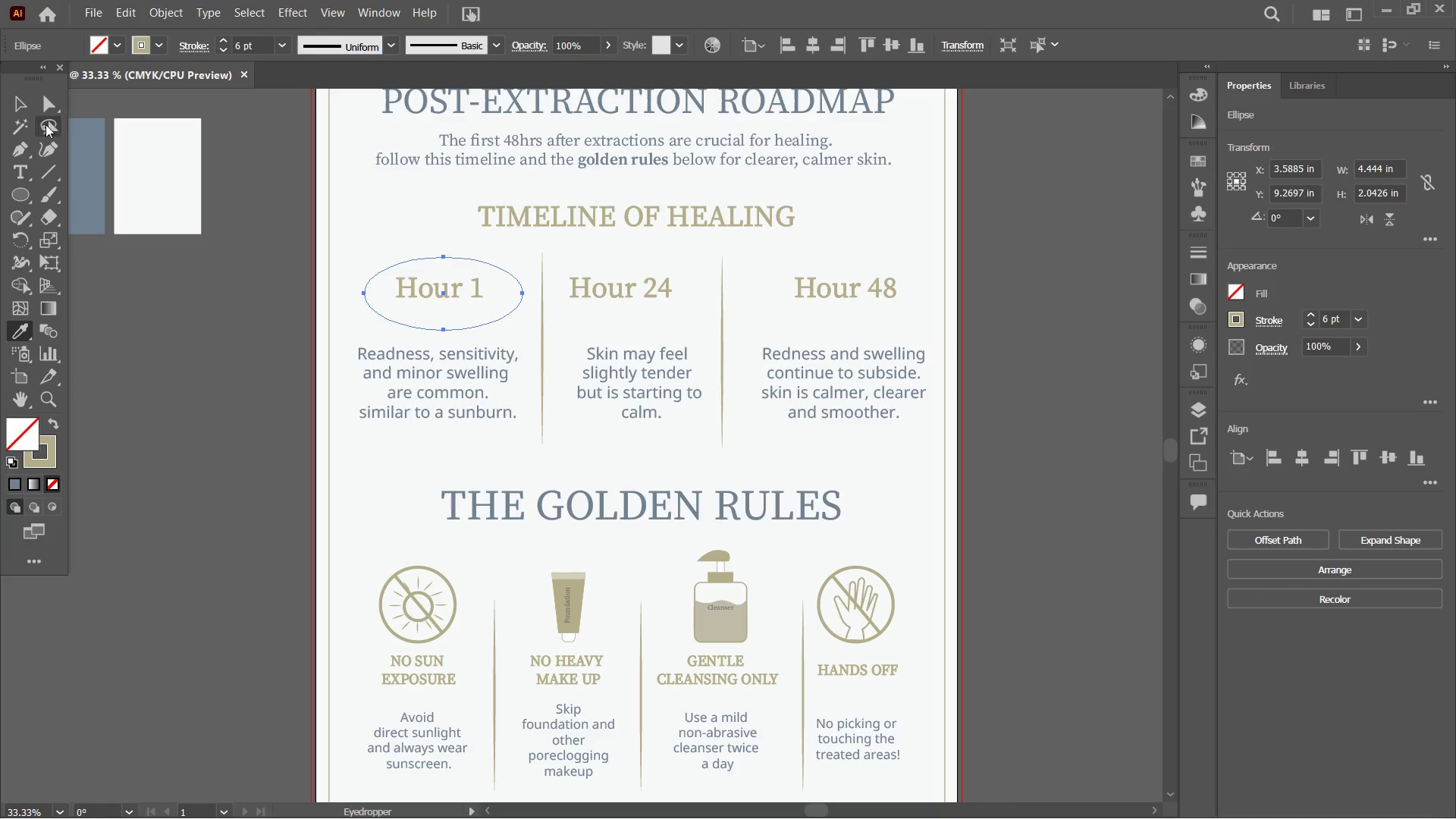 
left_click([168, 16])
 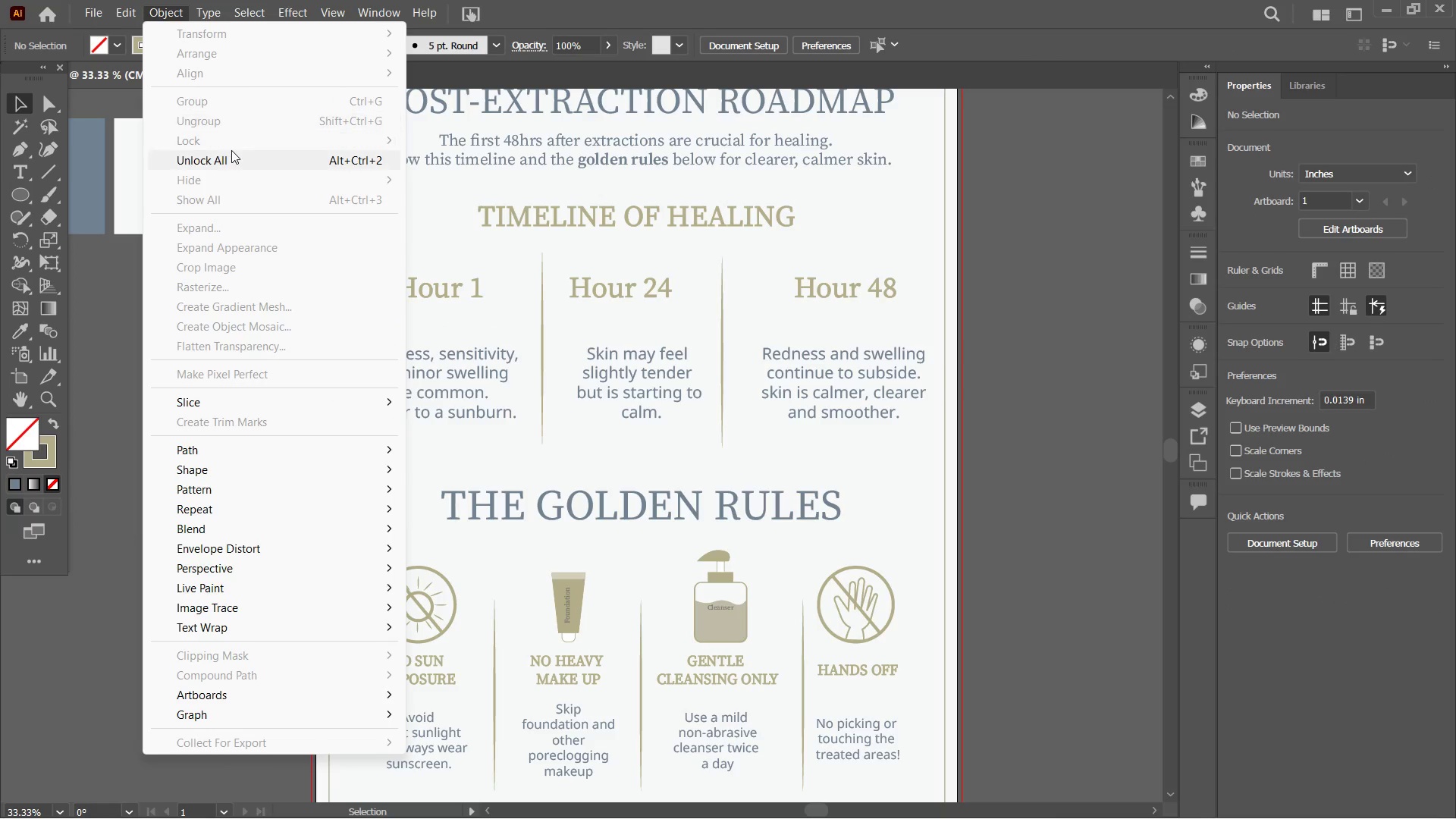 
left_click([231, 150])
 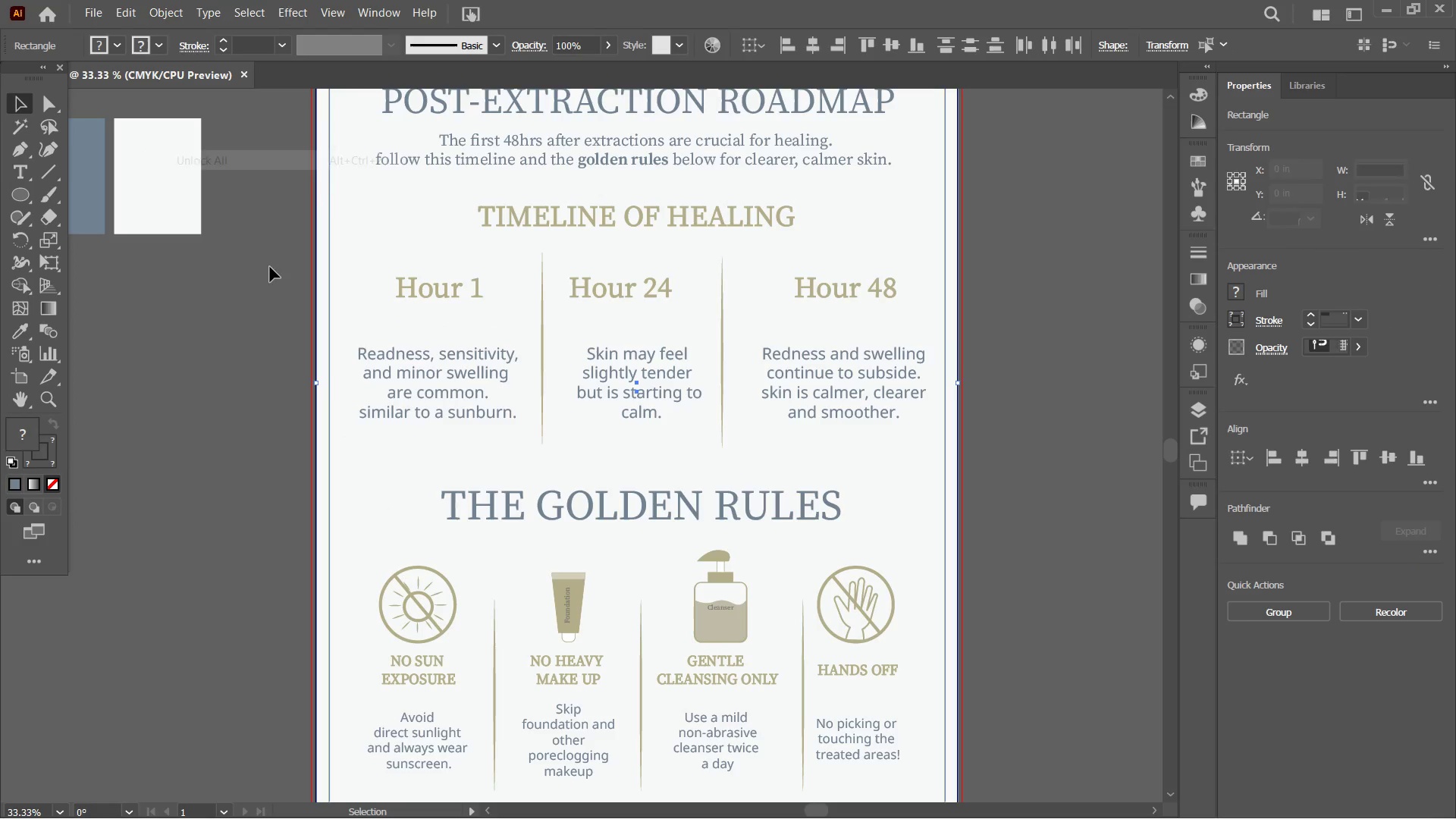 
double_click([269, 289])
 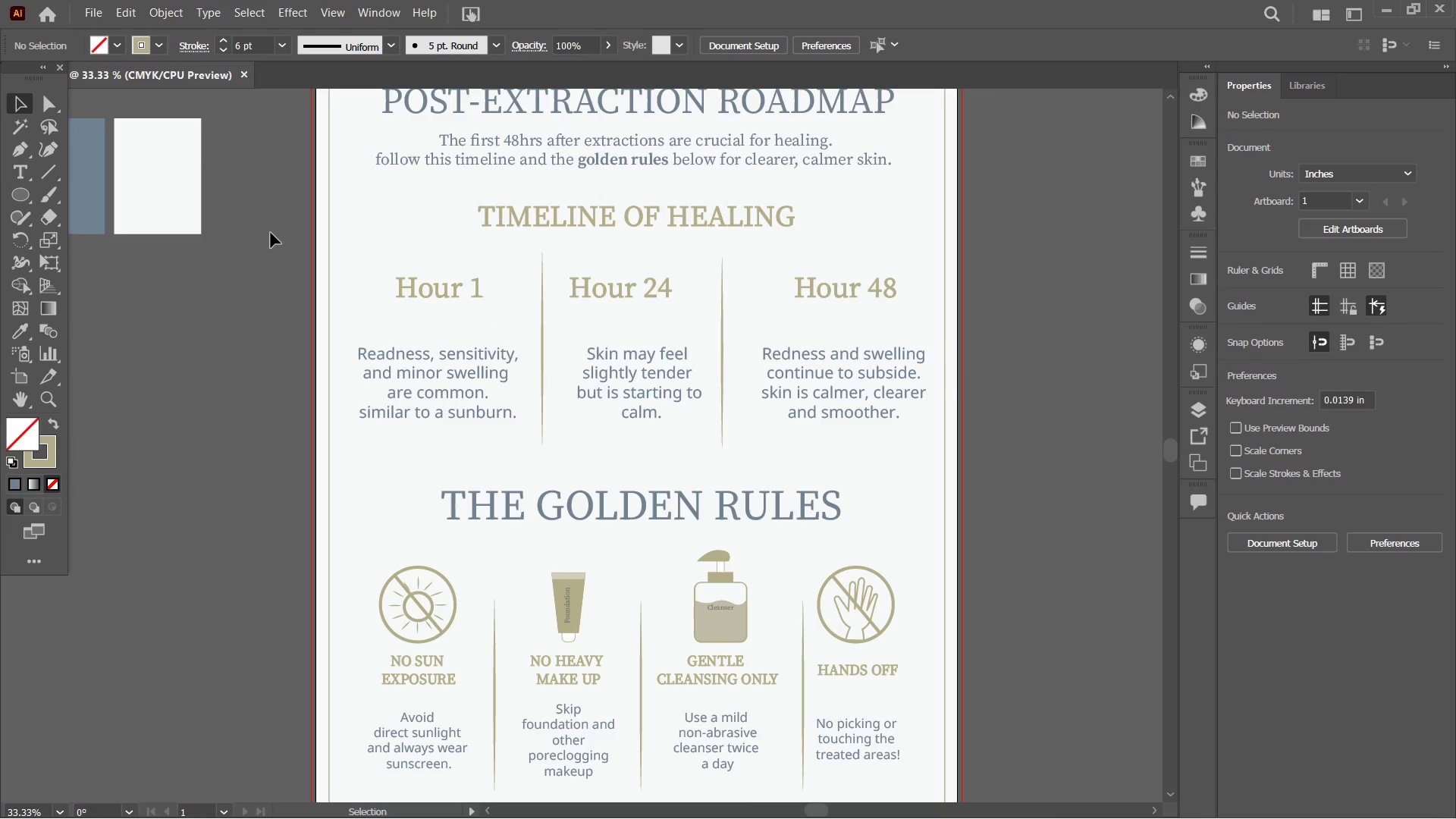 
left_click_drag(start_coordinate=[271, 229], to_coordinate=[365, 278])
 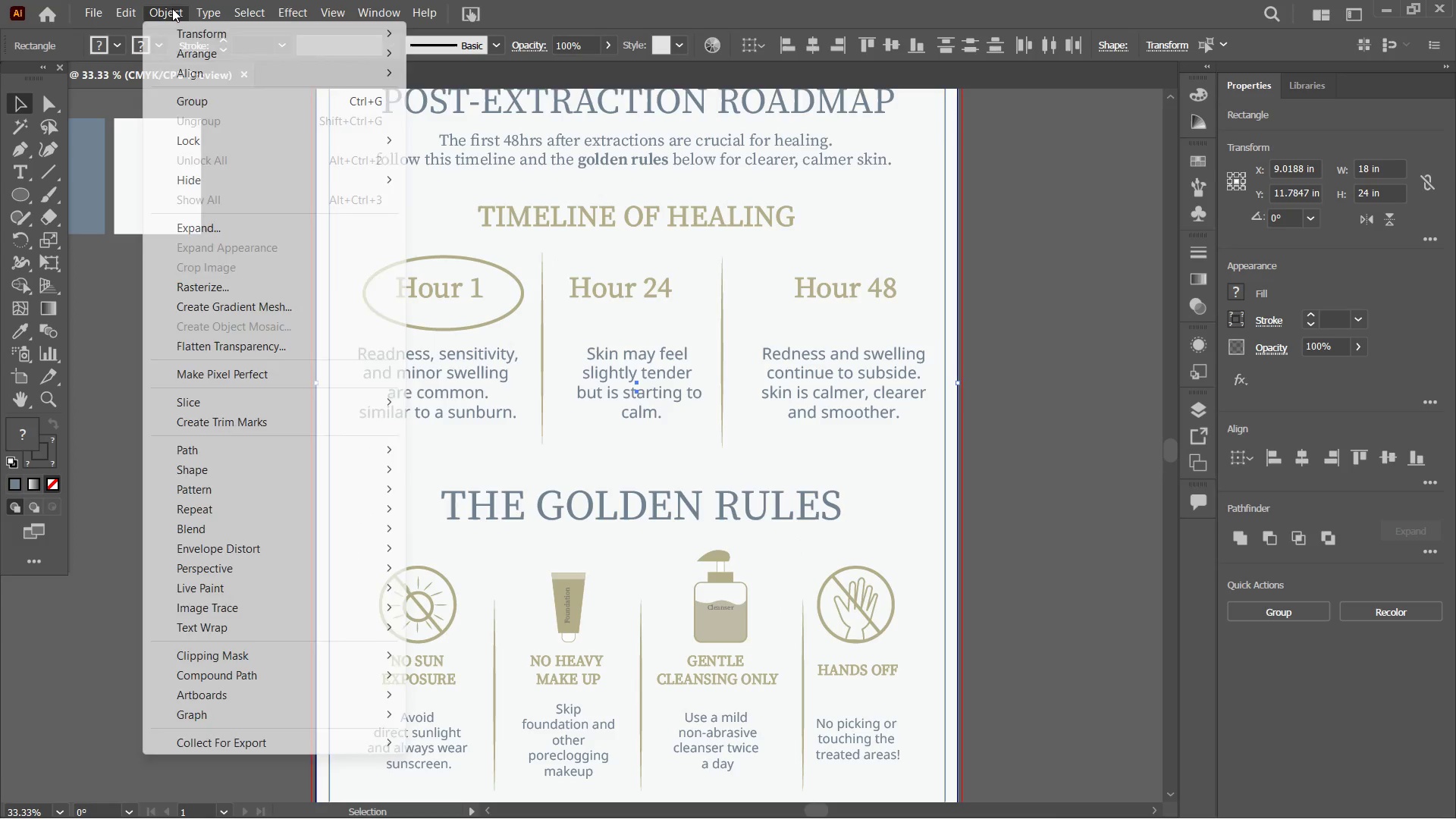 
wait(6.62)
 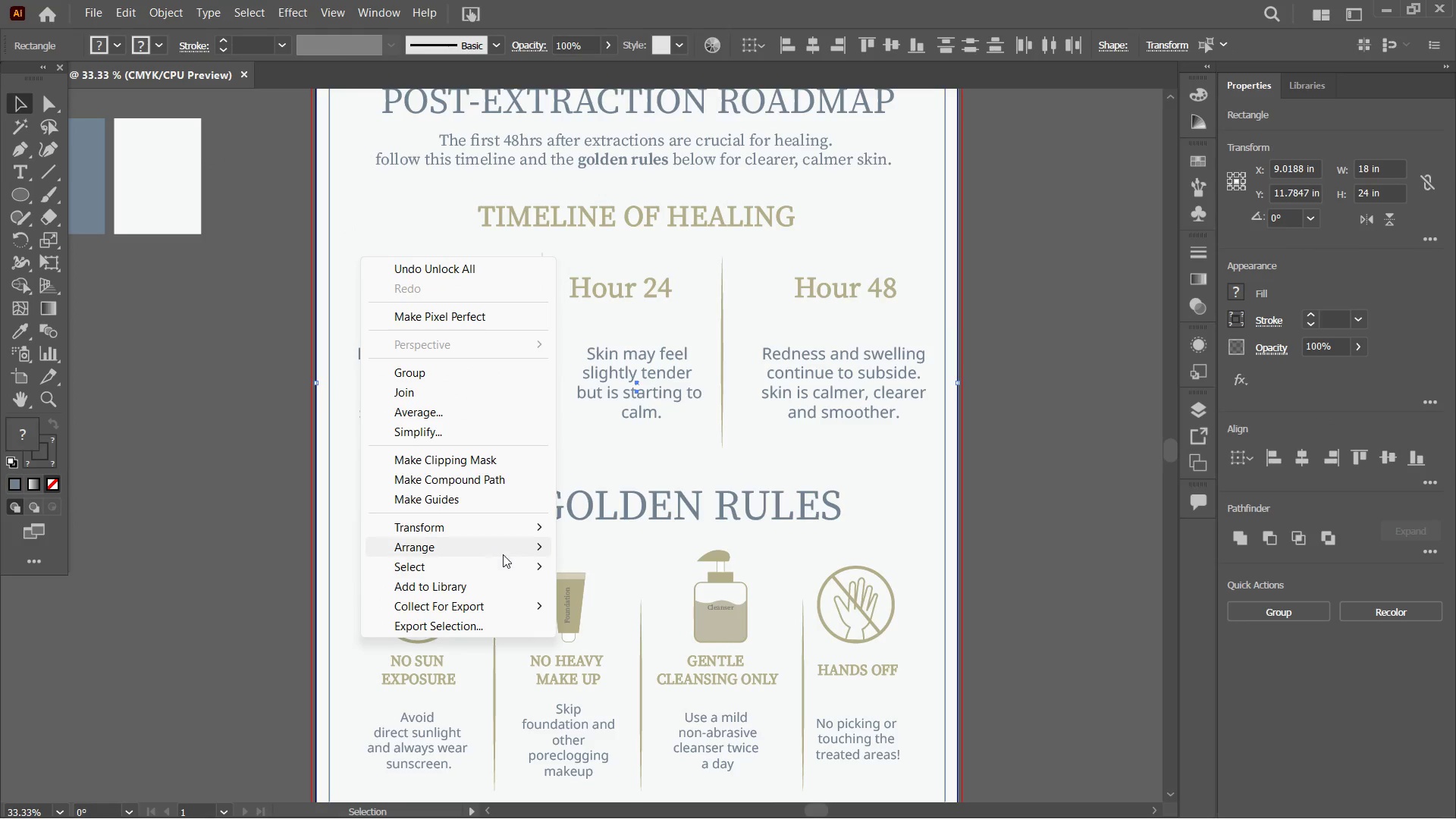 
left_click([445, 143])
 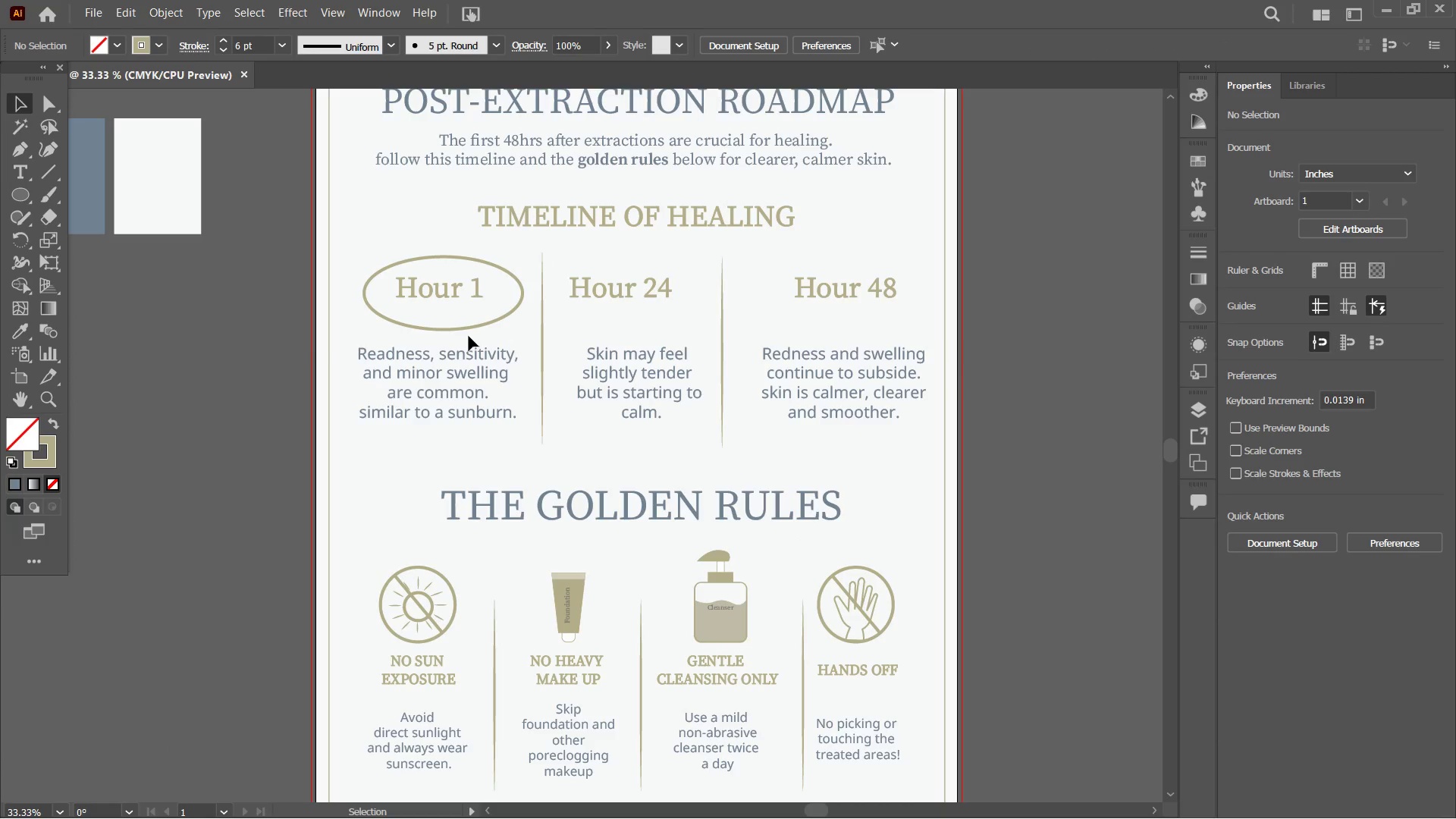 
left_click([473, 325])
 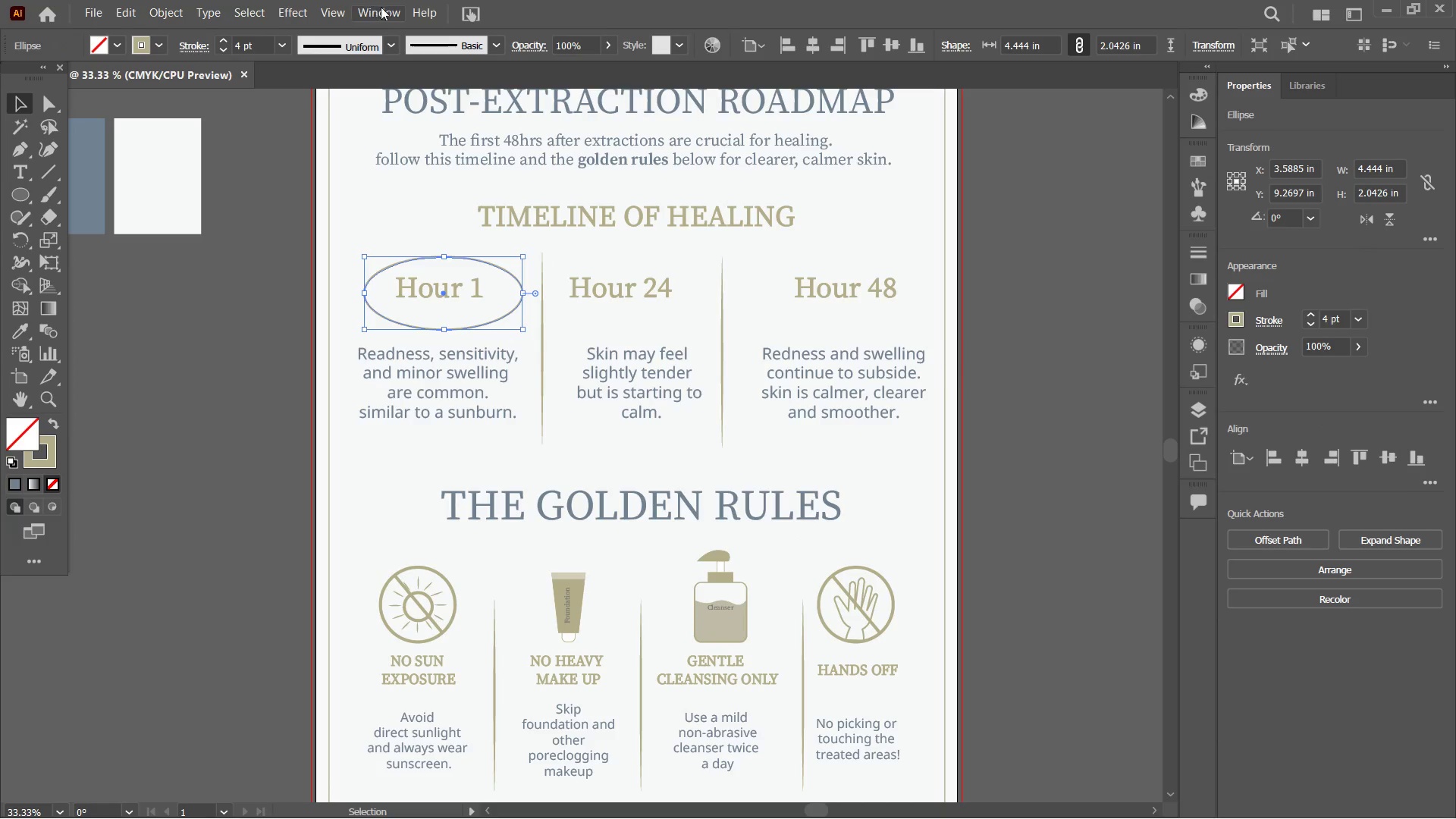 
wait(5.19)
 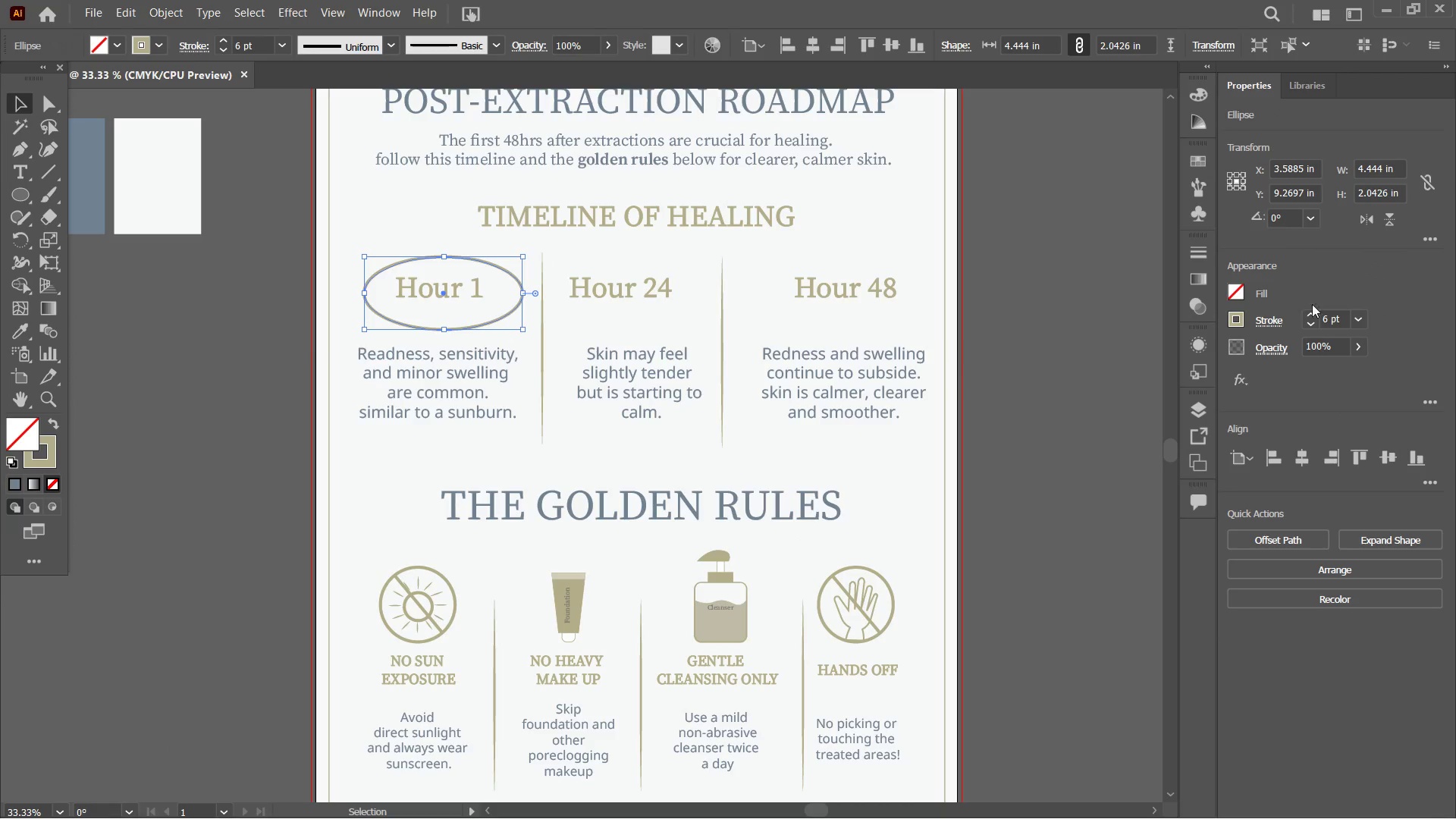 
left_click([368, 111])
 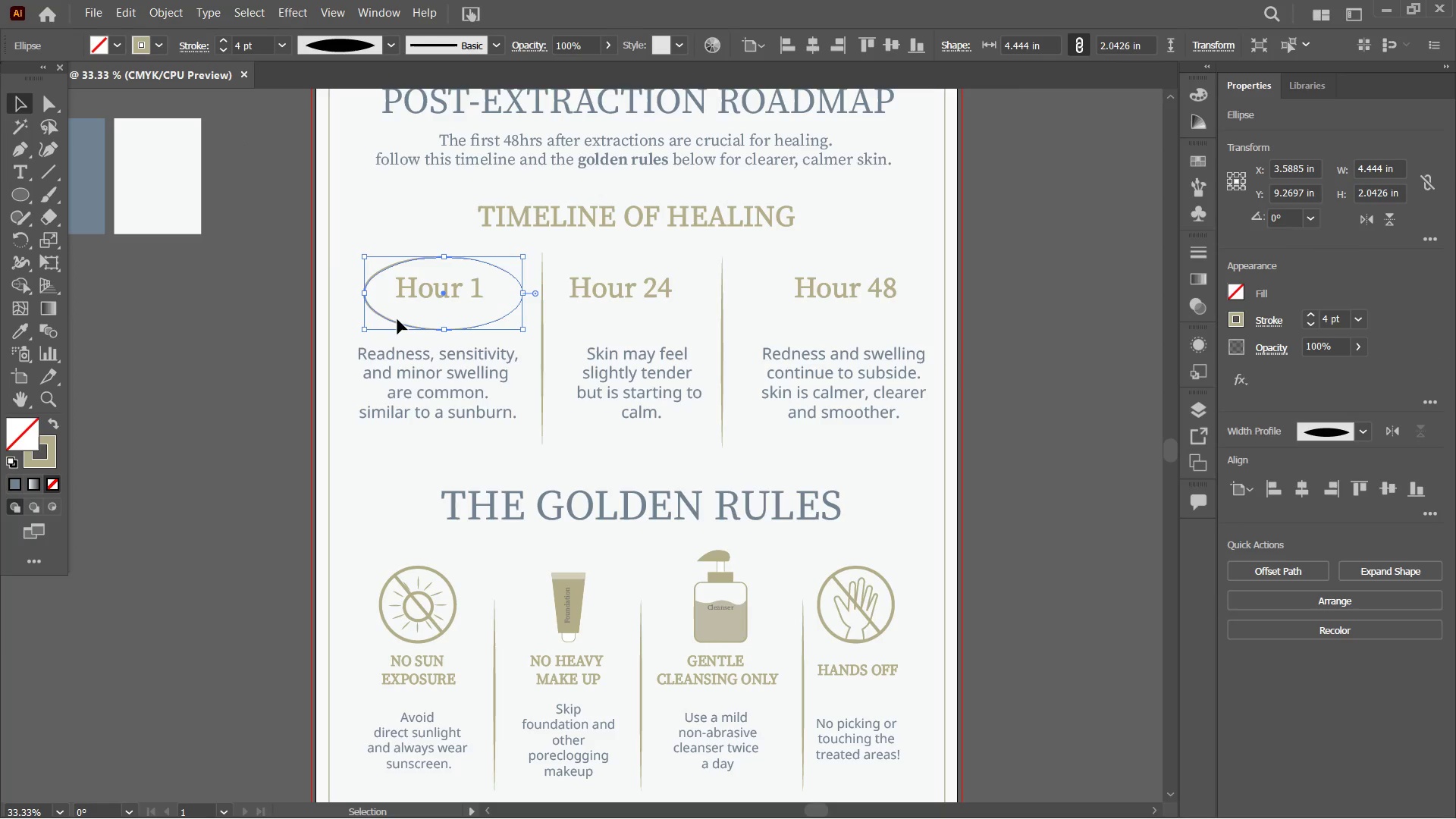 
wait(7.0)
 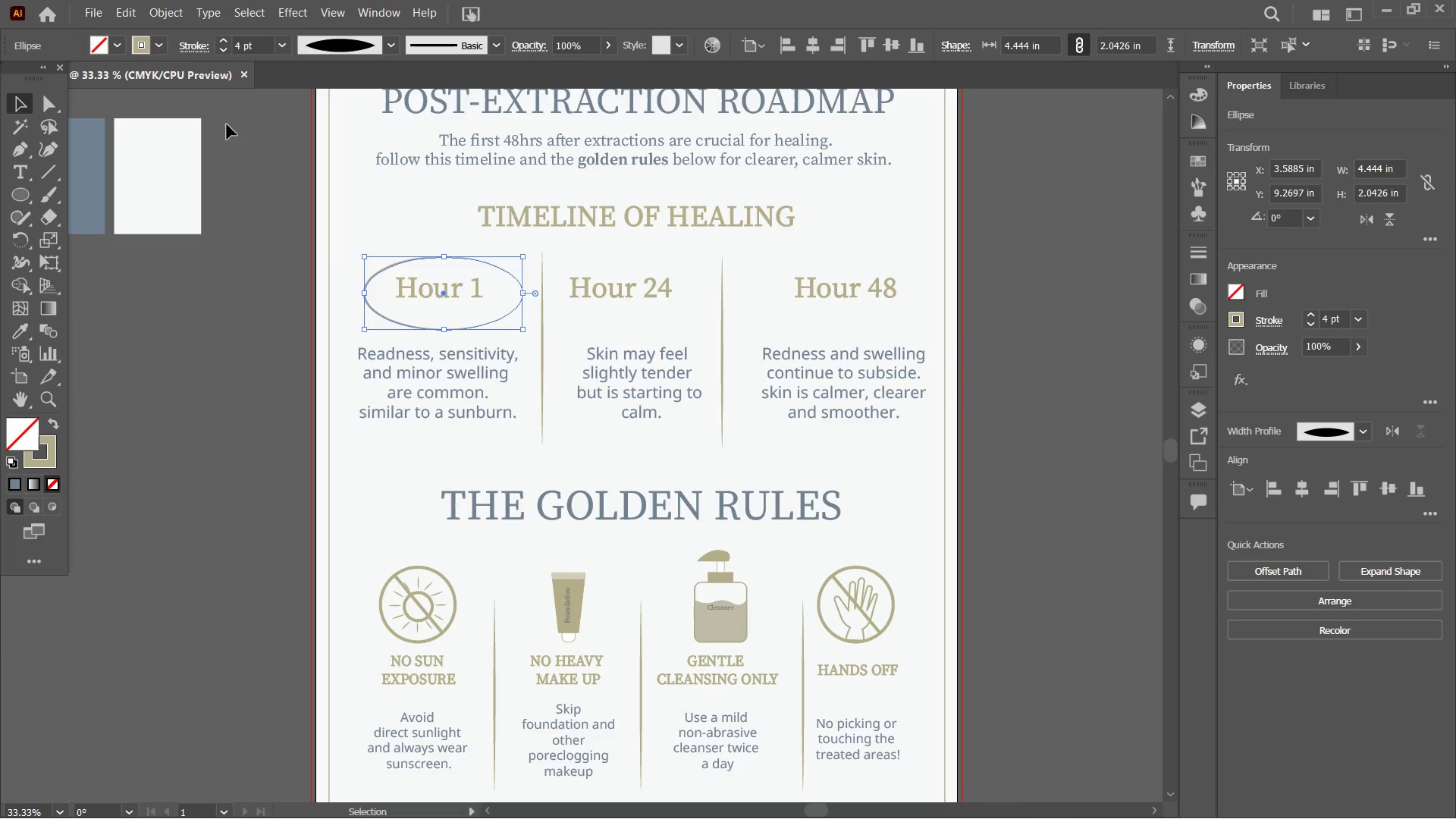 
key(Control+Equal)
 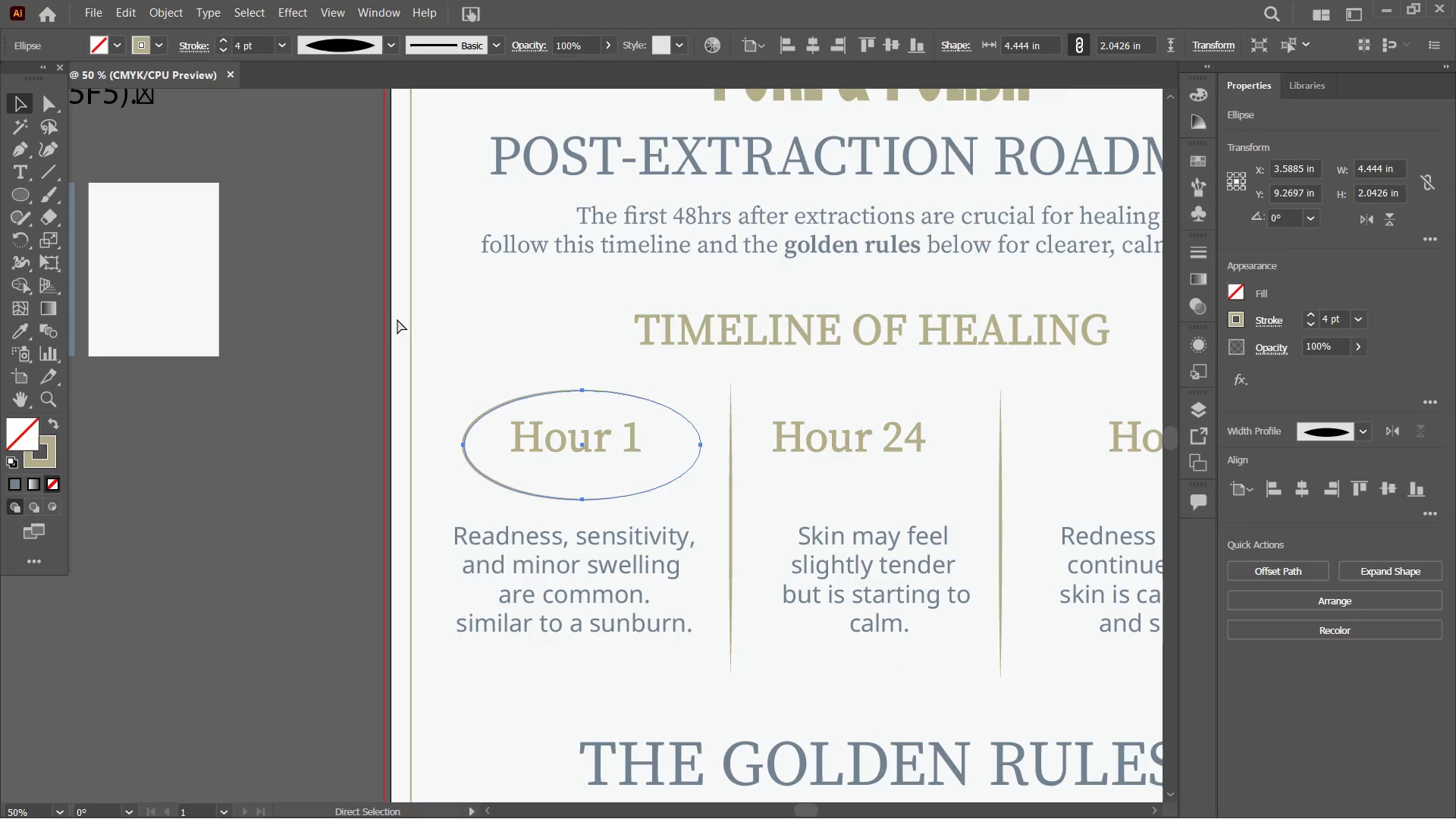 
key(Control+Equal)
 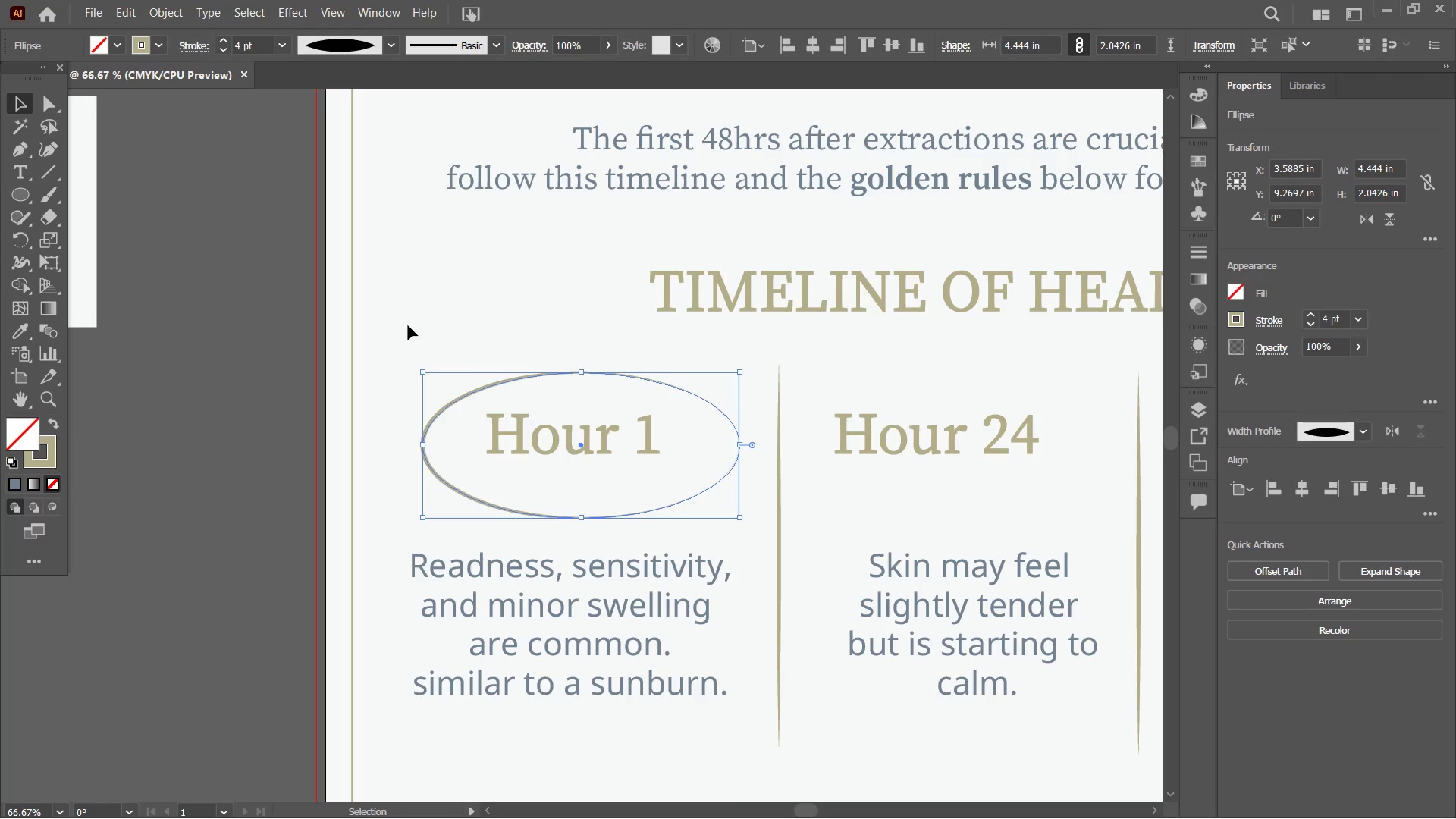 
hold_key(key=ShiftLeft, duration=0.73)
left_click([526, 451])
 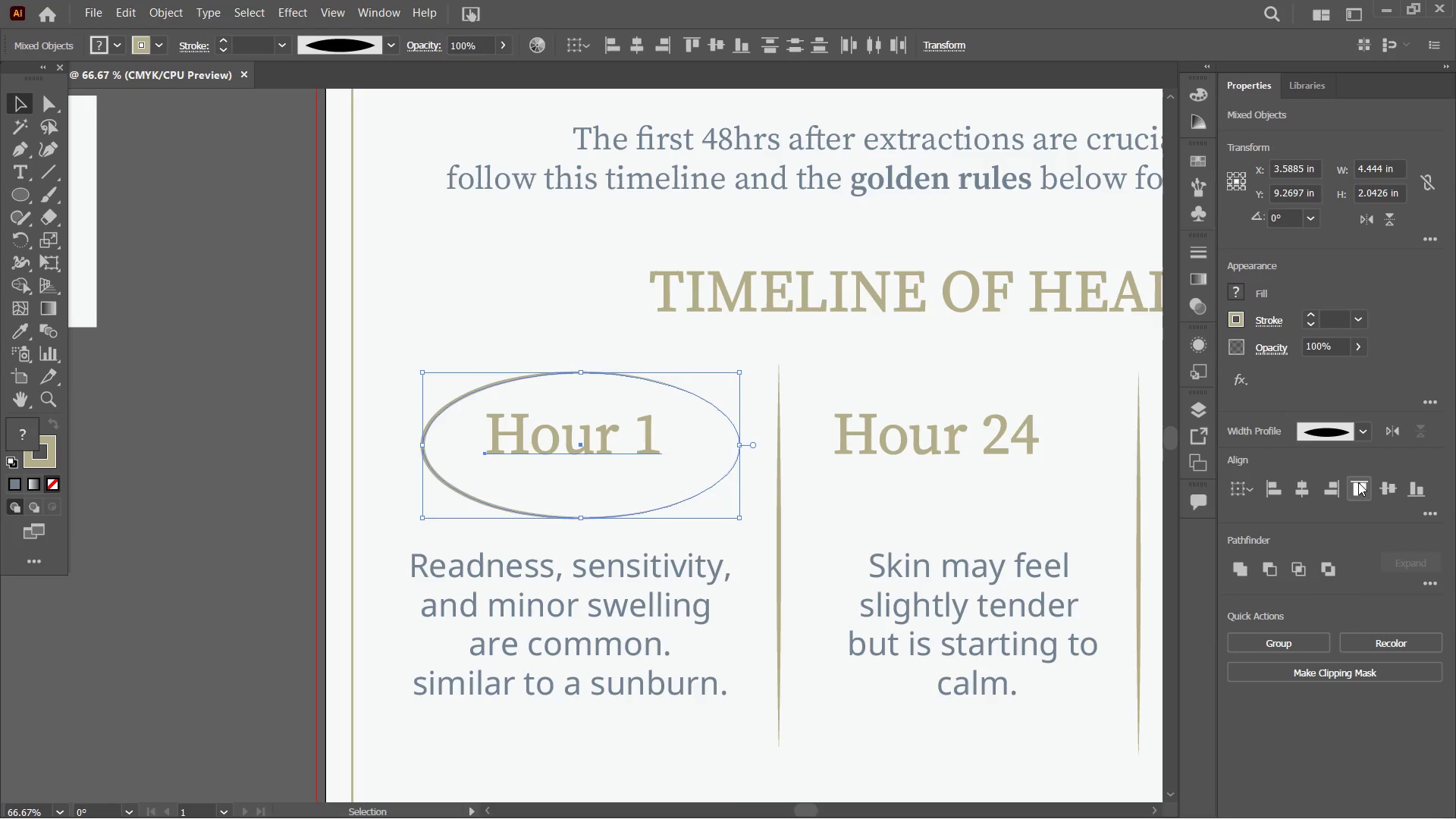 
left_click([1382, 488])
 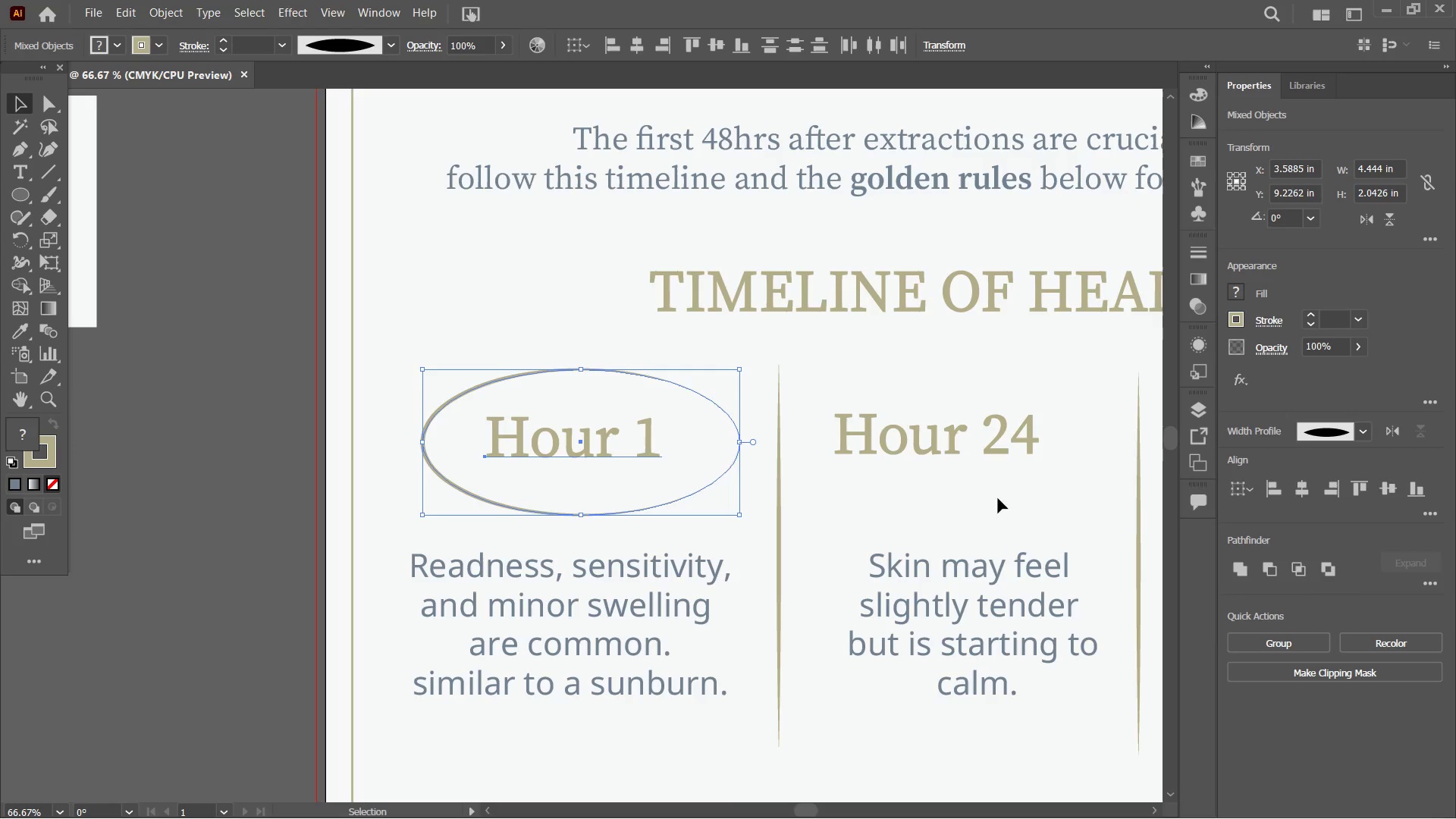 
left_click([948, 499])
 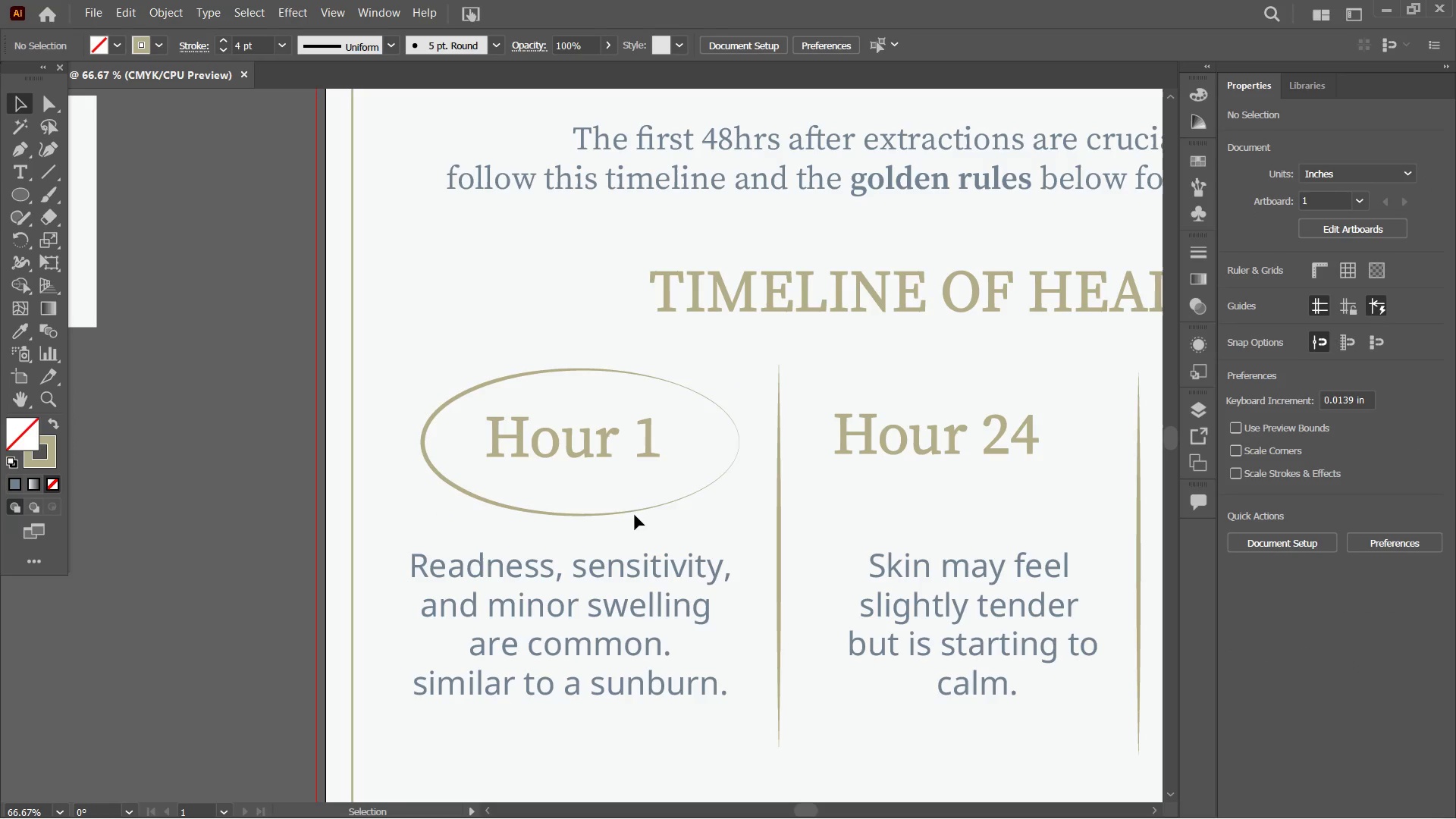 
left_click([625, 513])
 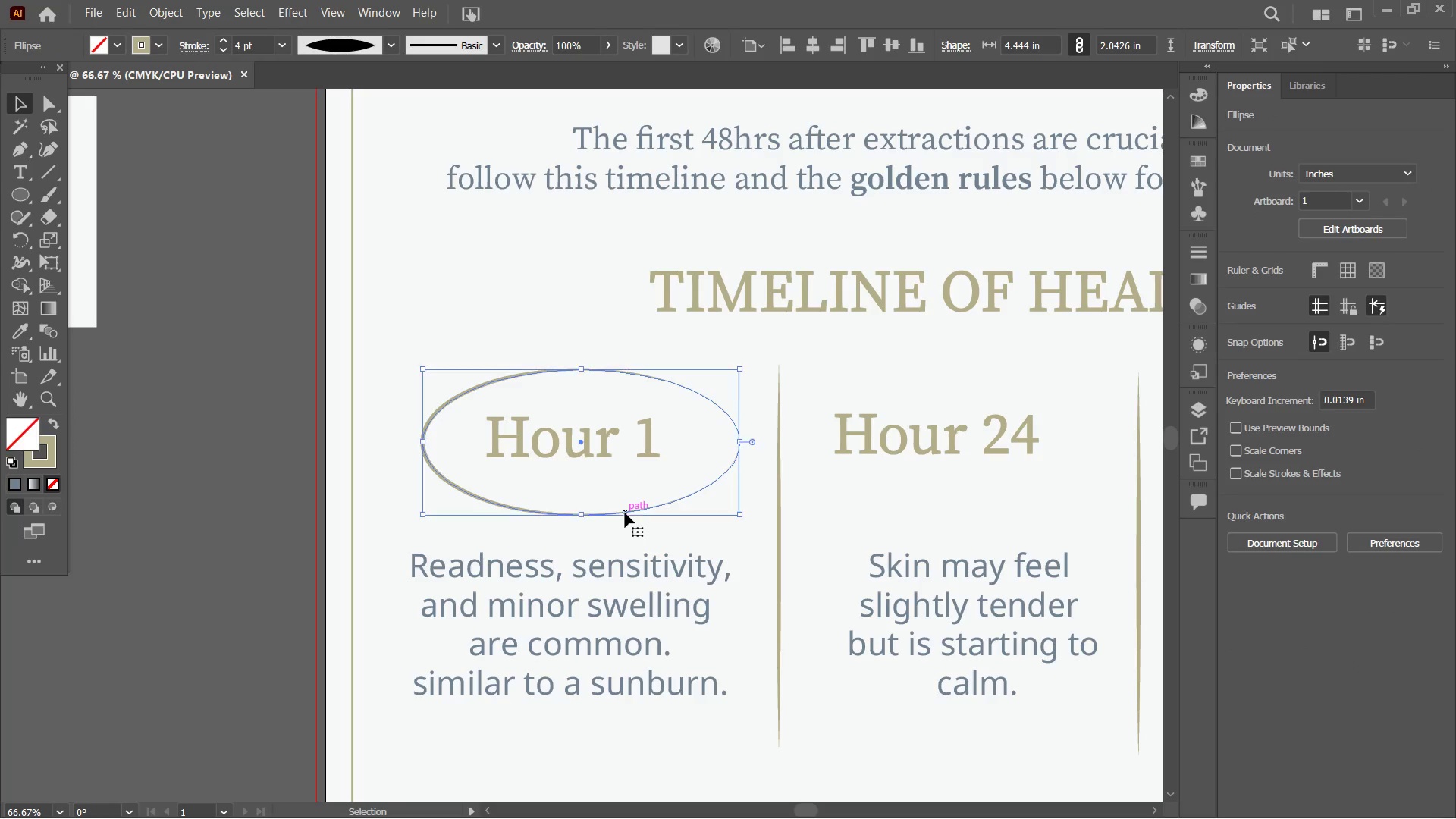 
key(Control+C)
 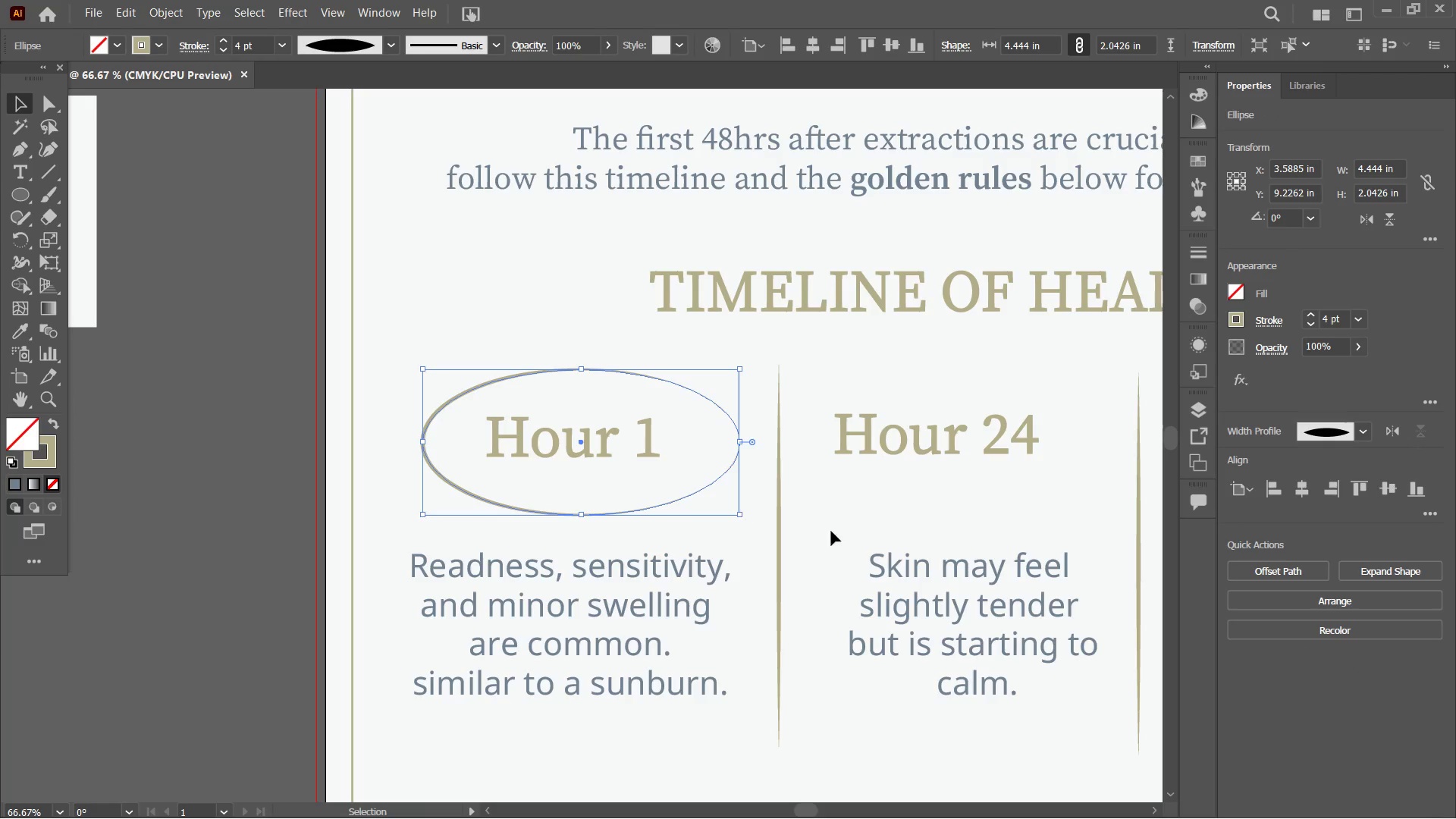 
hold_key(key=Space, duration=1.5)
 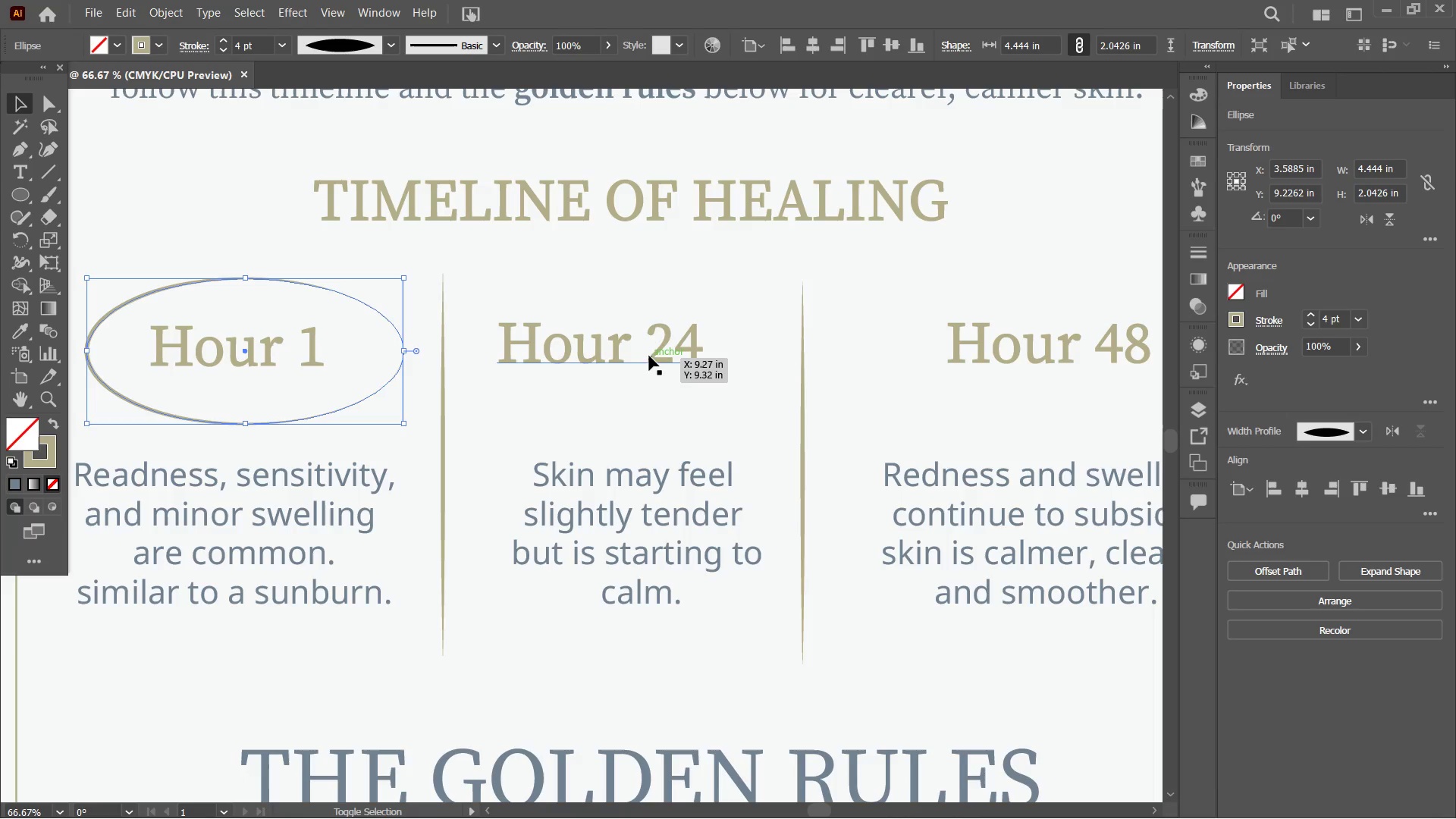 
left_click_drag(start_coordinate=[977, 542], to_coordinate=[642, 450])
 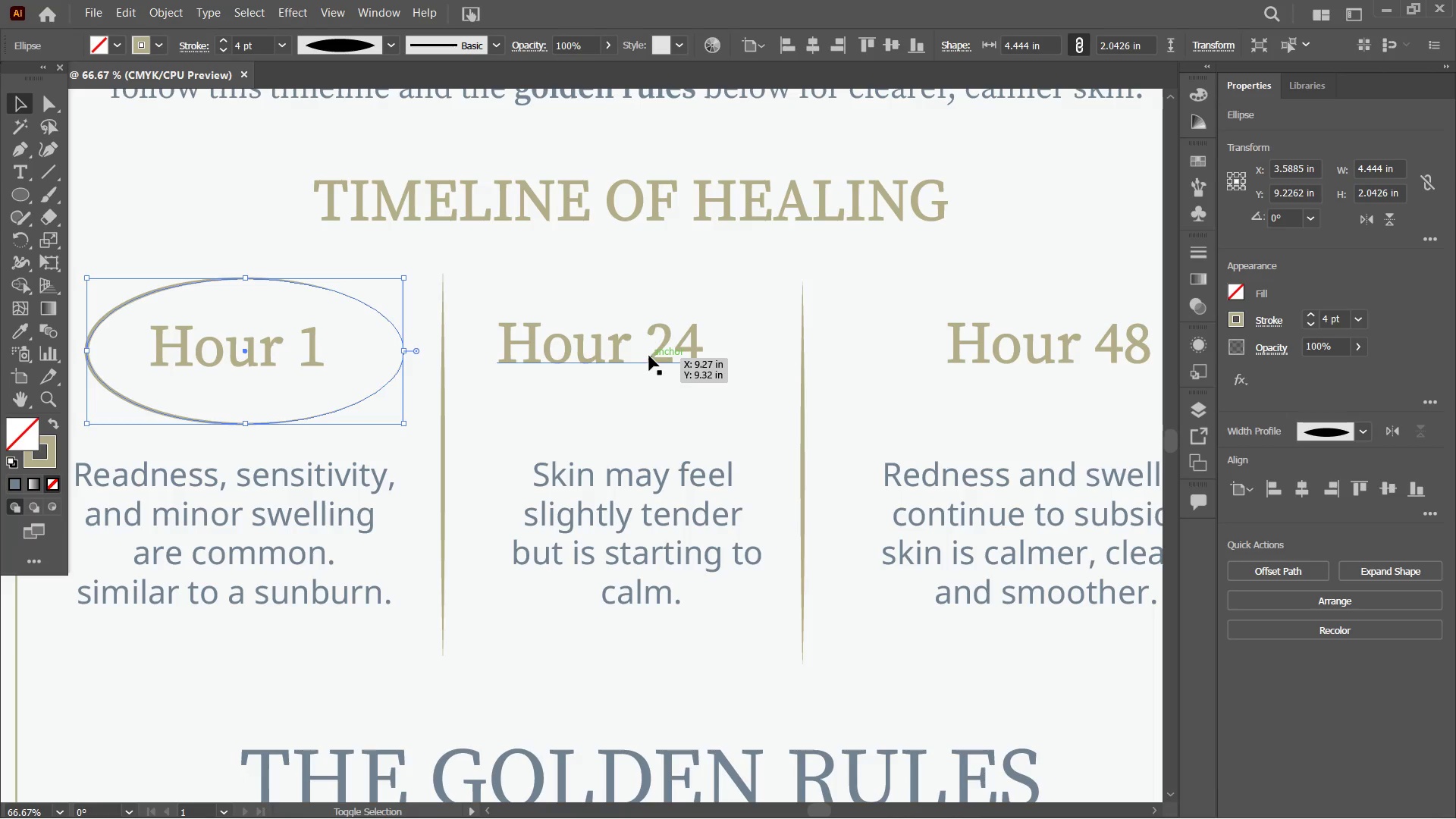 
key(Space)
 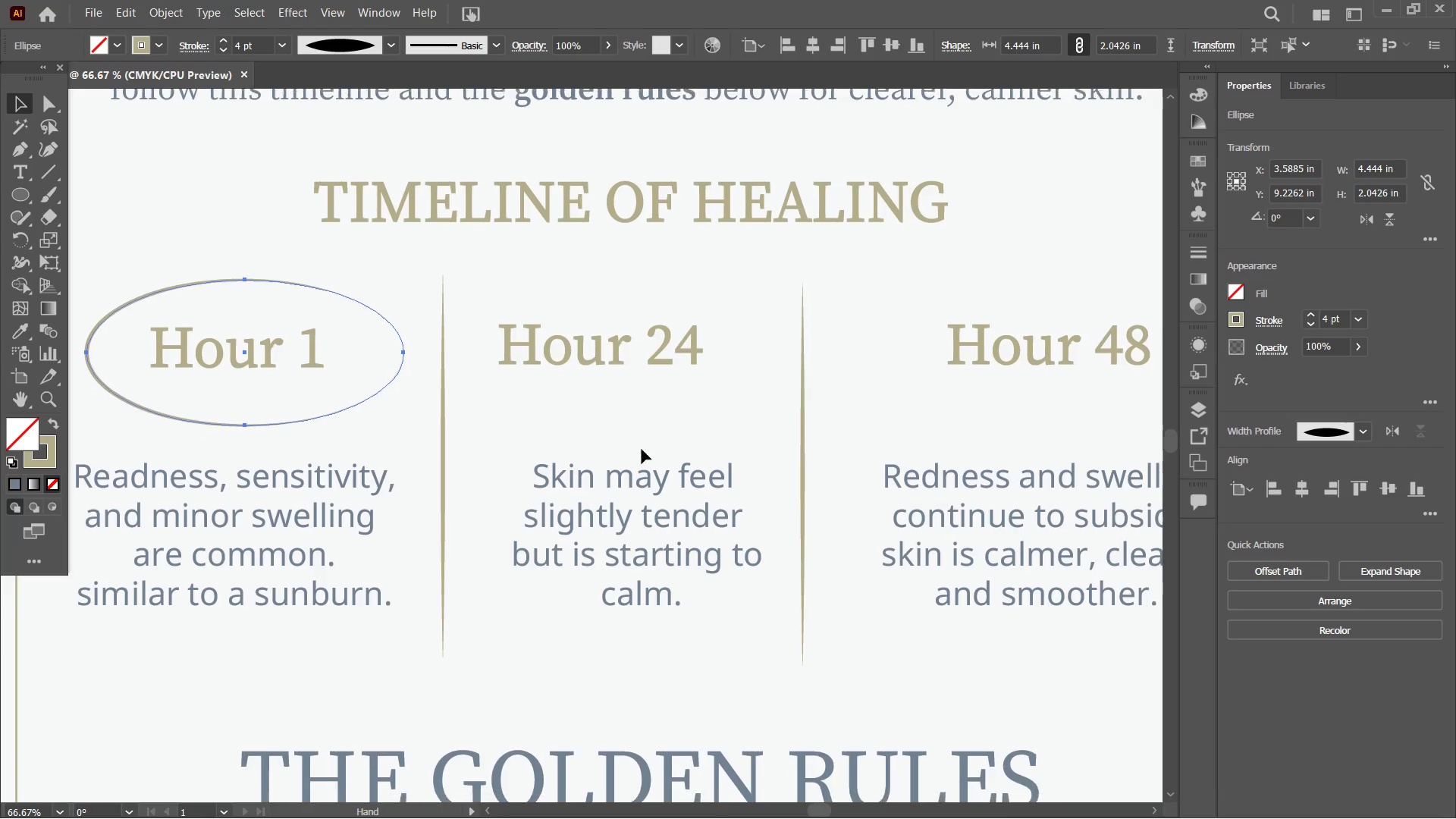 
key(Space)
 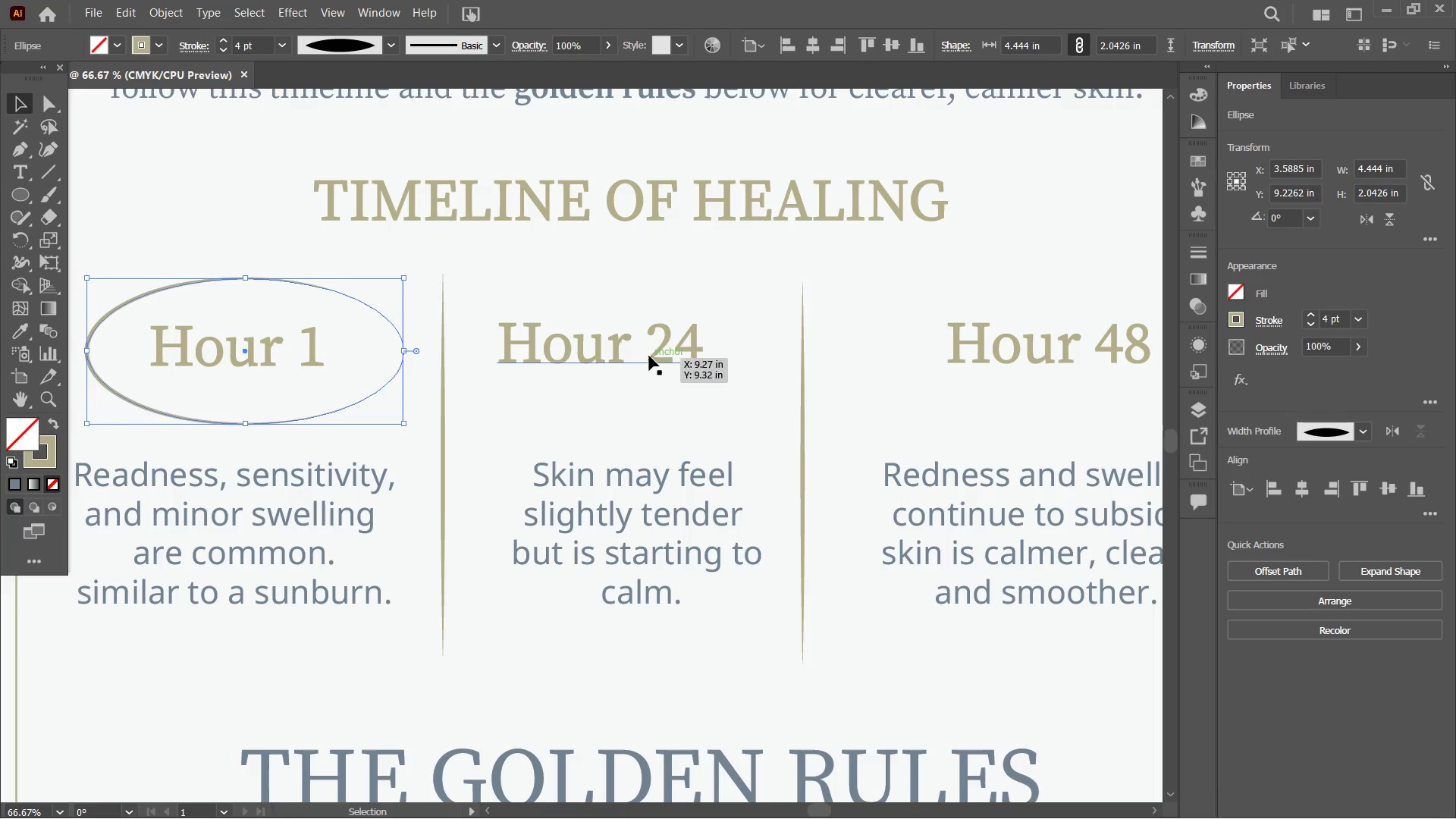 
hold_key(key=ShiftLeft, duration=1.19)
 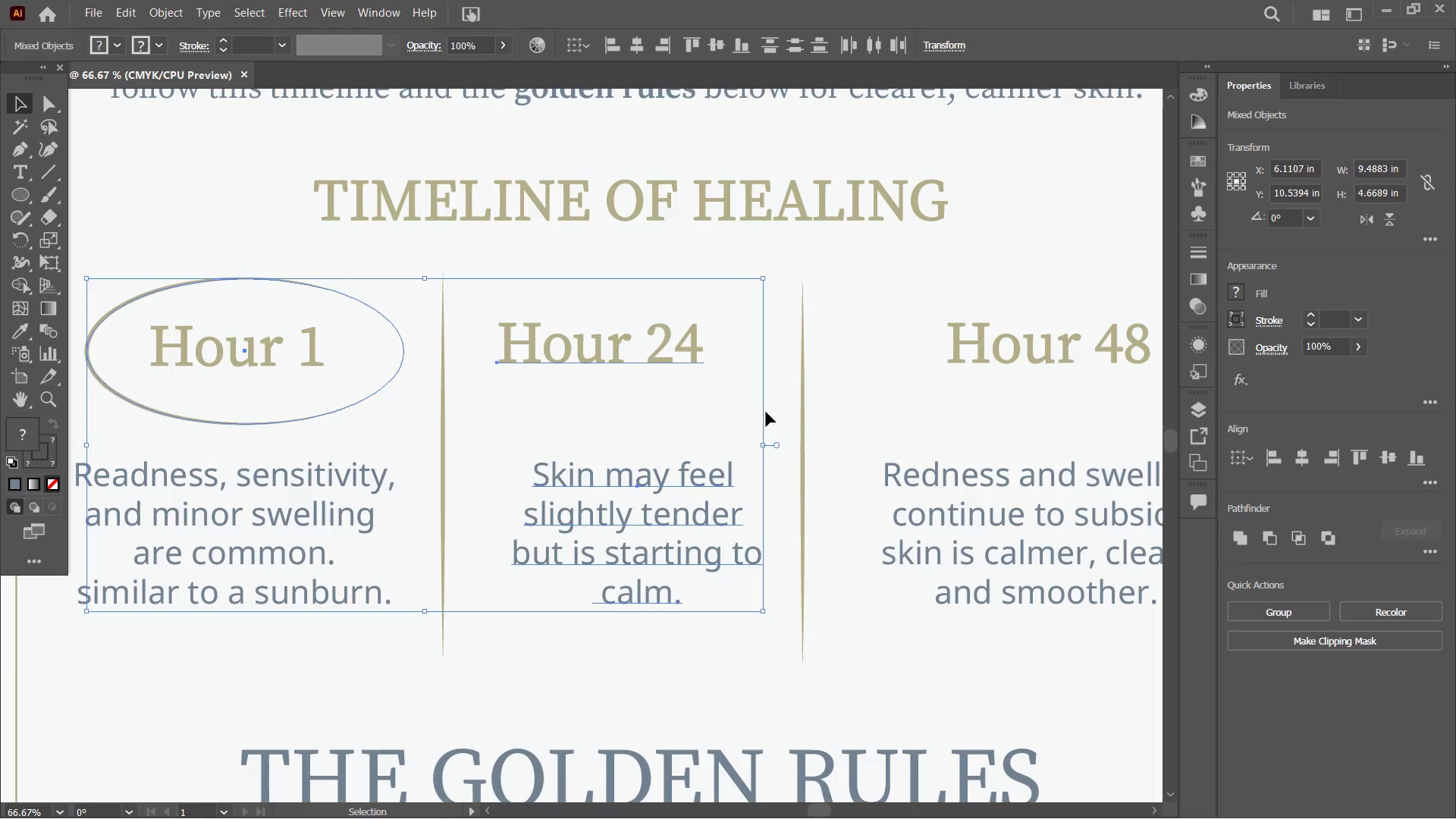 
triple_click([770, 406])
 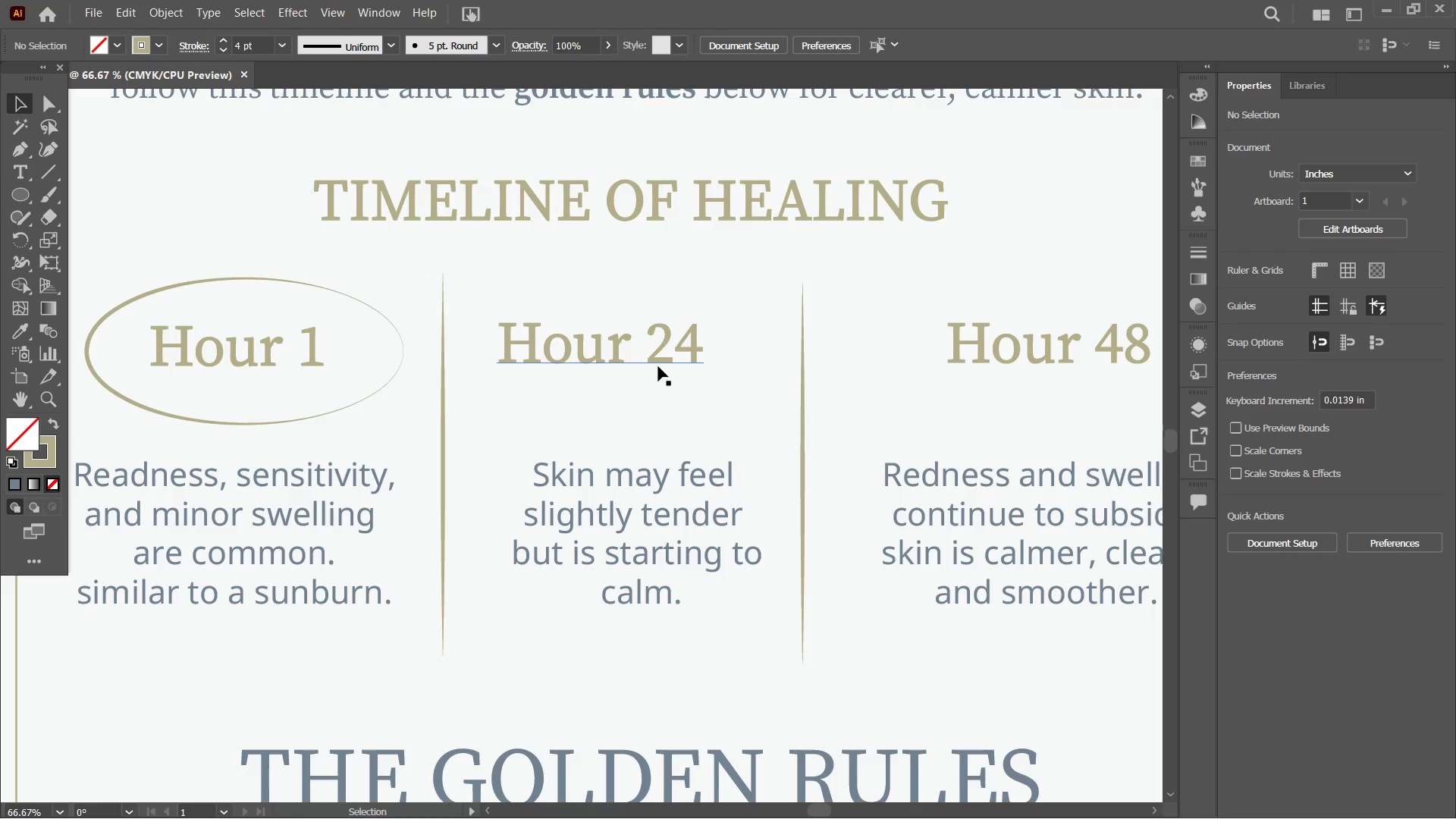 
left_click([664, 356])
 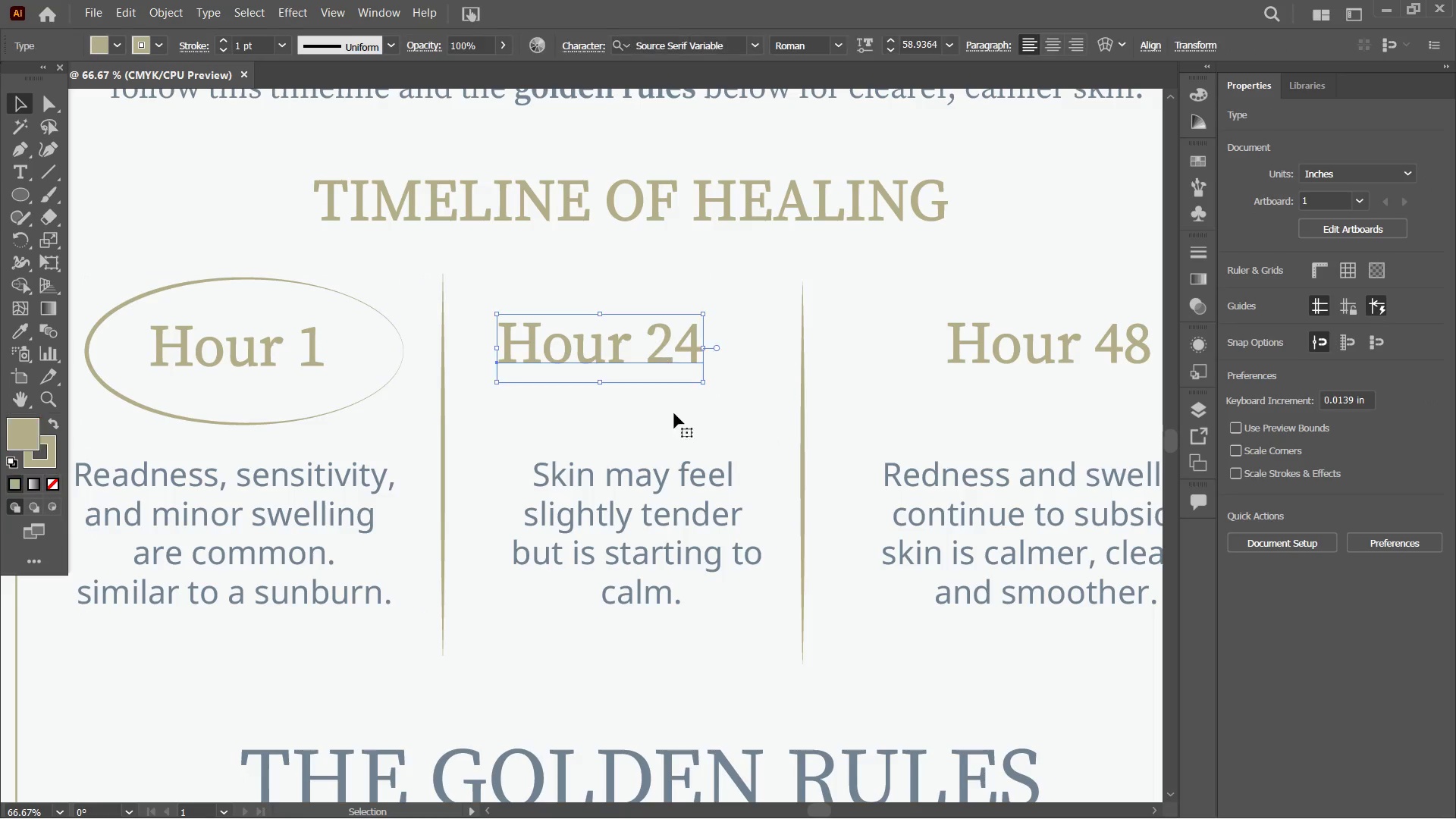 
hold_key(key=ShiftLeft, duration=0.55)
double_click([679, 503])
 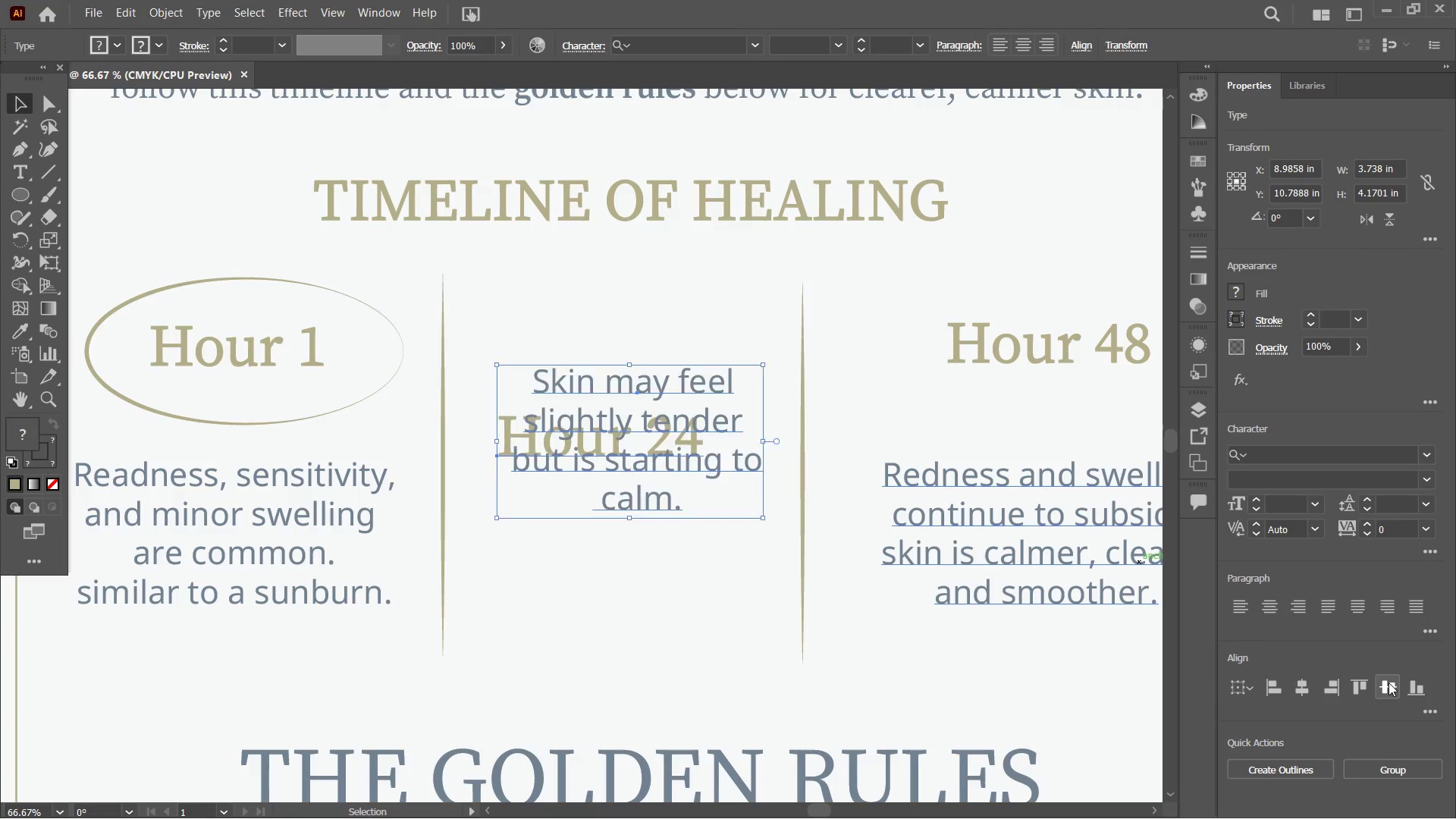 
key(Control+Z)
 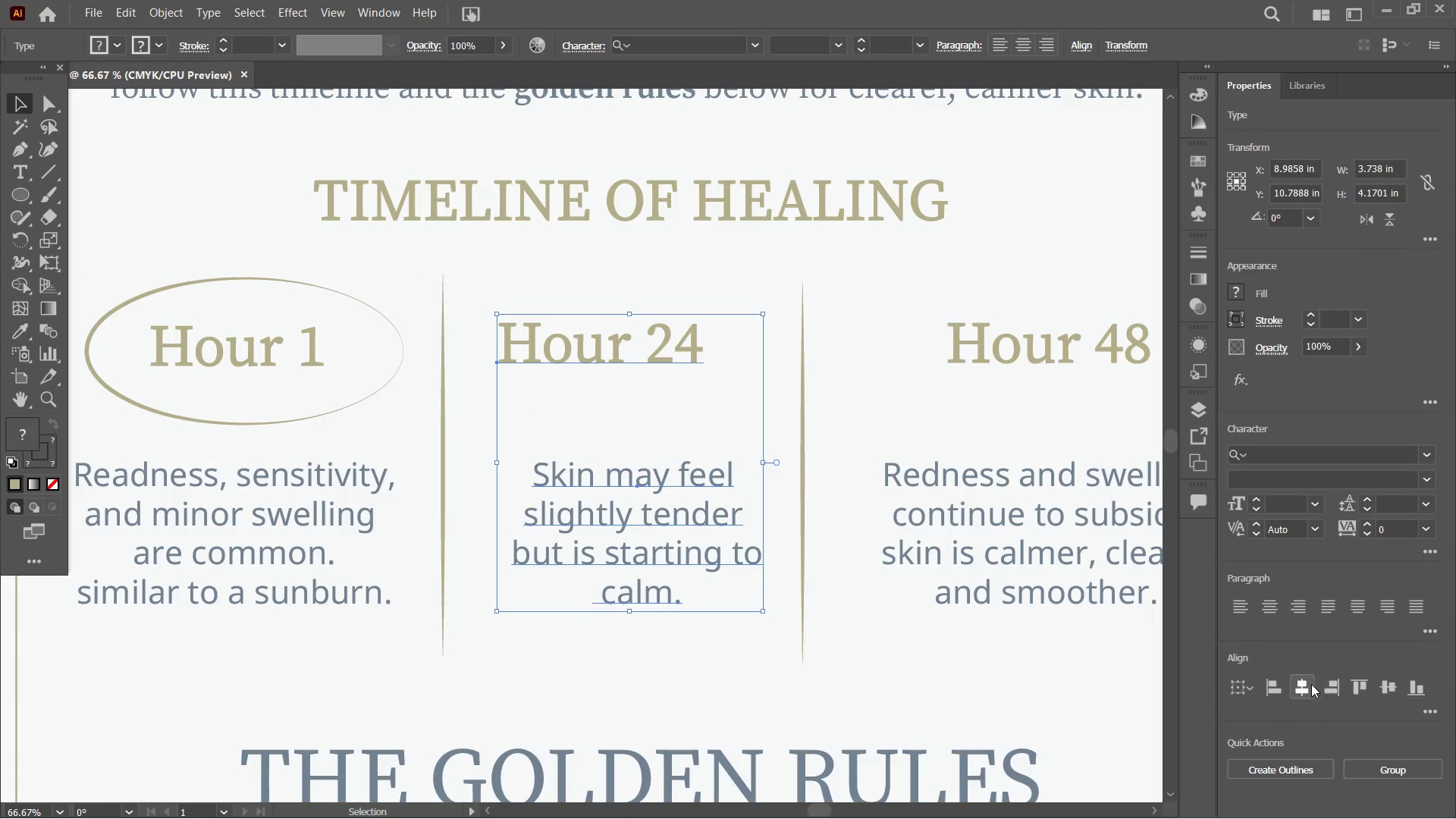 
left_click([1301, 682])
 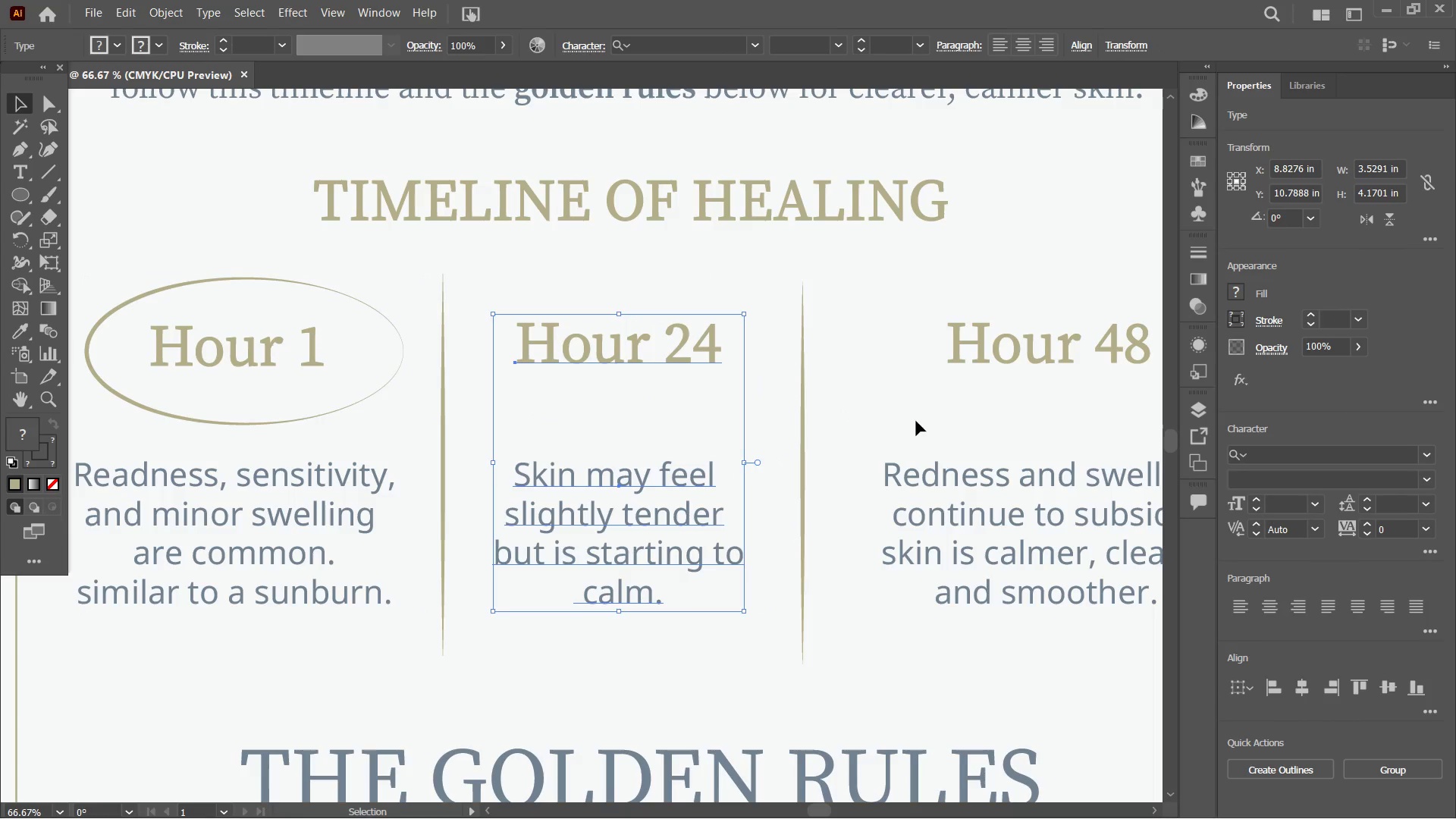 
key(Control+V)
 